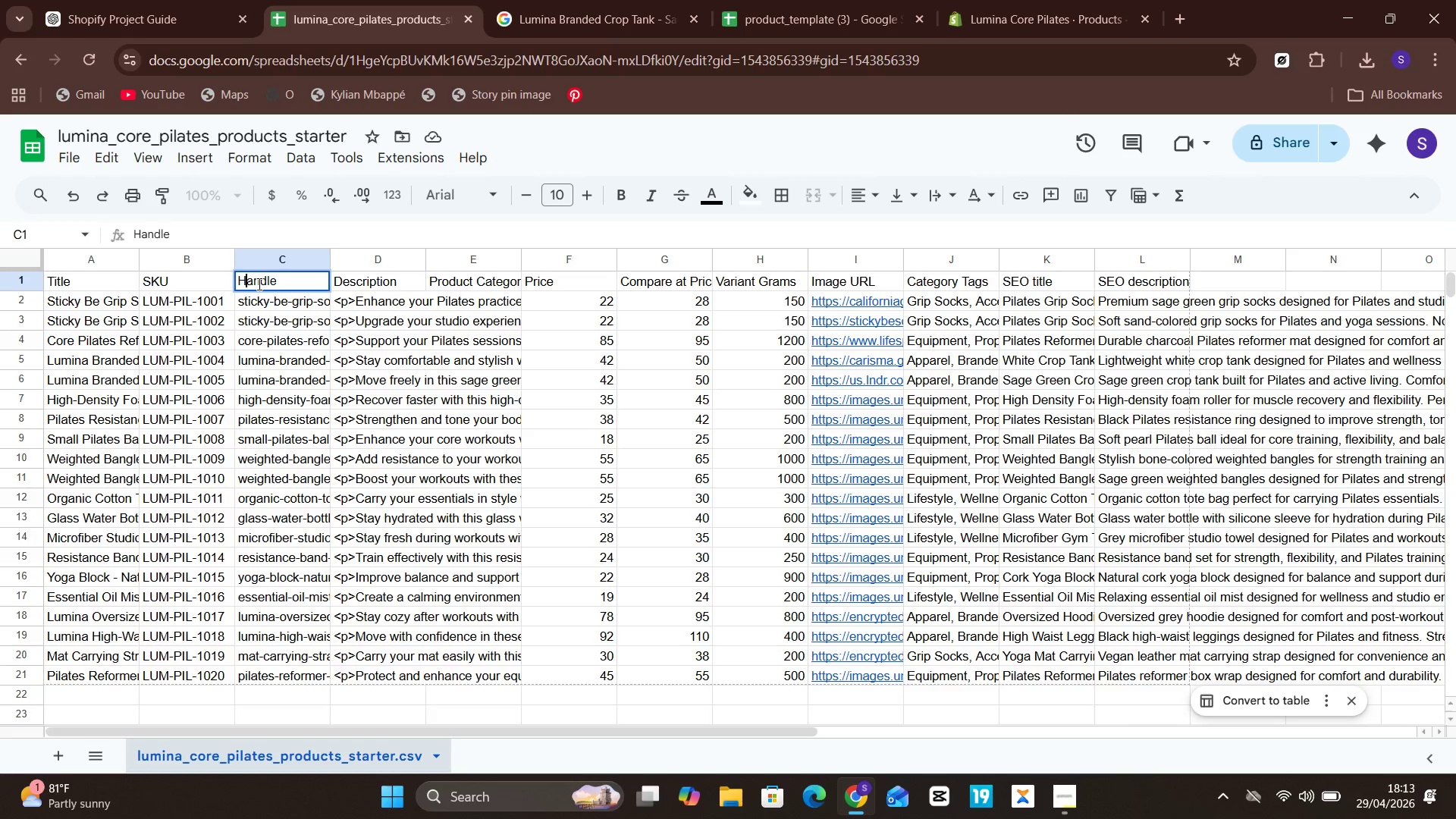 
key(Unknown)
 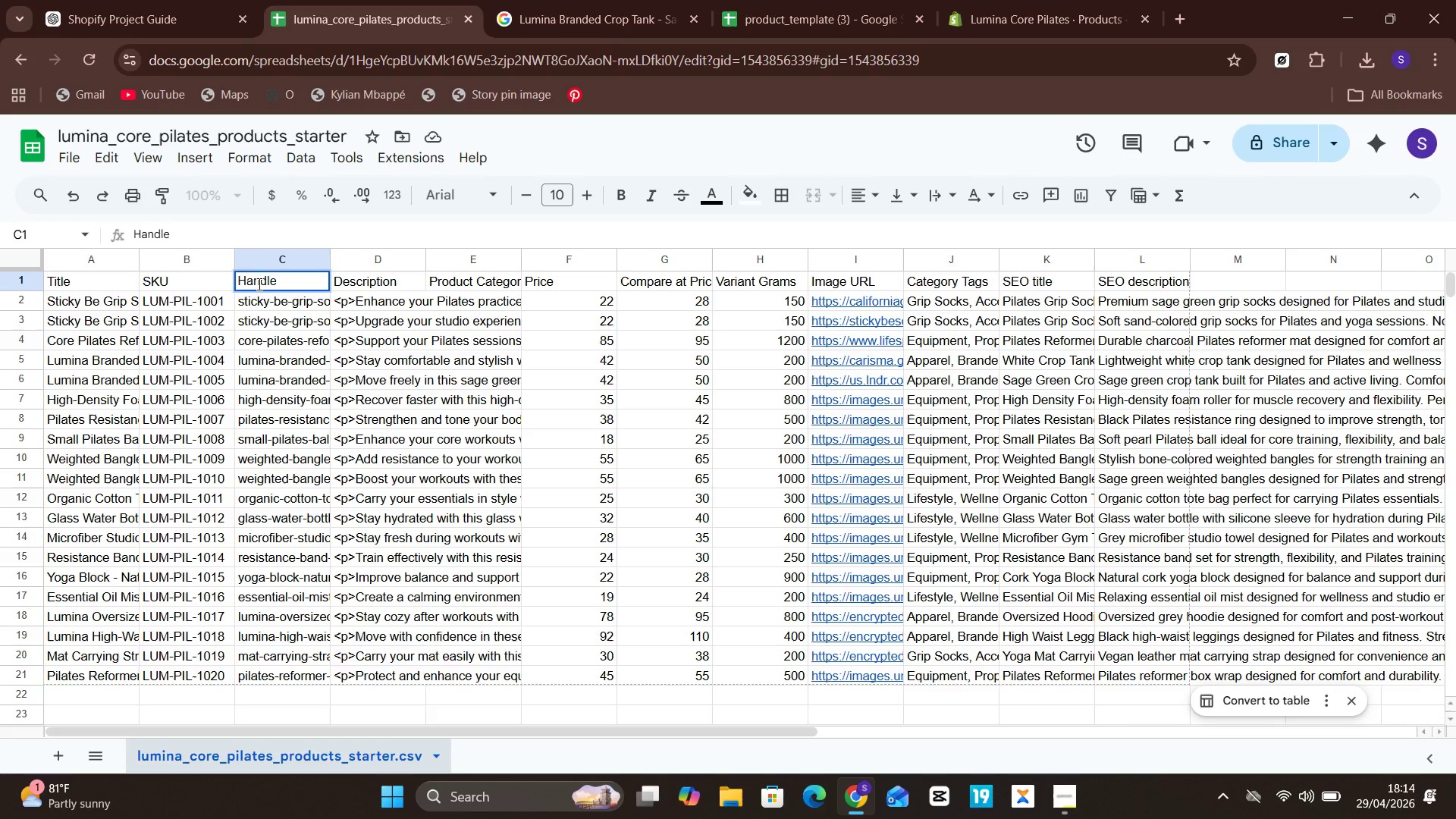 
key(Backspace)
type(Hurl )
 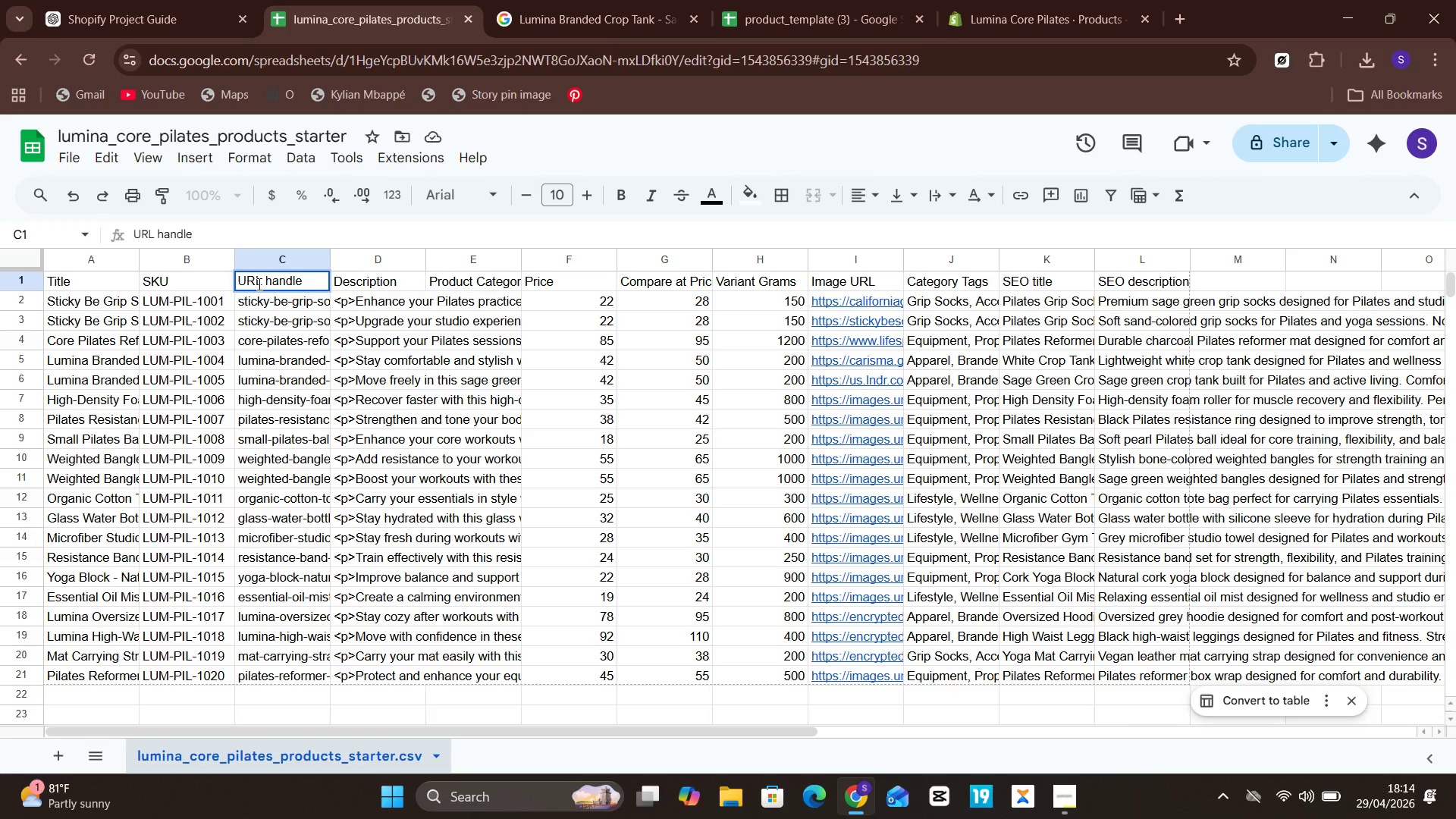 
hold_key(key=Unknown, duration=0.69)
 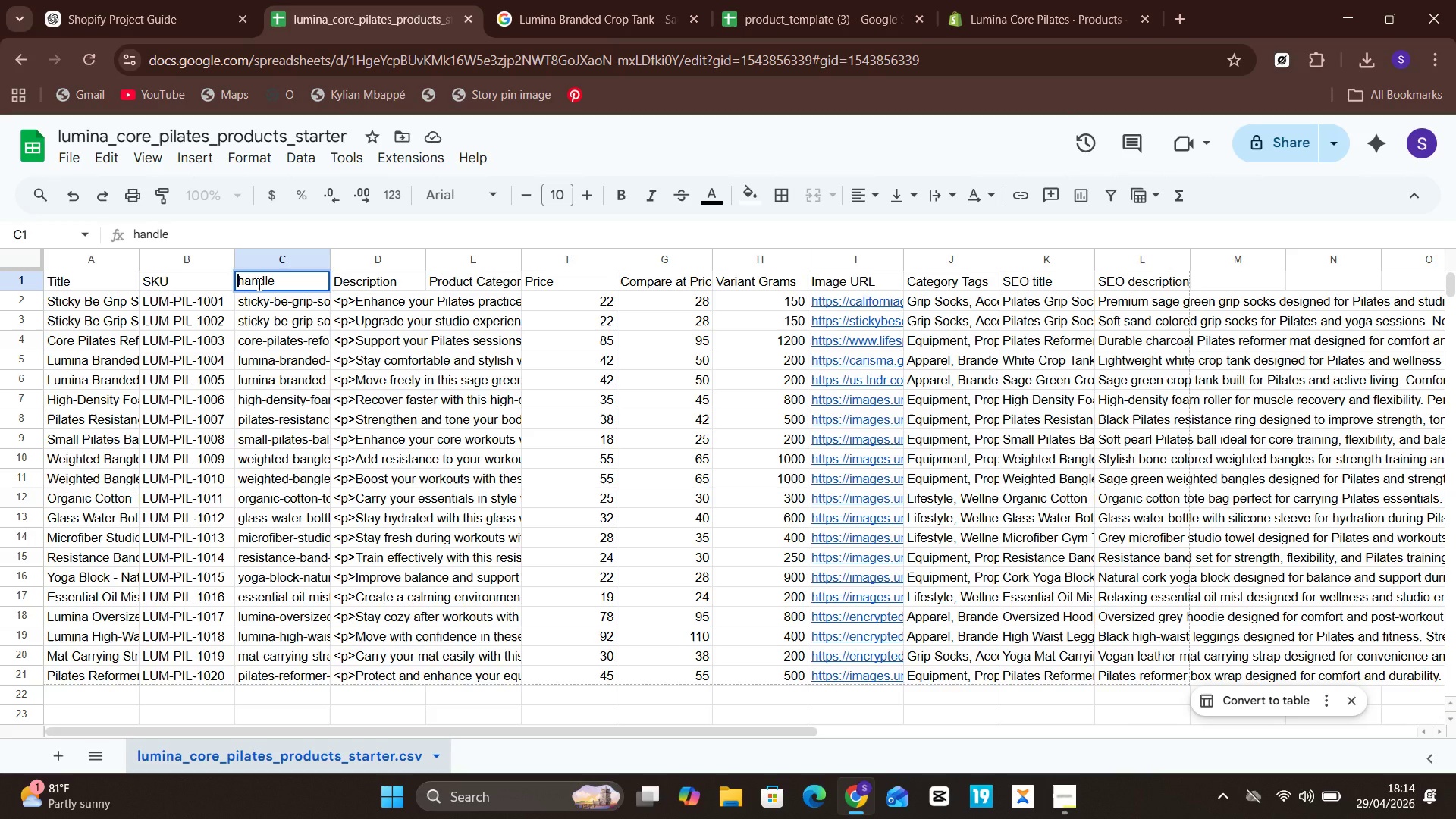 
hold_key(key=ArrowLeft, duration=0.67)
 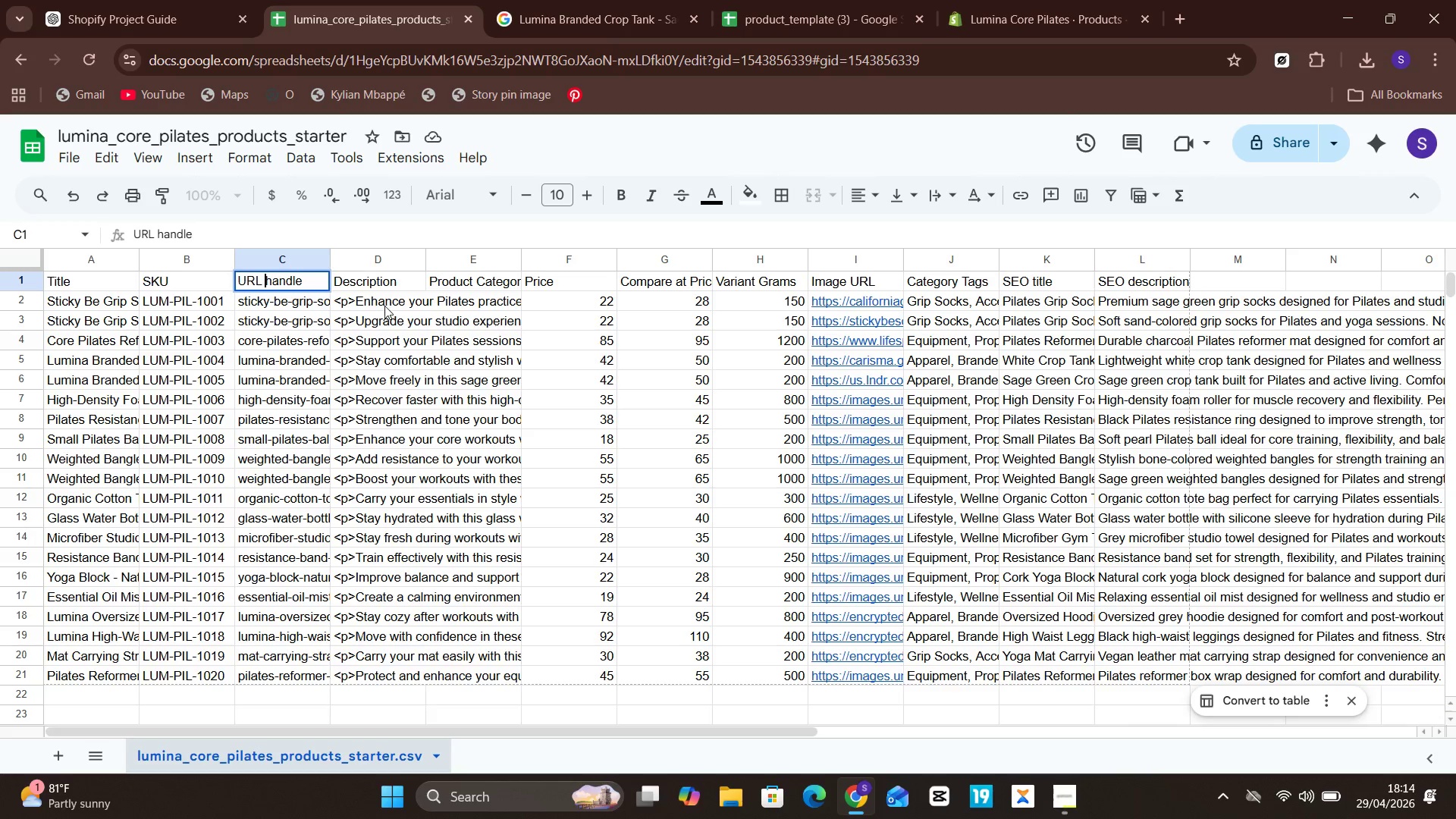 
left_click([298, 316])
 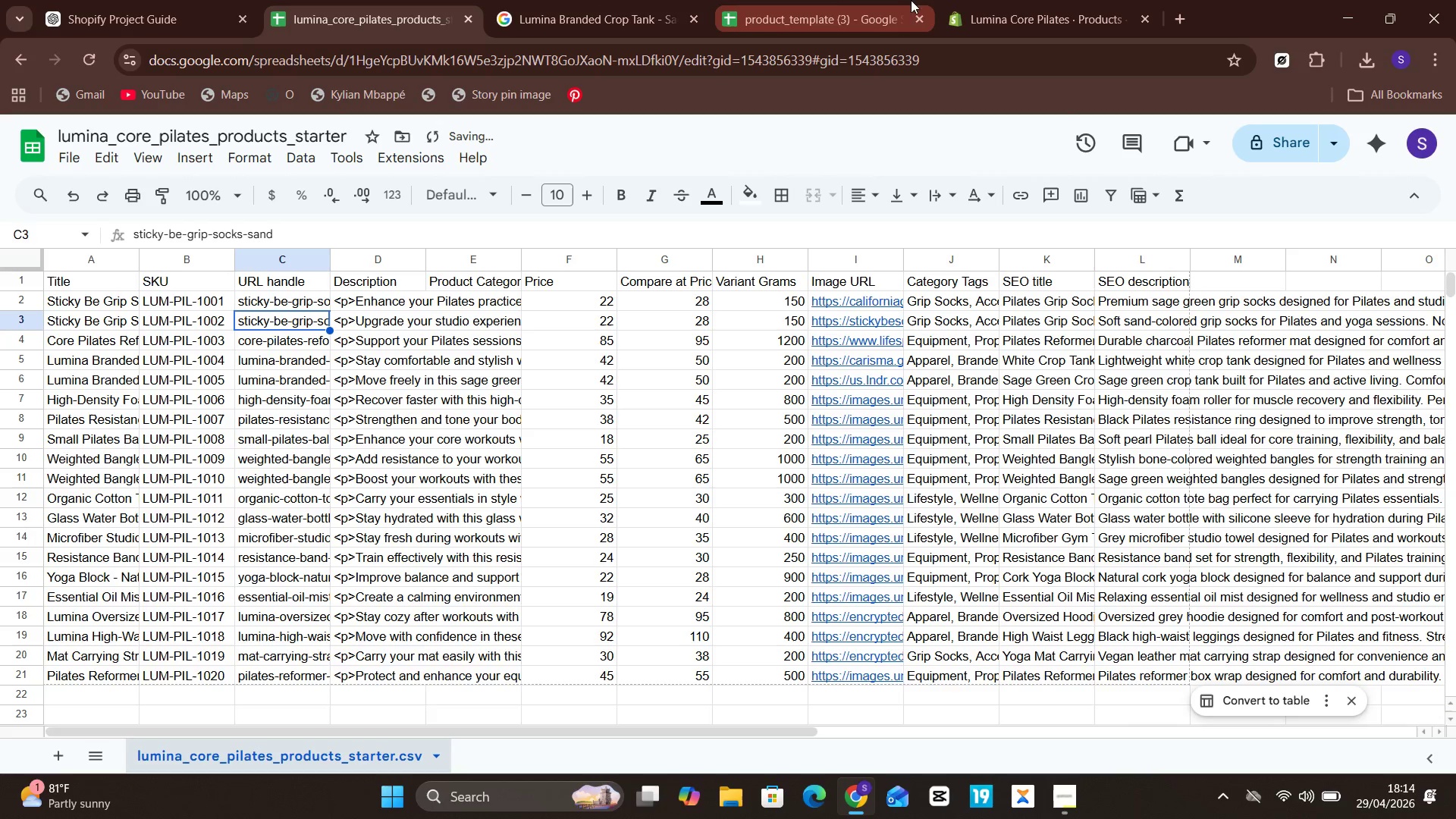 
left_click([811, 0])
 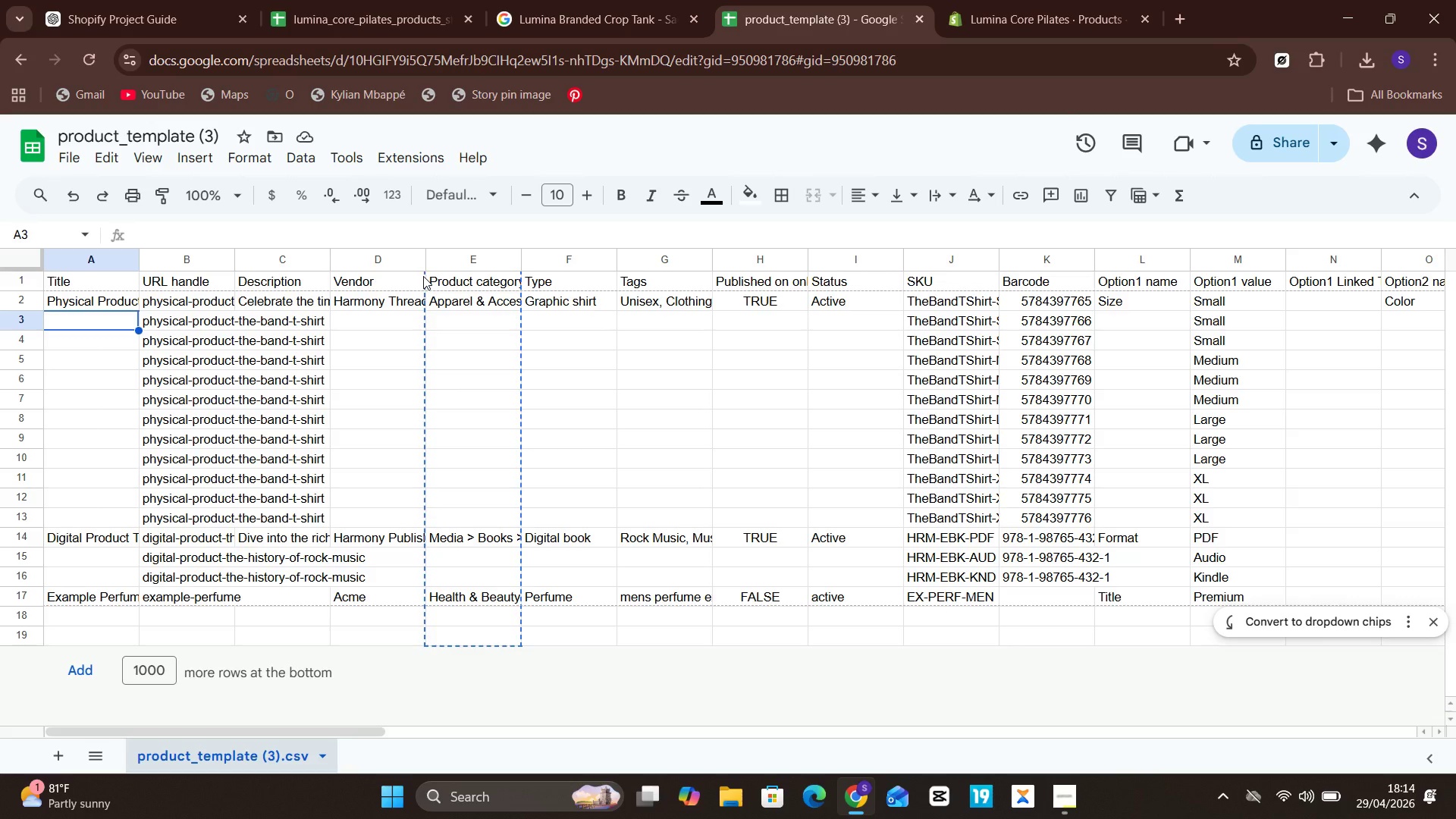 
wait(12.58)
 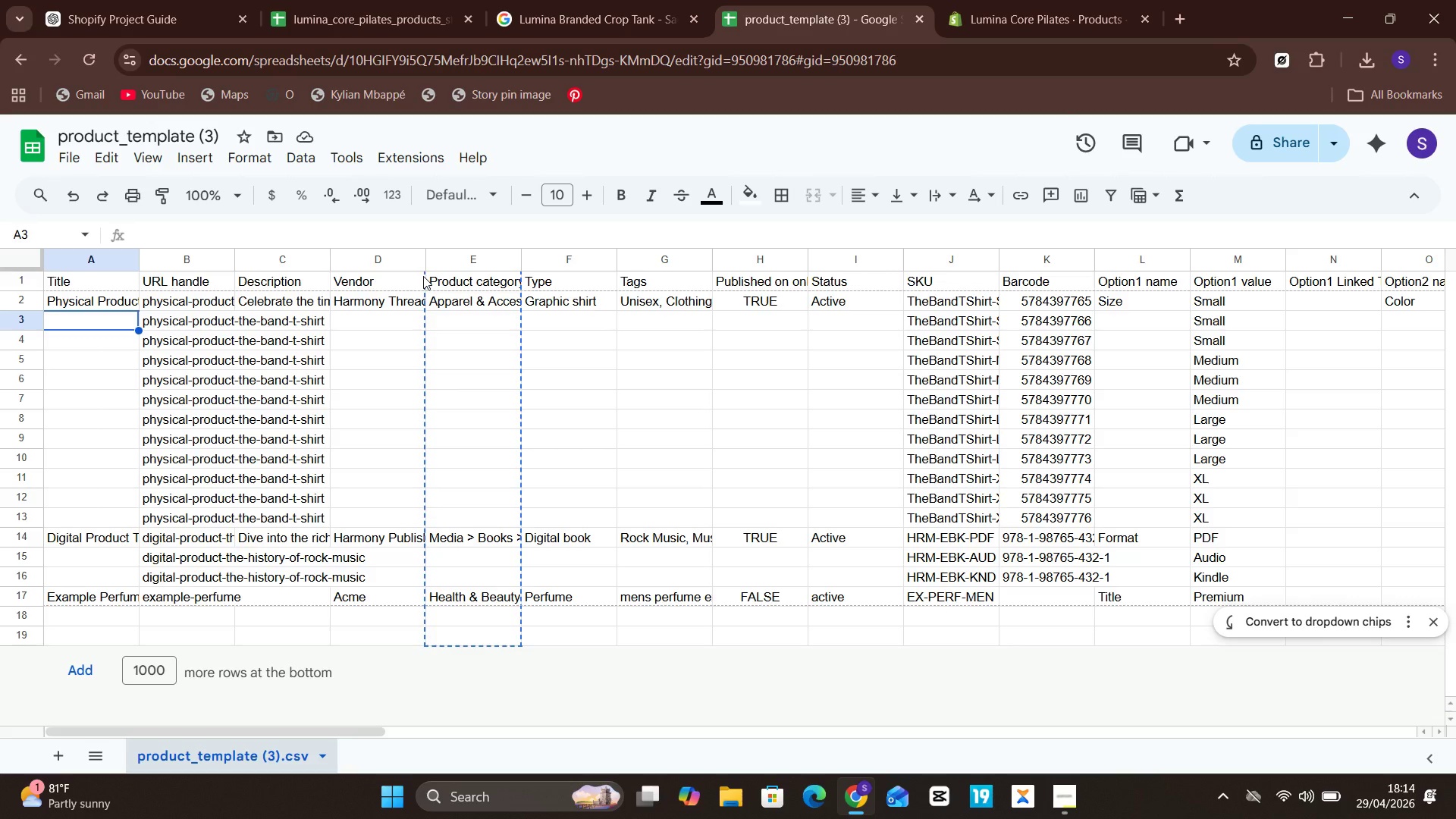 
left_click([760, 278])
 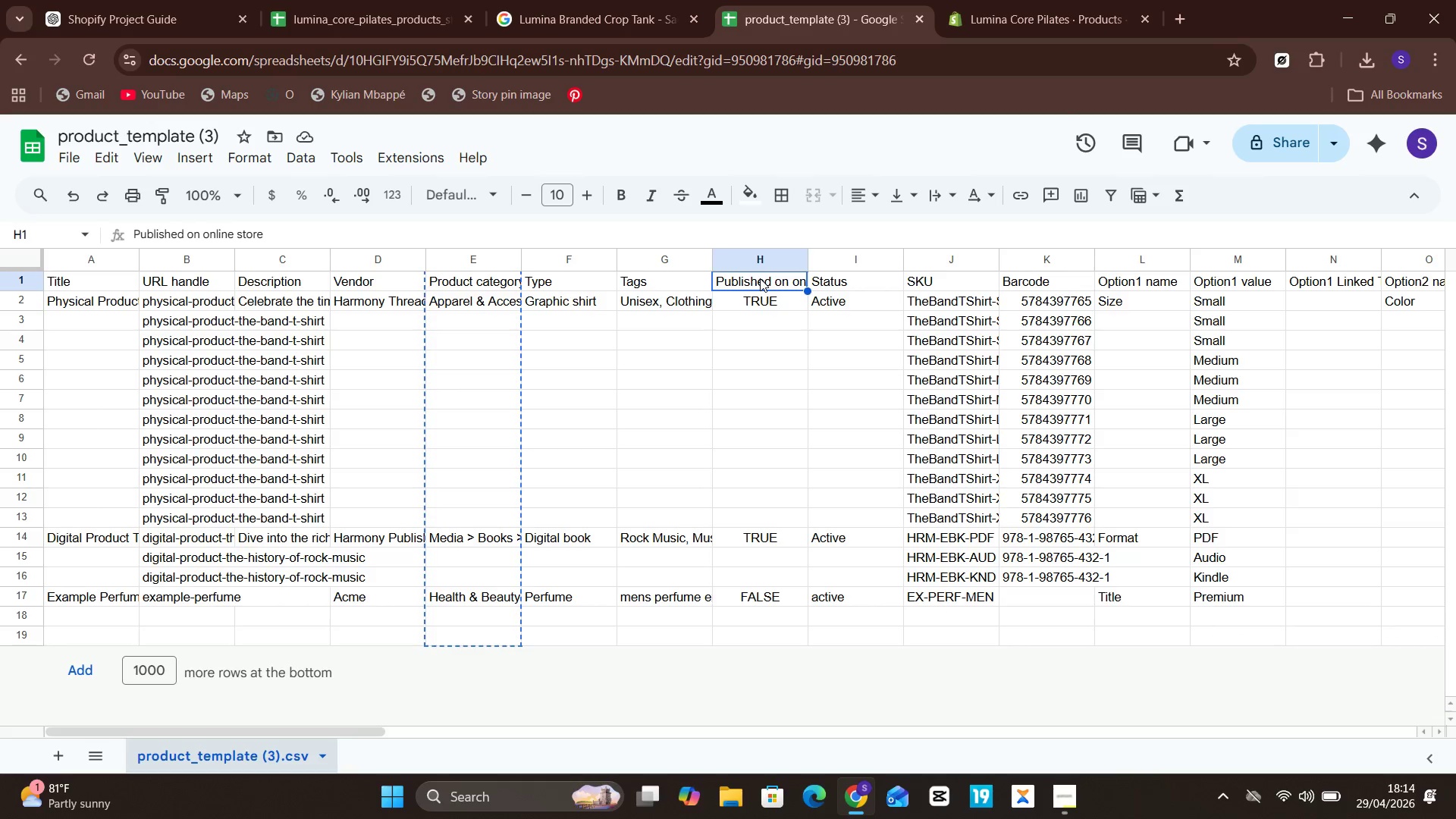 
double_click([760, 278])
 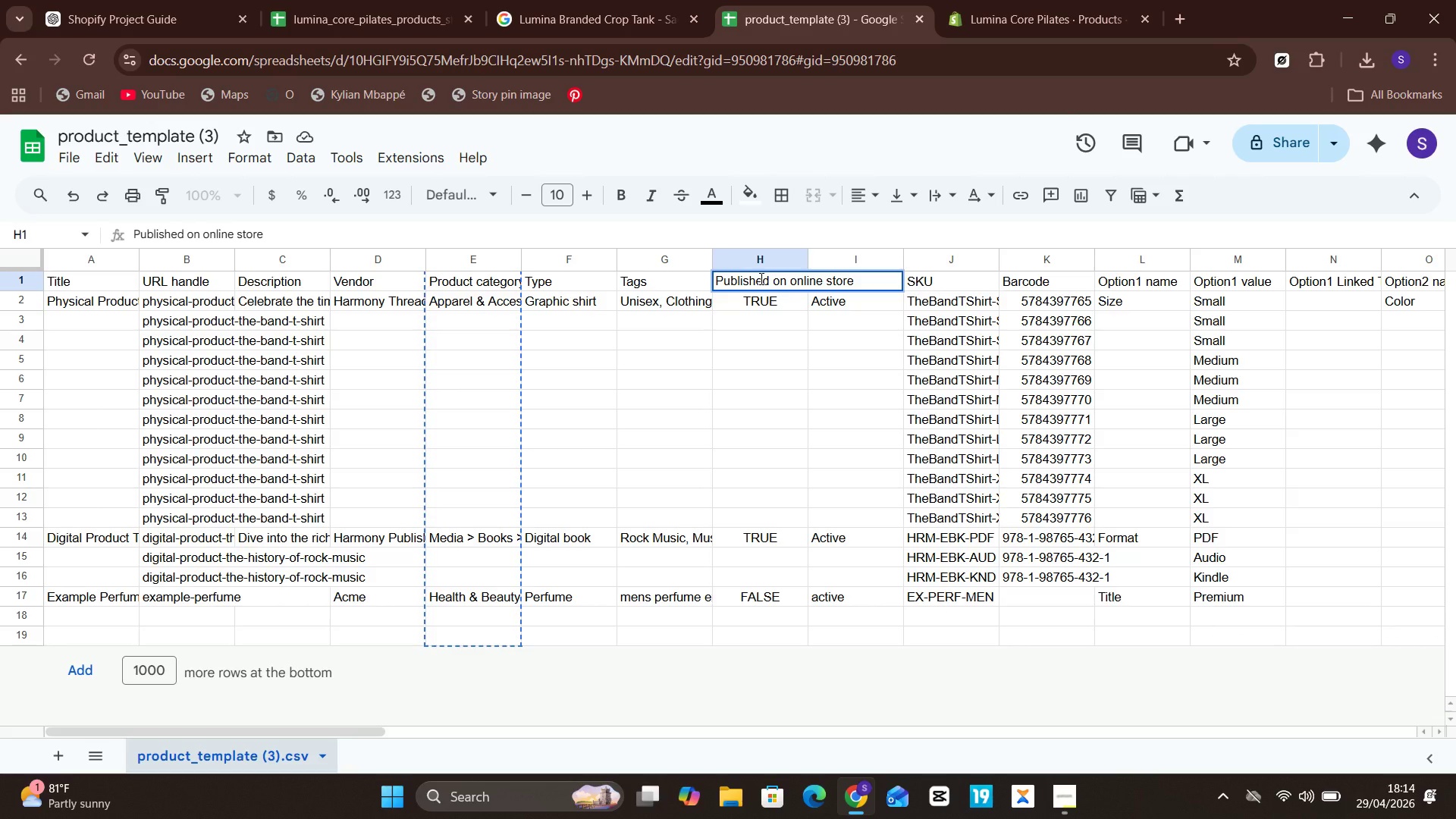 
wait(10.17)
 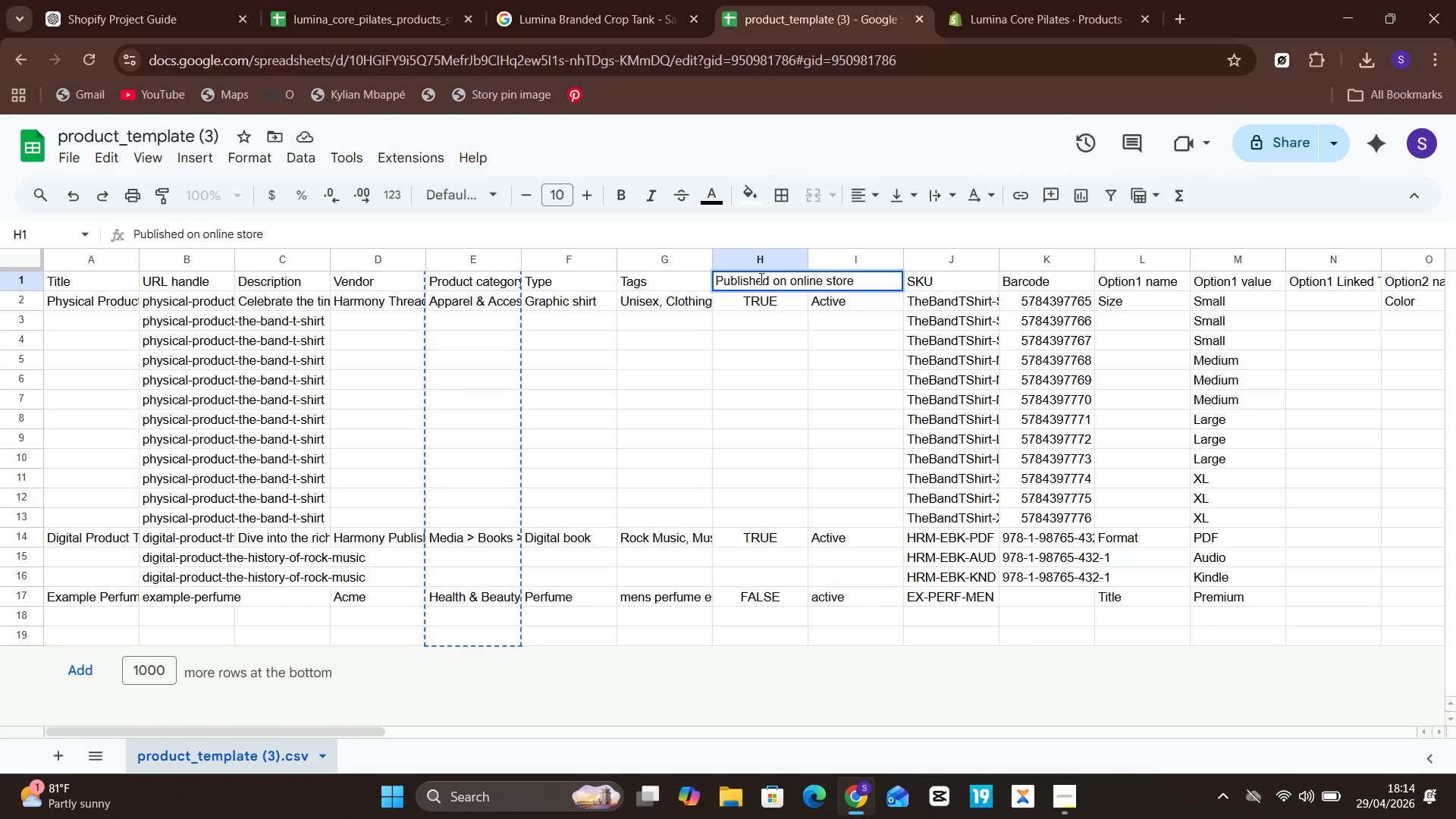 
left_click([993, 0])
 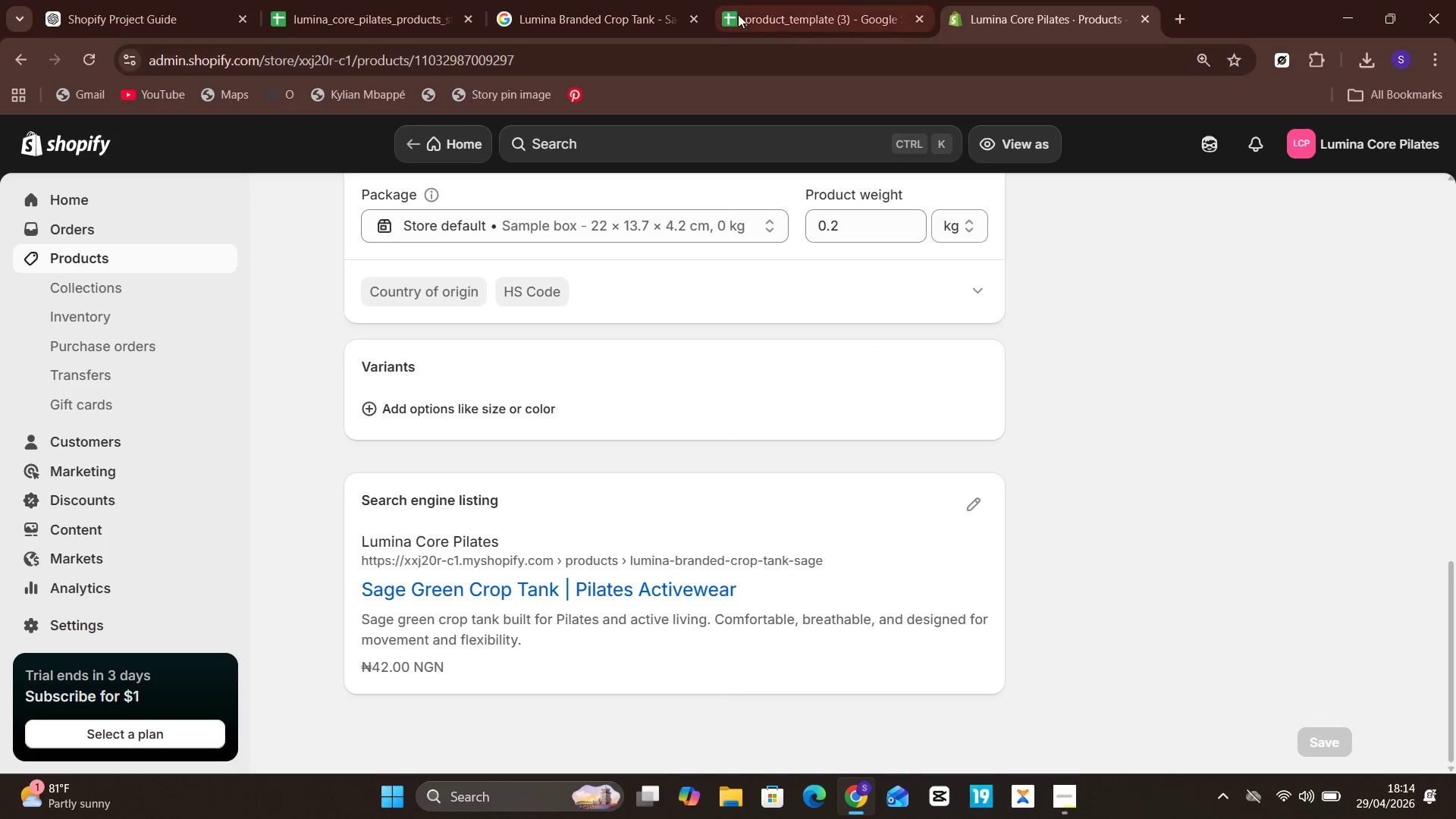 
wait(5.8)
 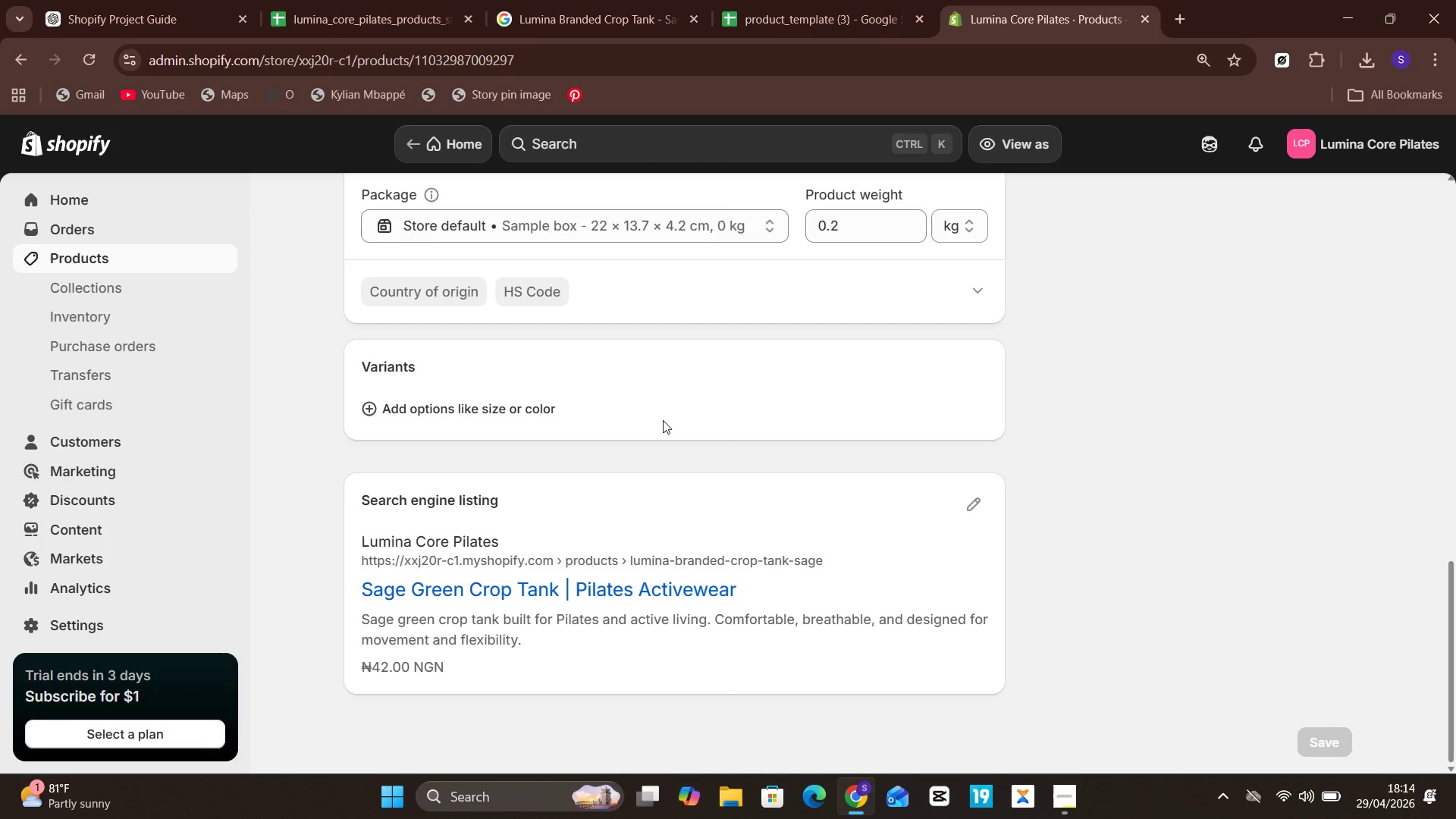 
left_click([745, 4])
 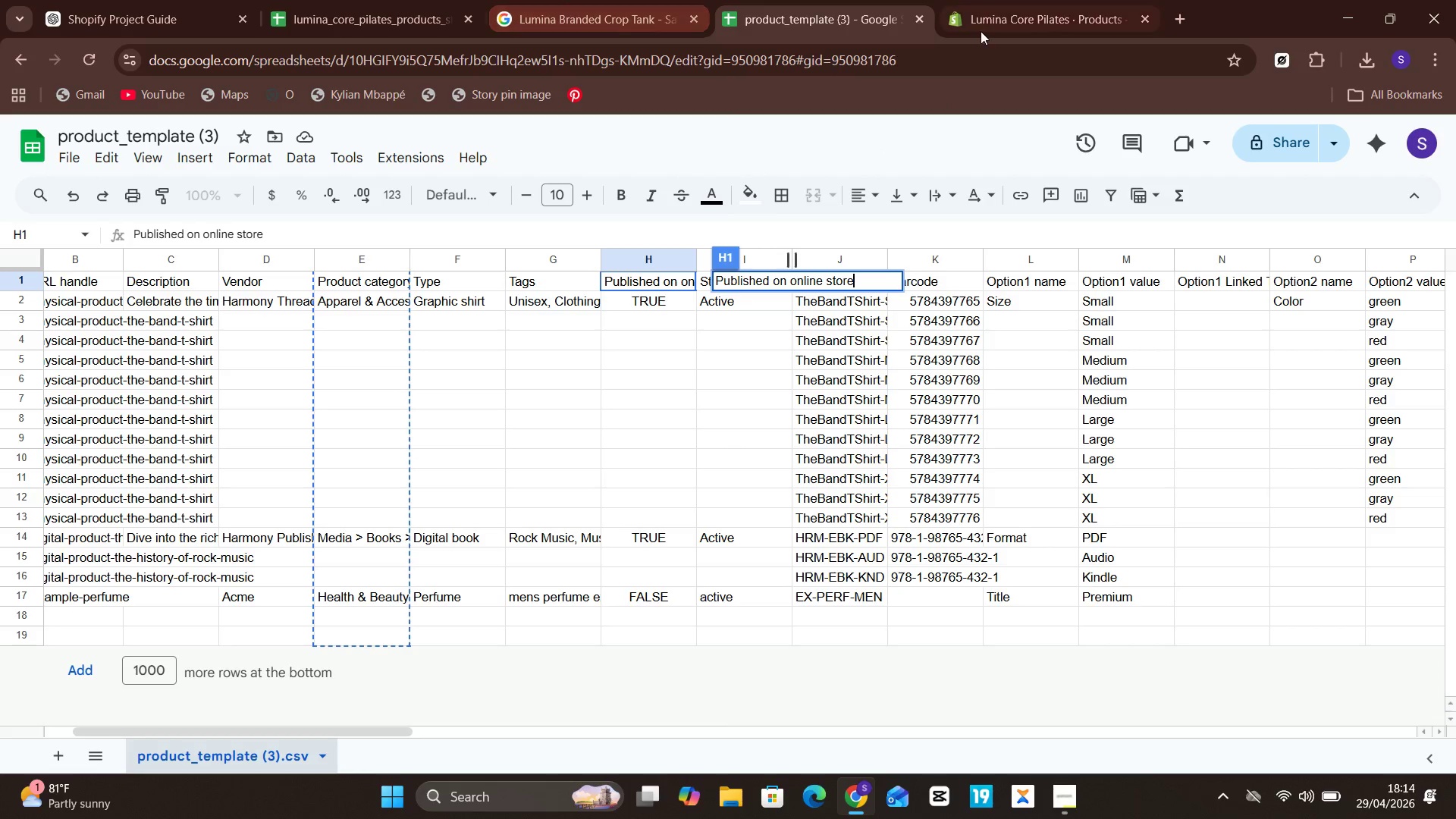 
left_click([981, 31])
 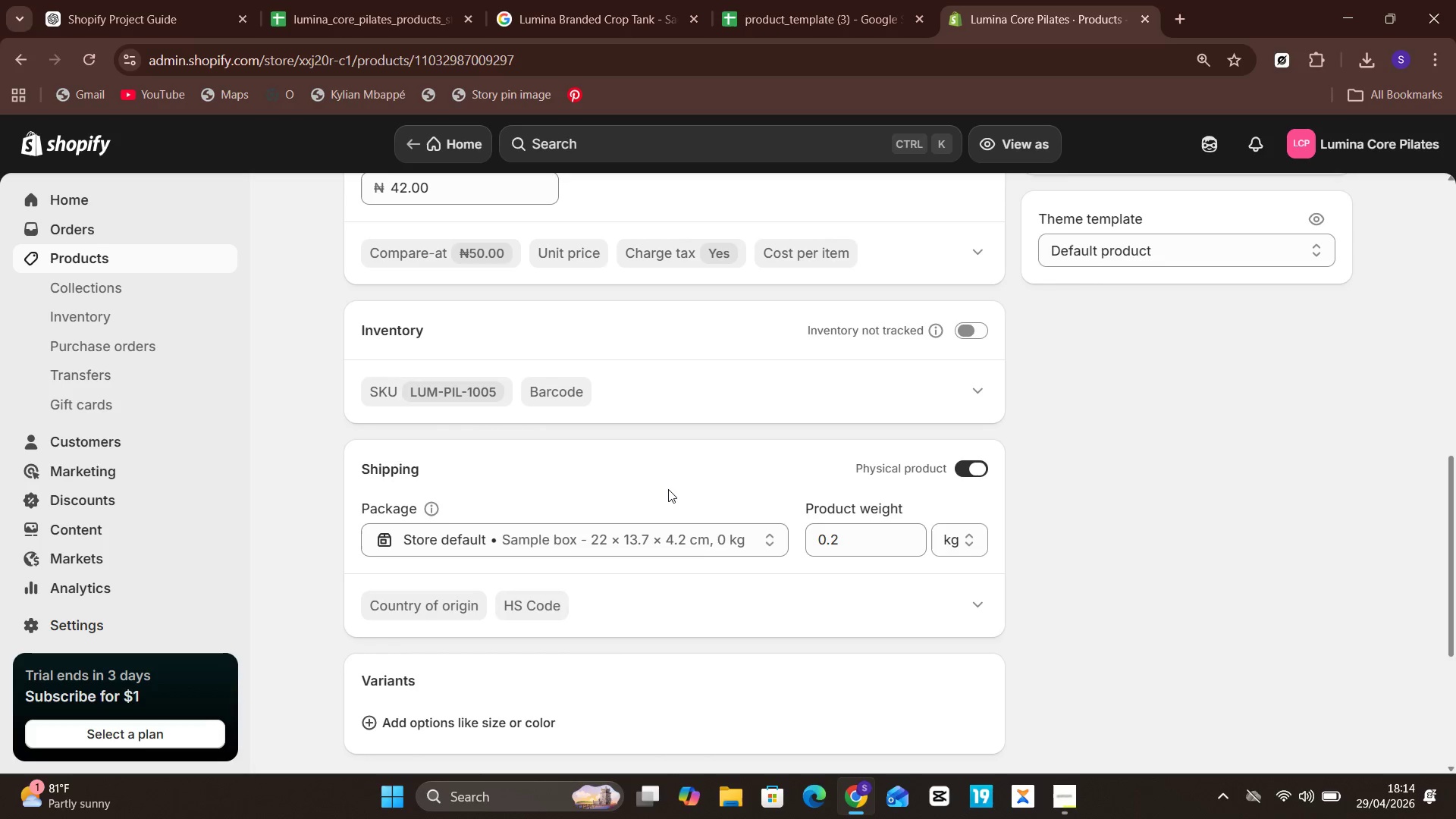 
wait(9.3)
 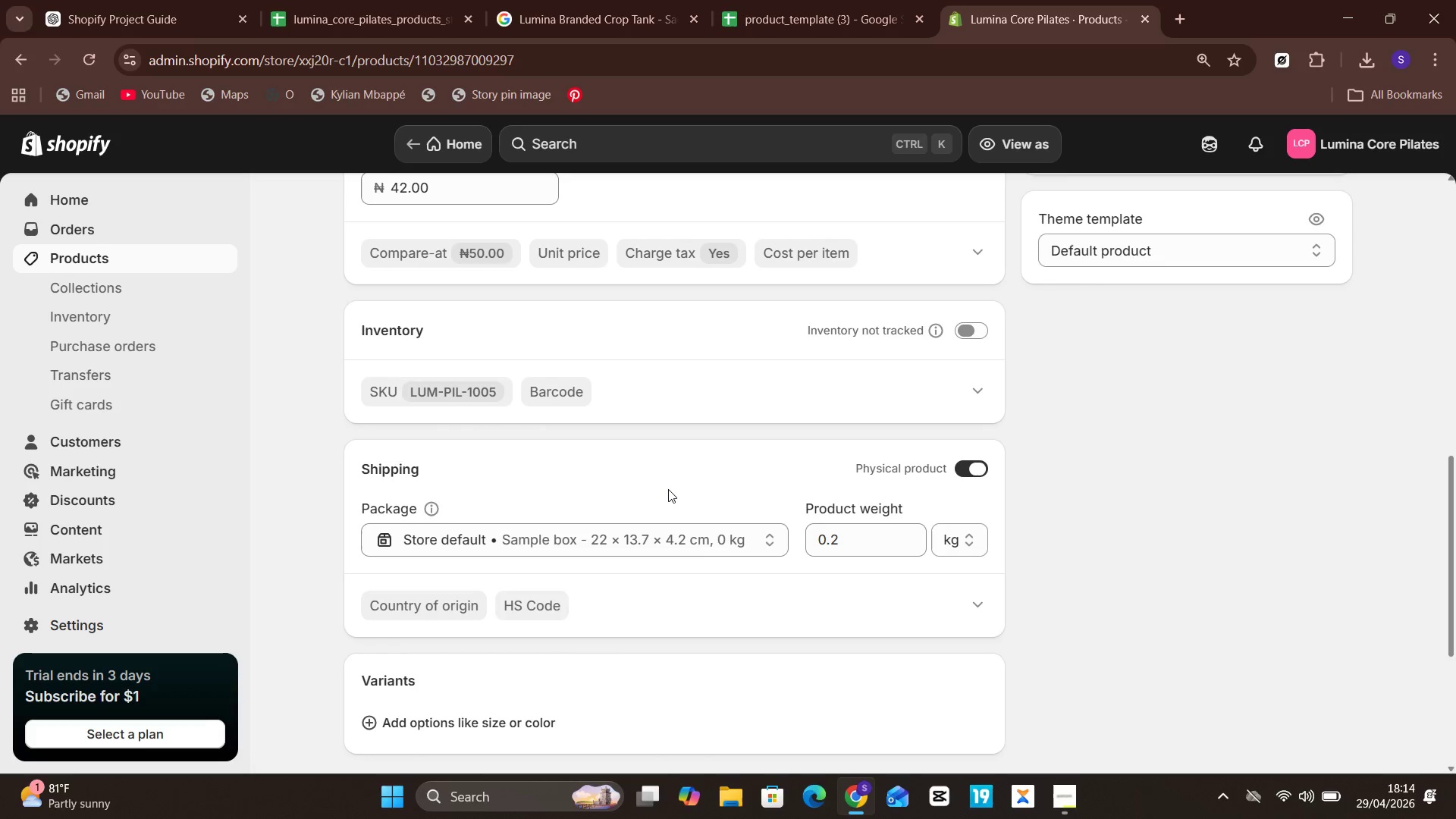 
left_click([601, 719])
 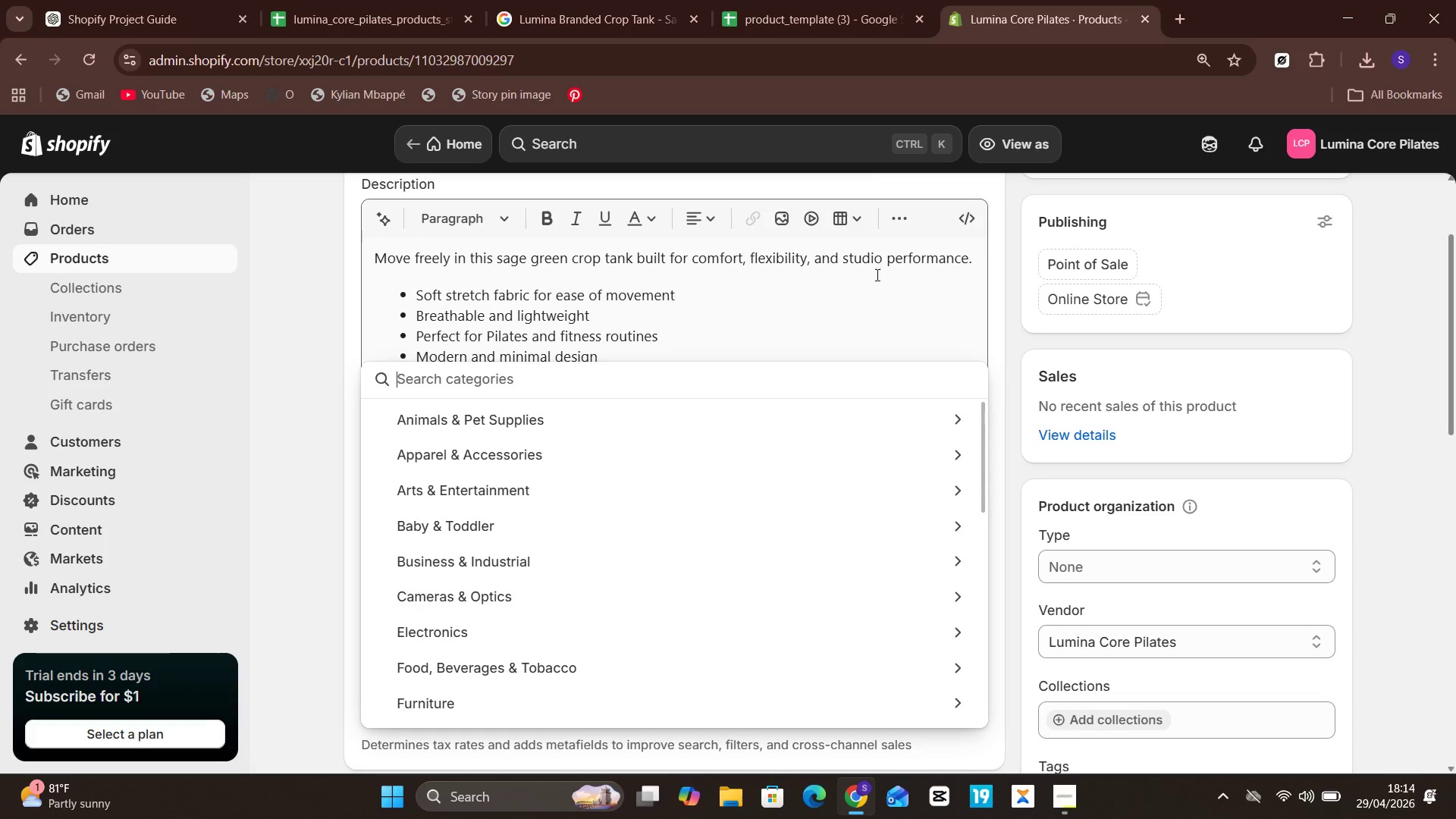 
left_click([839, 336])
 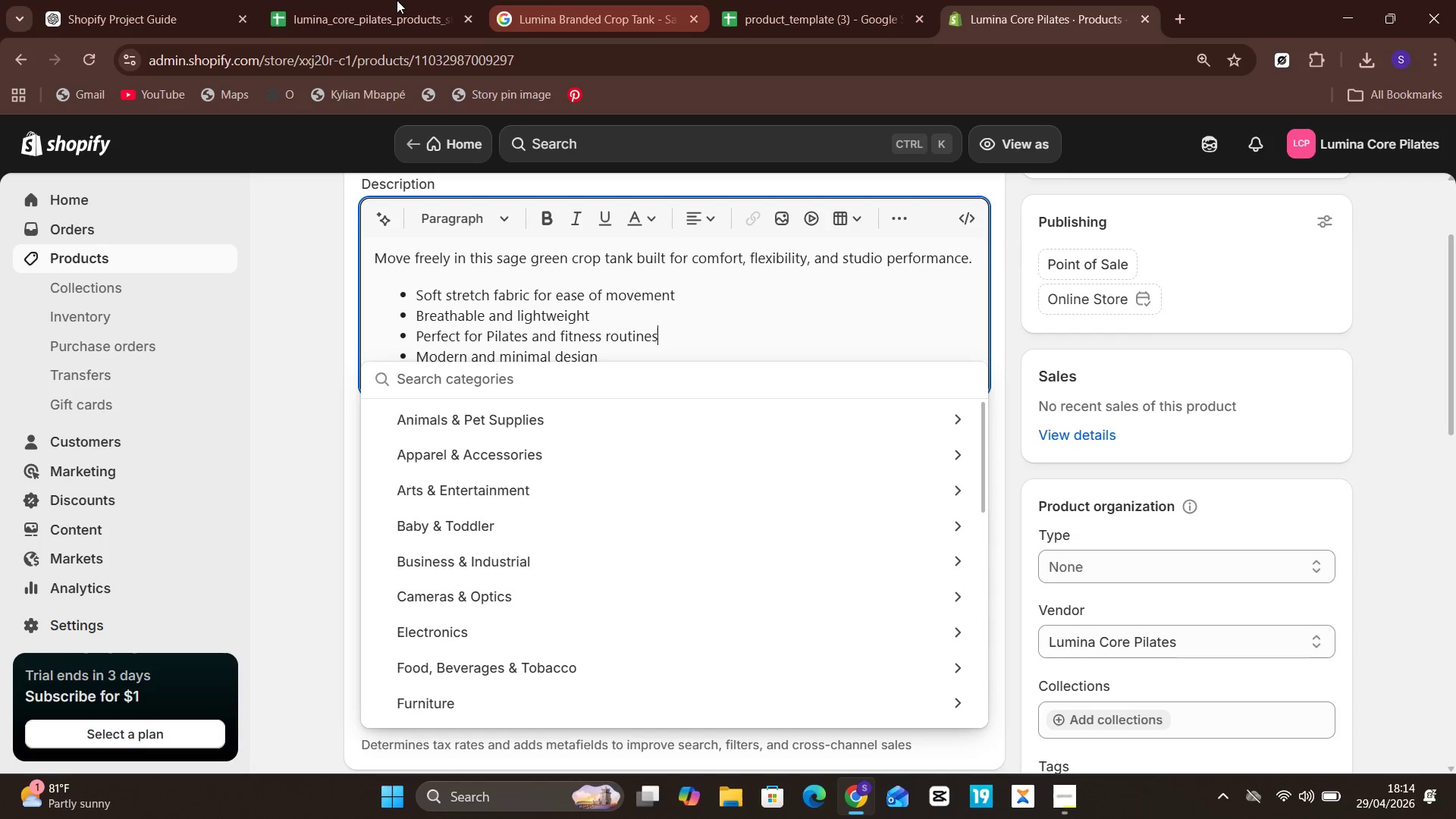 
left_click([349, 0])
 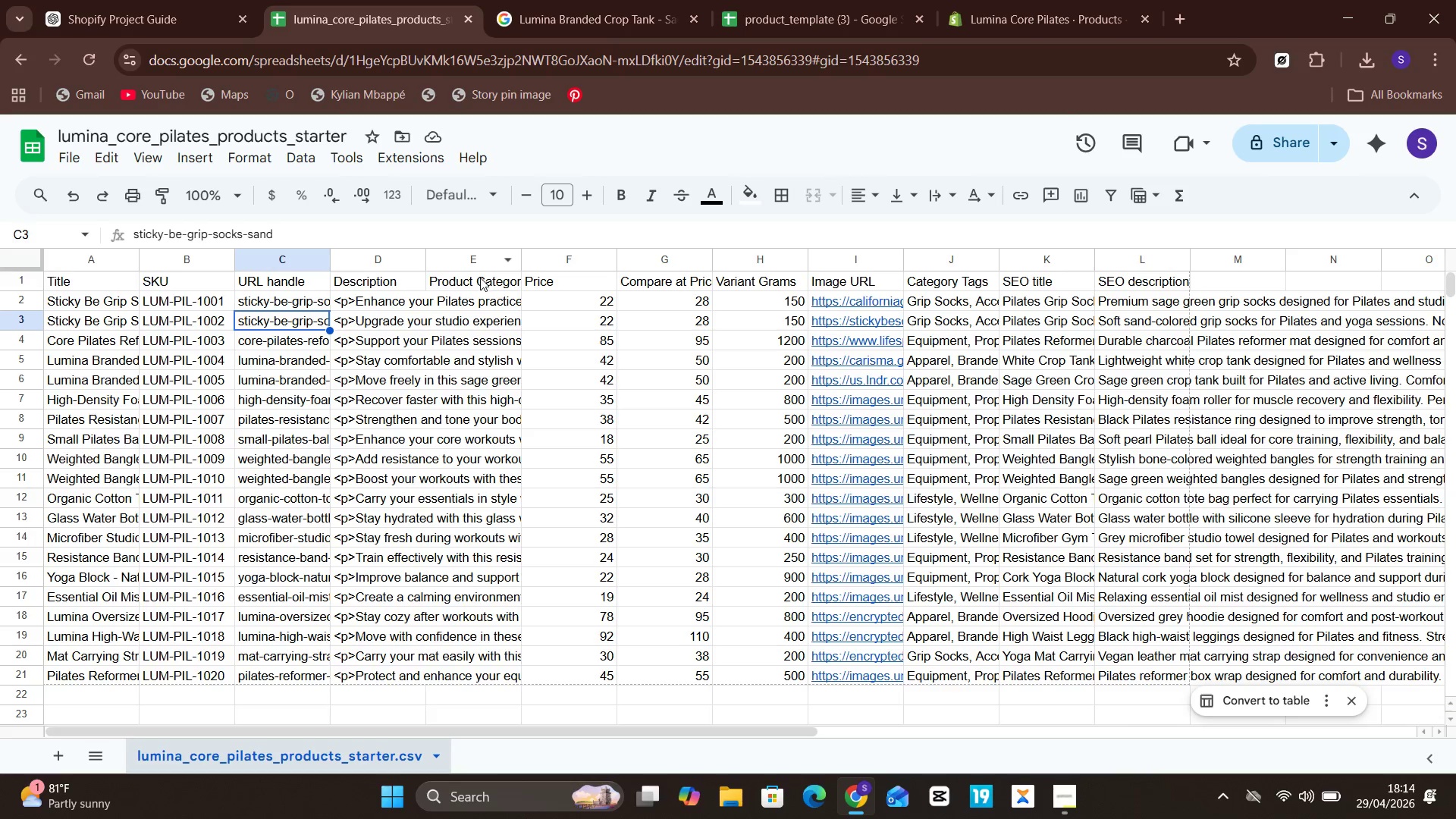 
left_click([477, 275])
 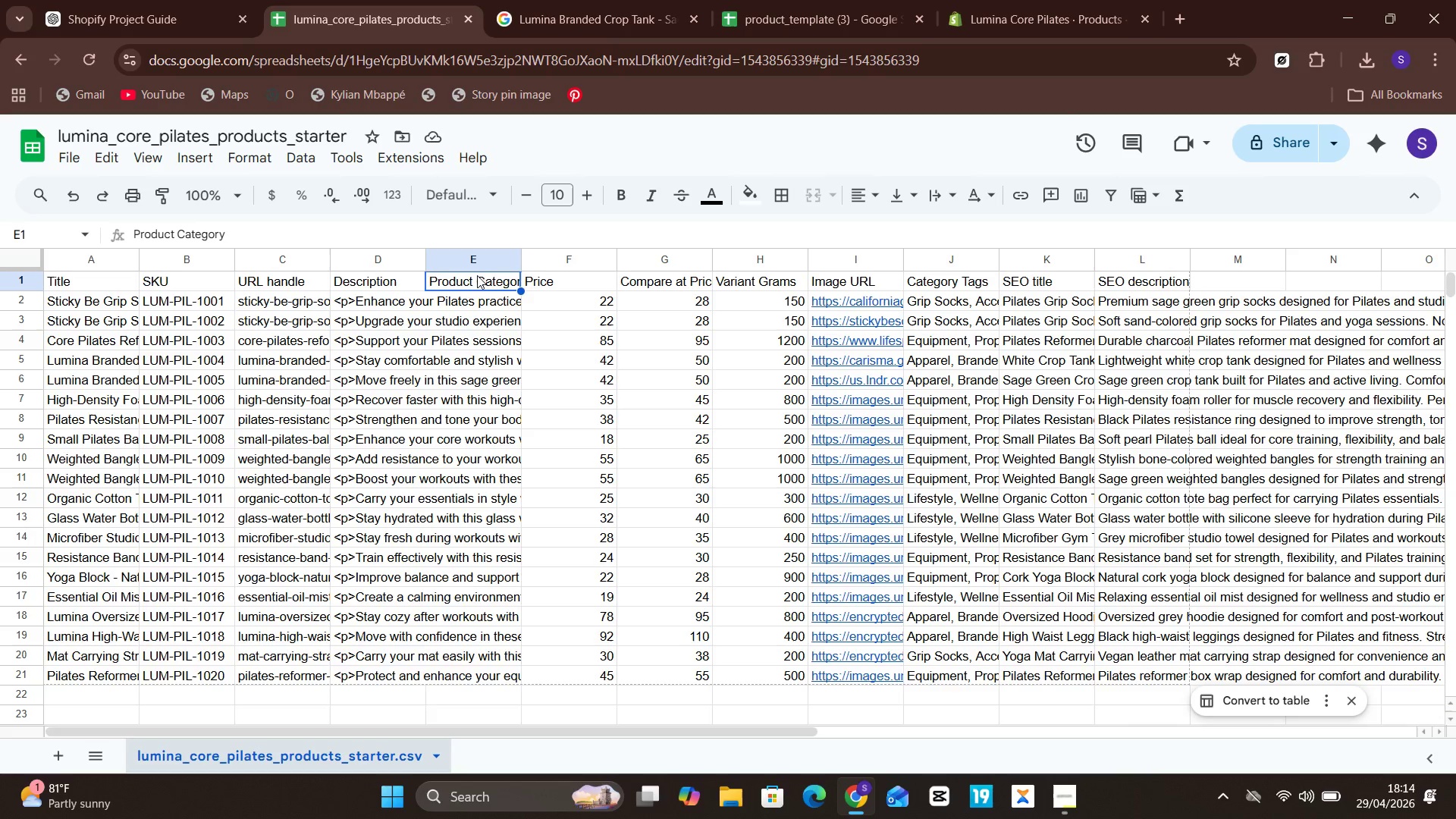 
double_click([477, 275])
 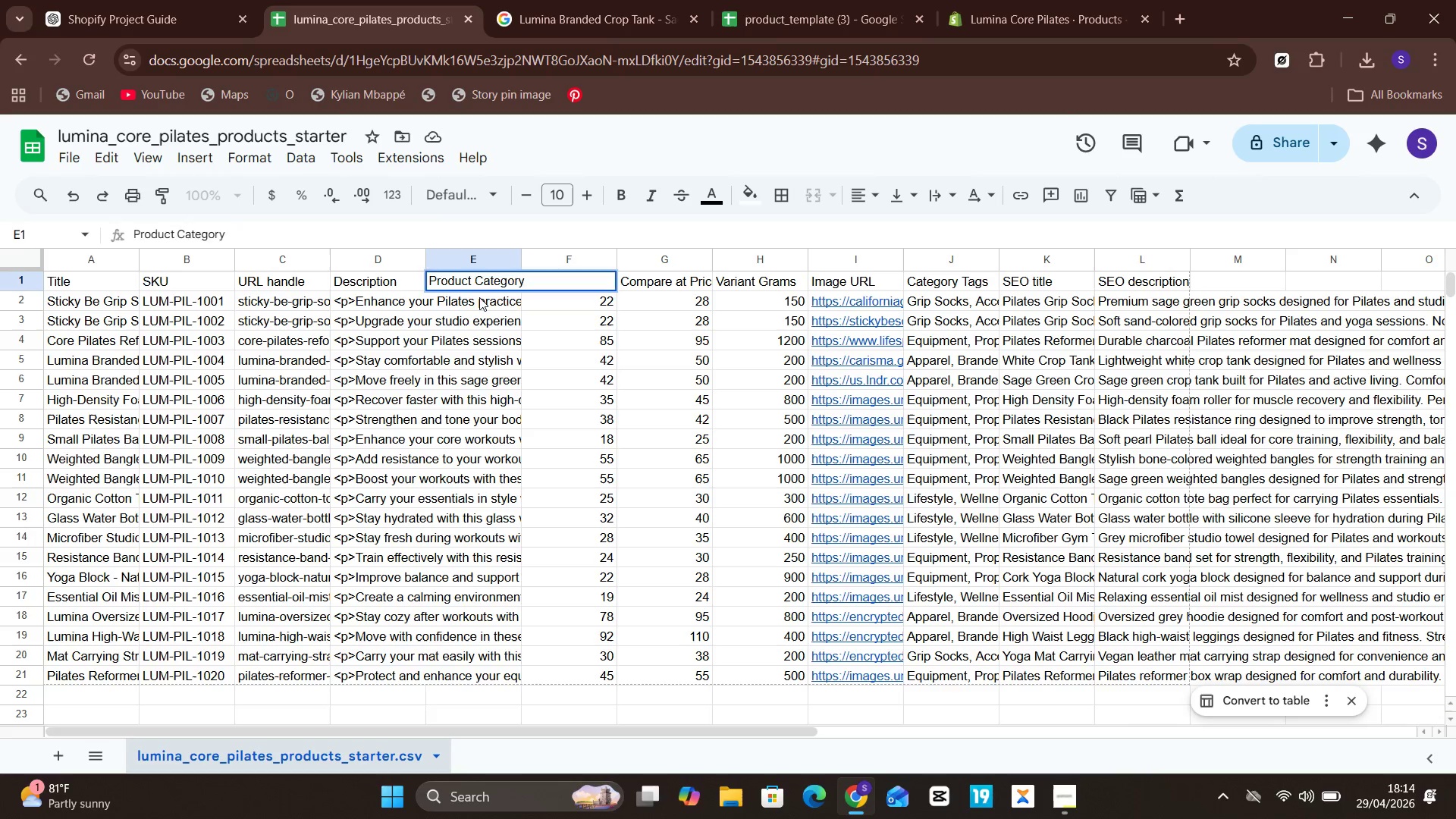 
double_click([479, 297])
 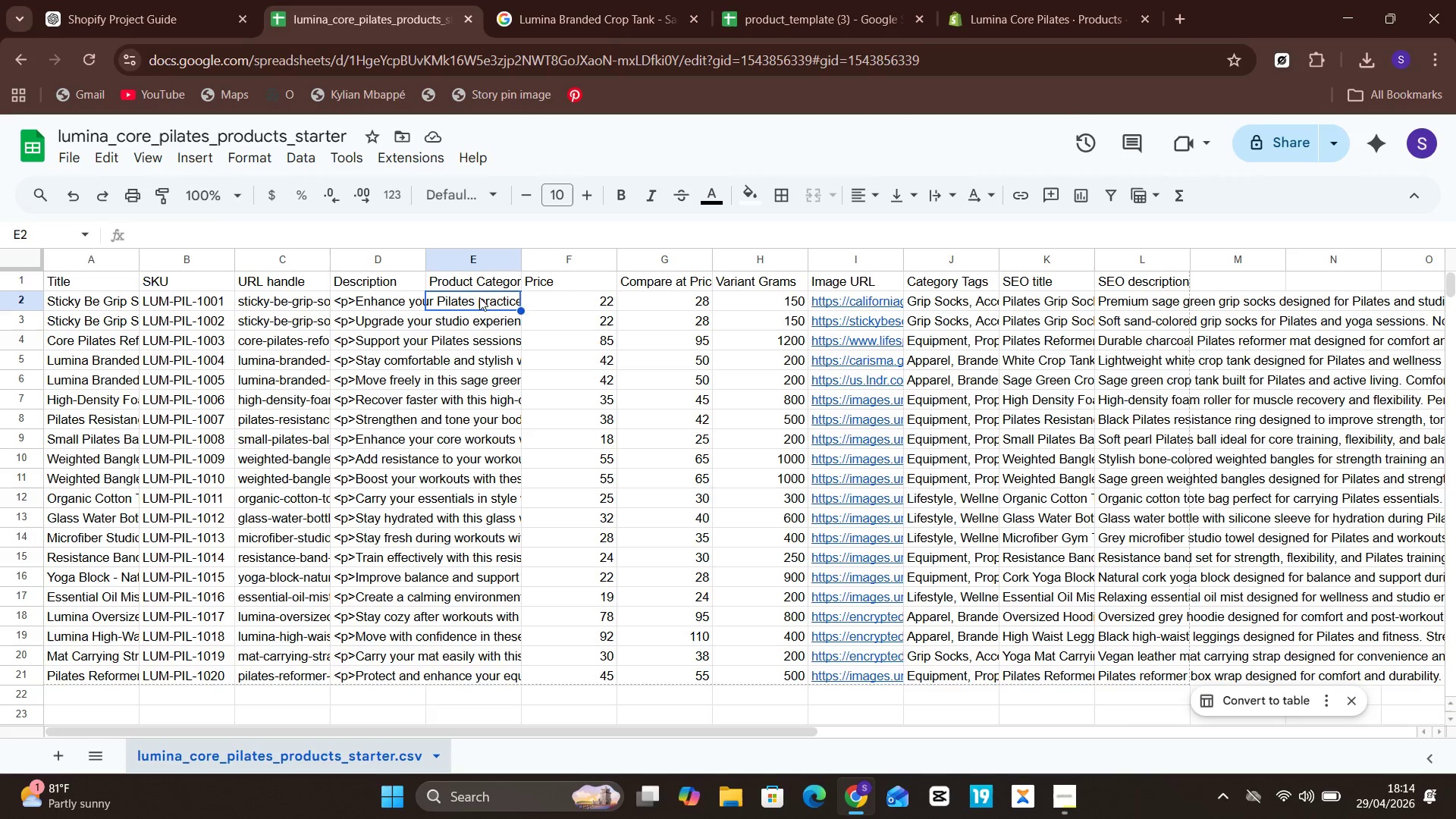 
triple_click([479, 297])
 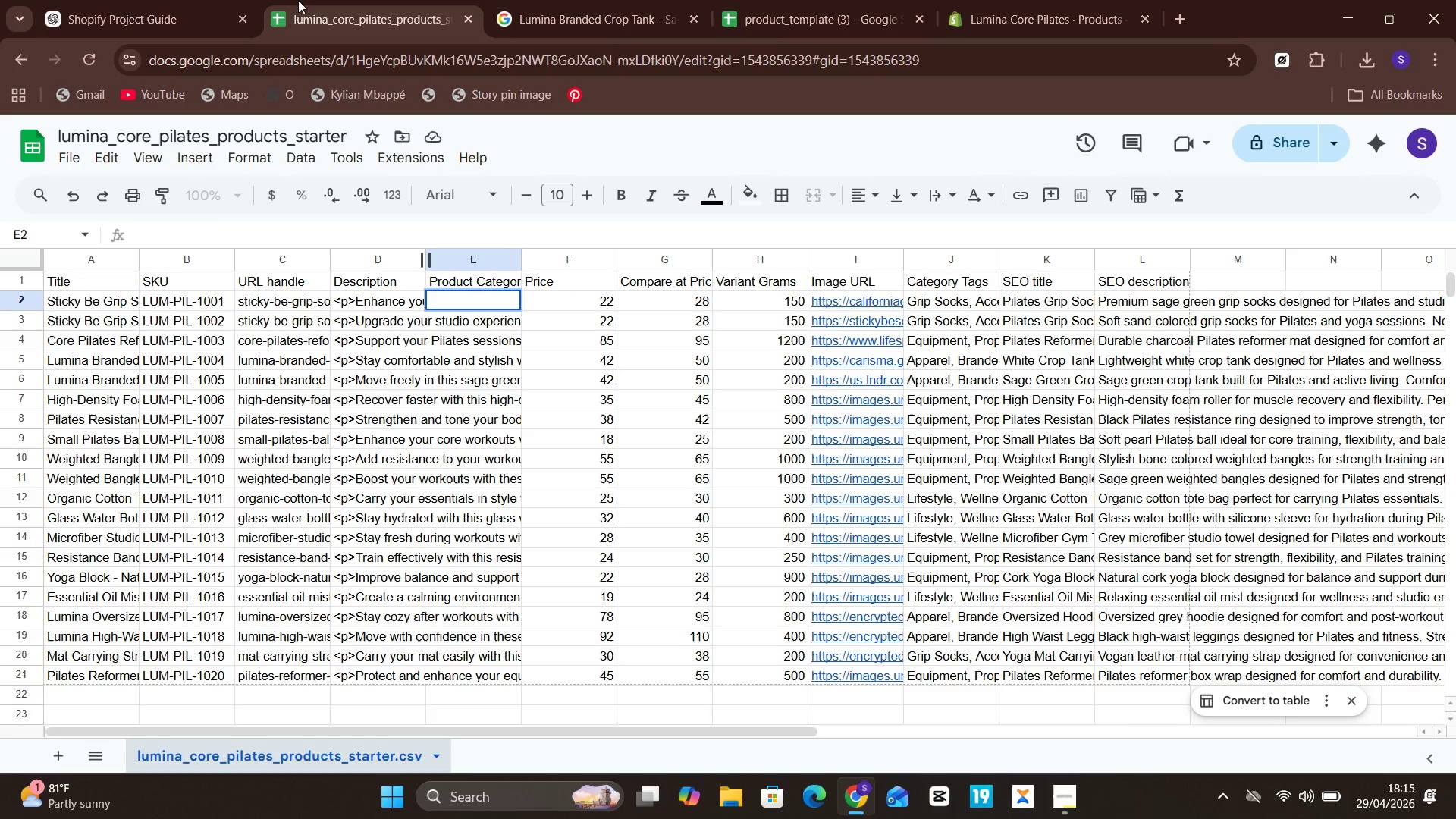 
left_click([130, 0])
 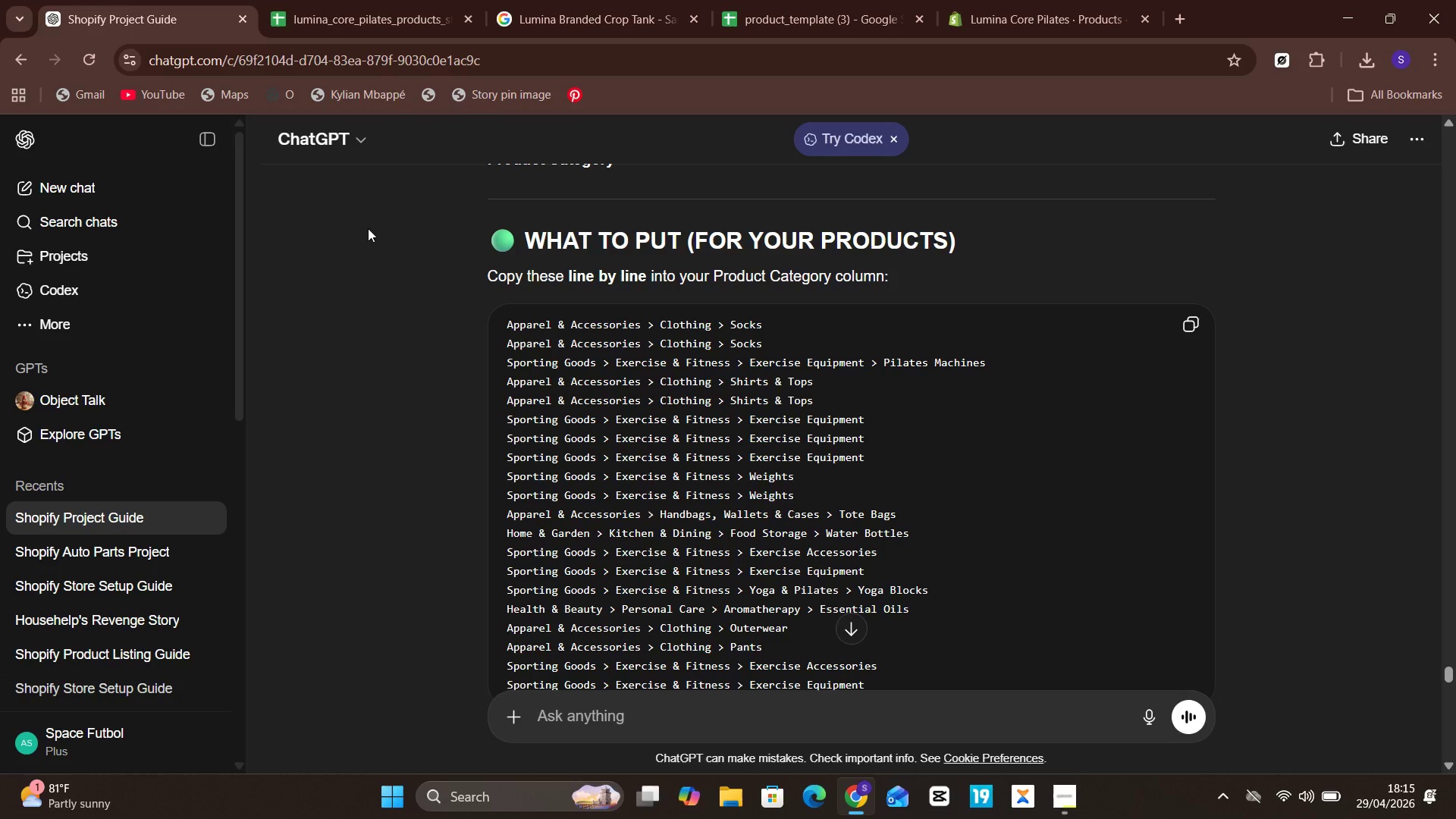 
mouse_move([494, 431])
 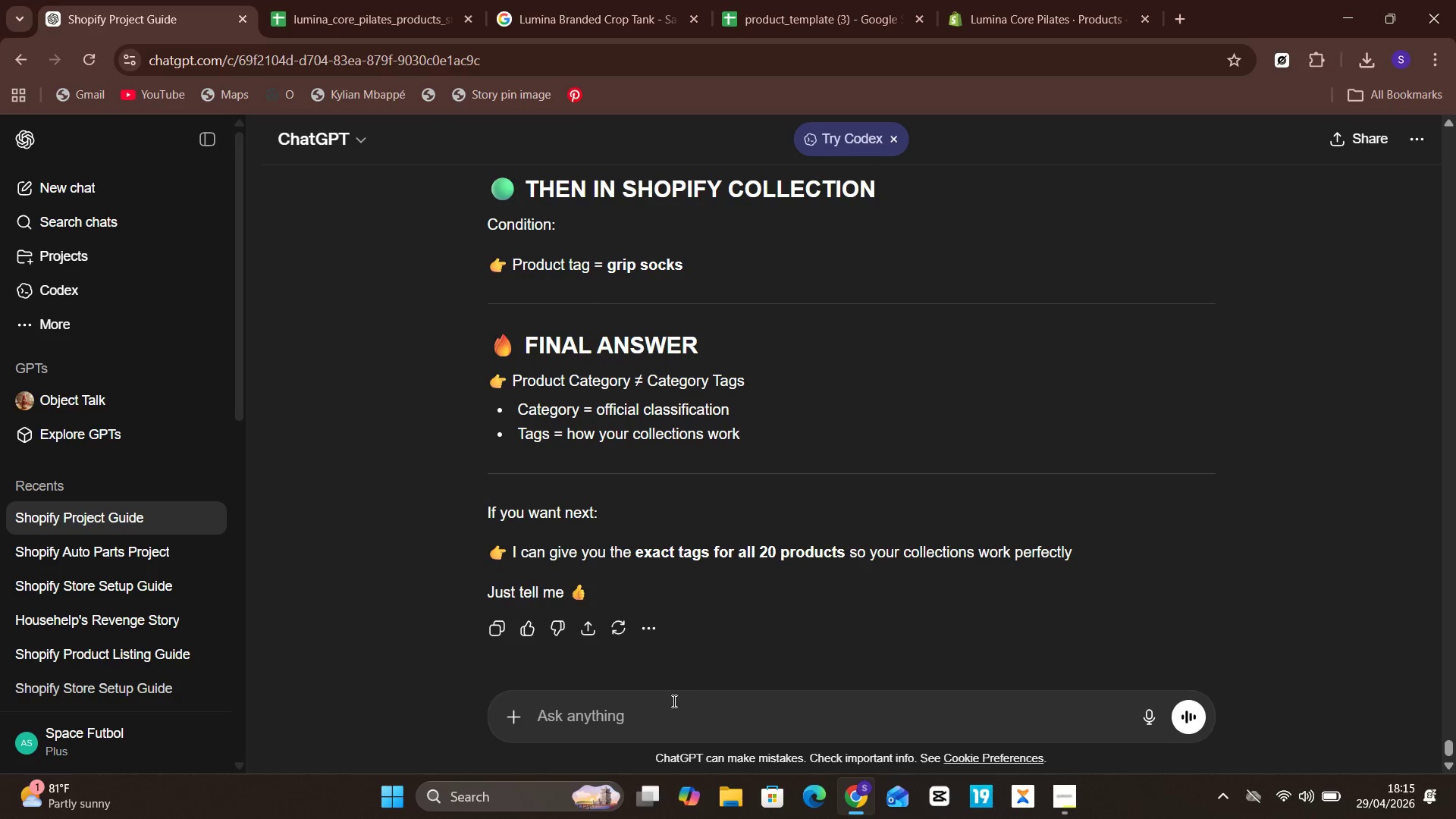 
left_click([663, 725])
 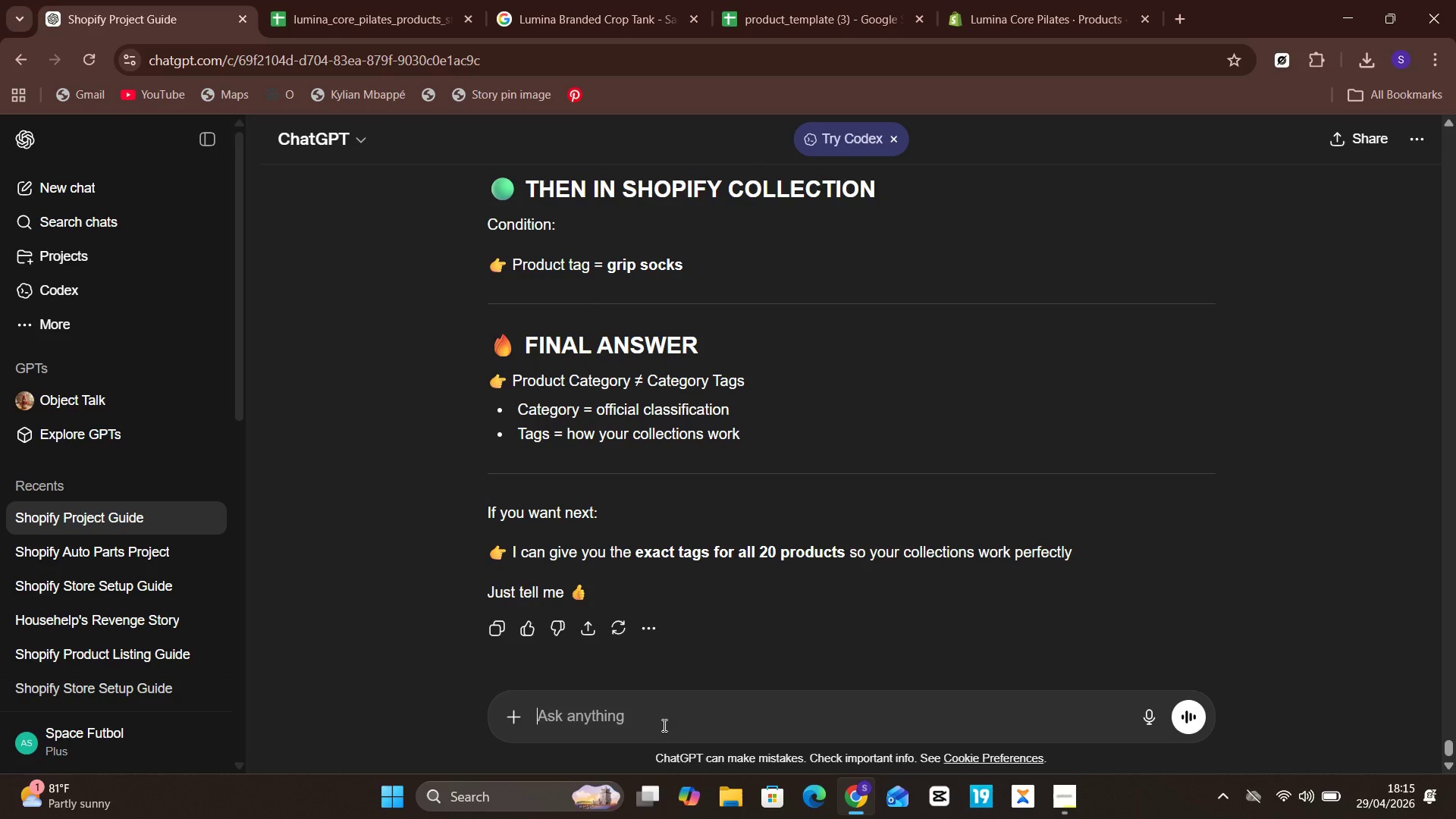 
type(Give me =gIVE ME A REAS)
key(Backspace)
key(Backspace)
key(Backspace)
key(Backspace)
type(PRODUCT CATEGORY USING THE THREE THEY PROVIDES)
key(Backspace)
type(D)
 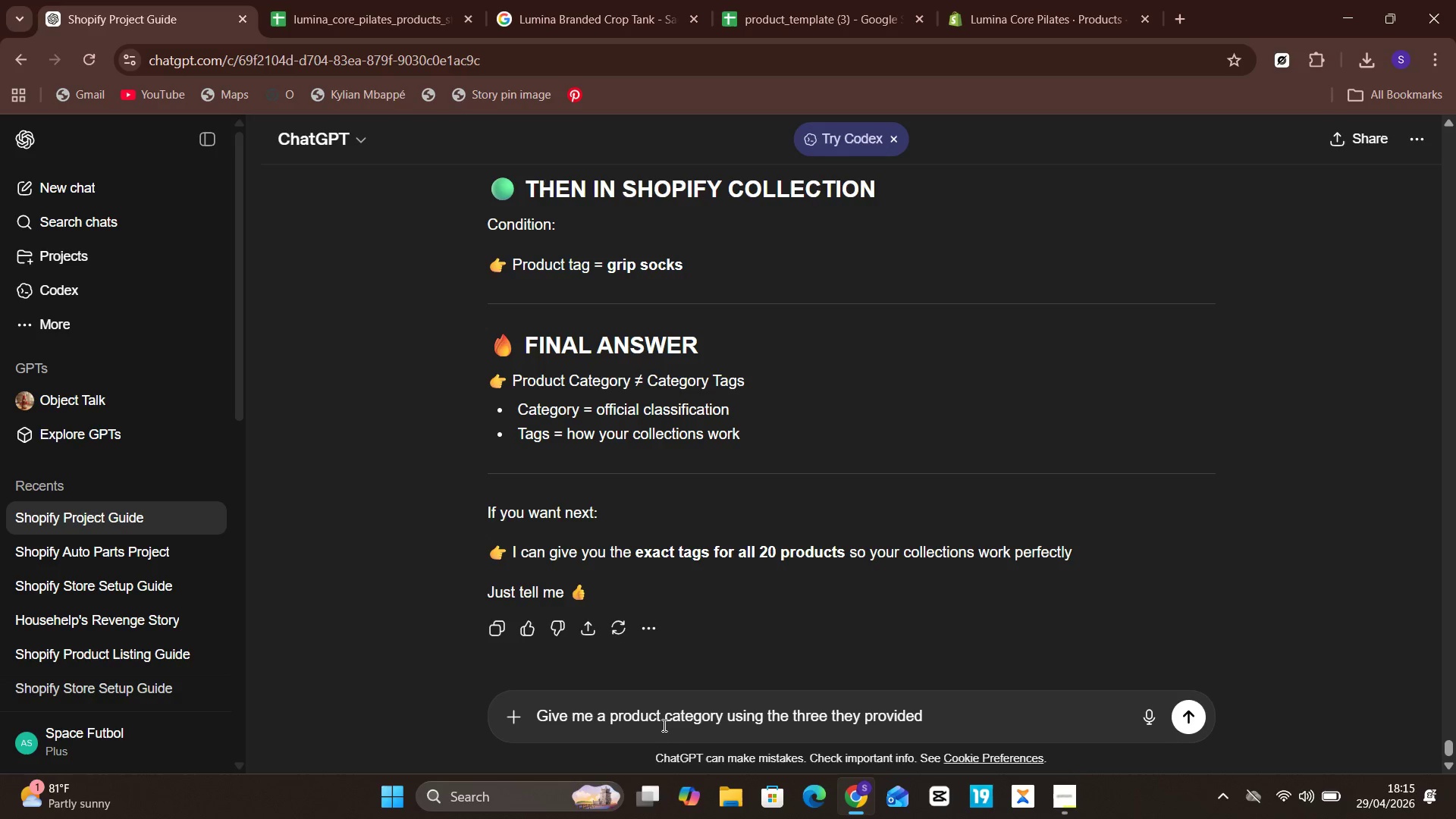 
key(Period)
 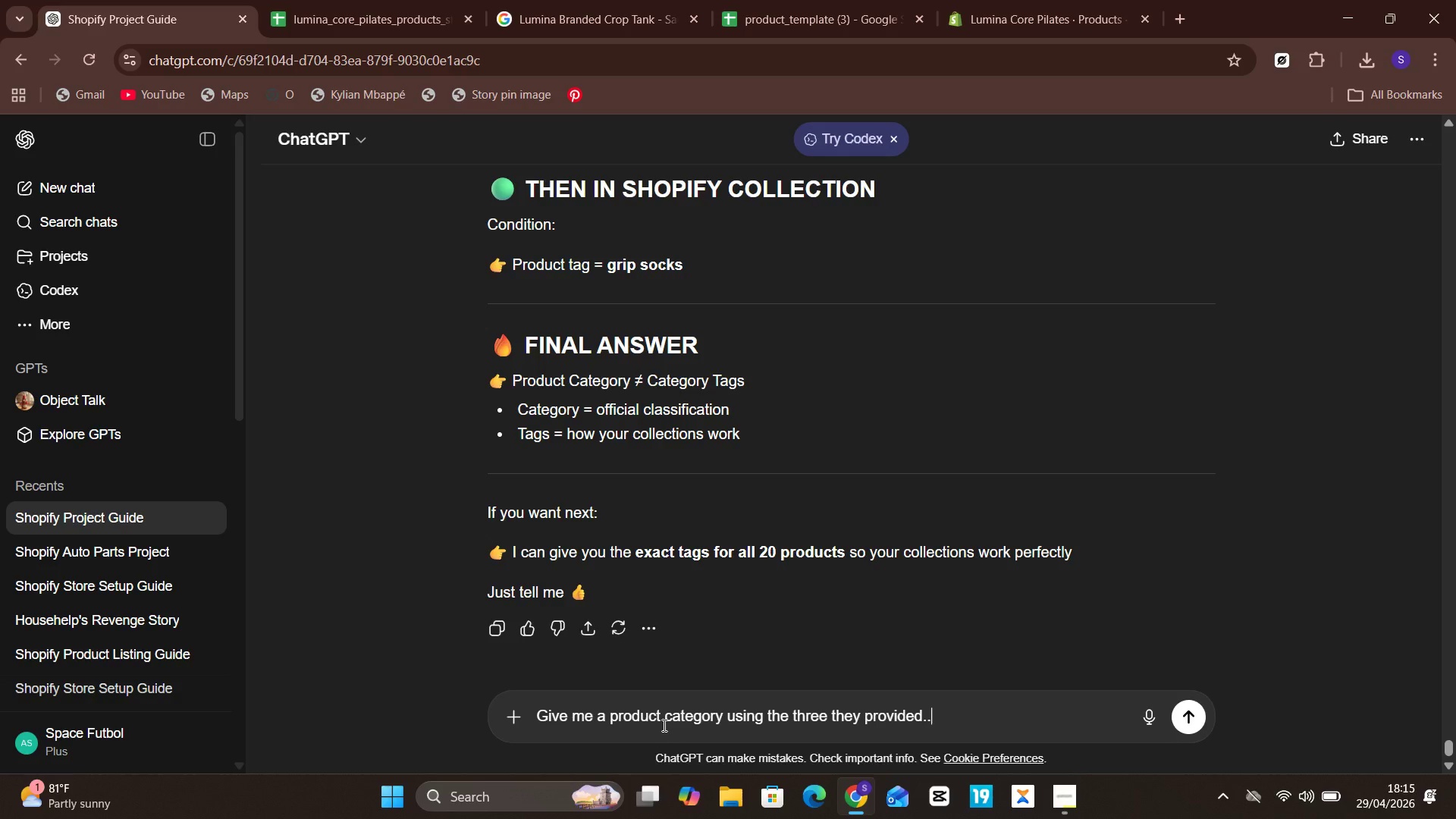 
key(Period)
 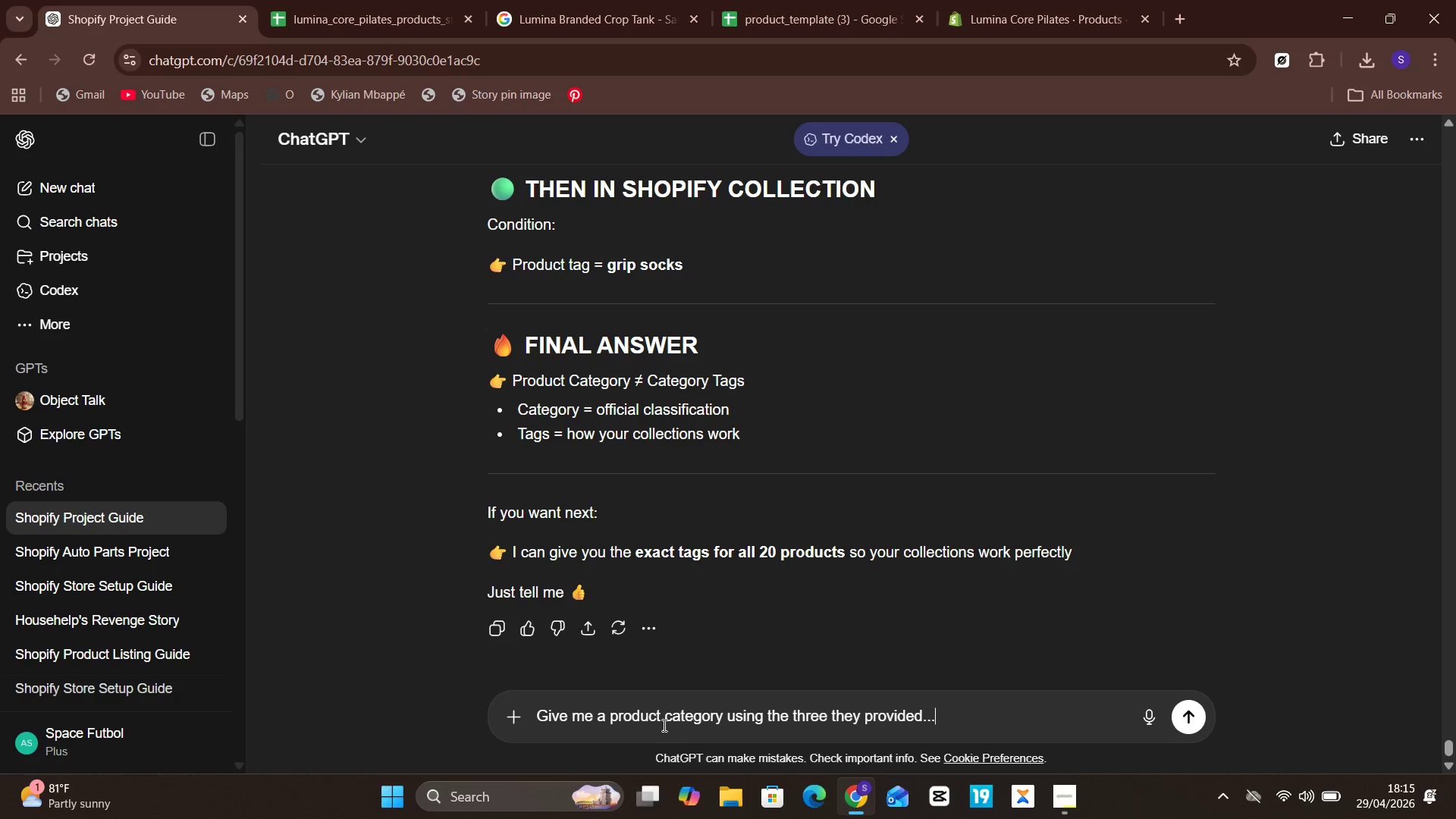 
key(Period)
 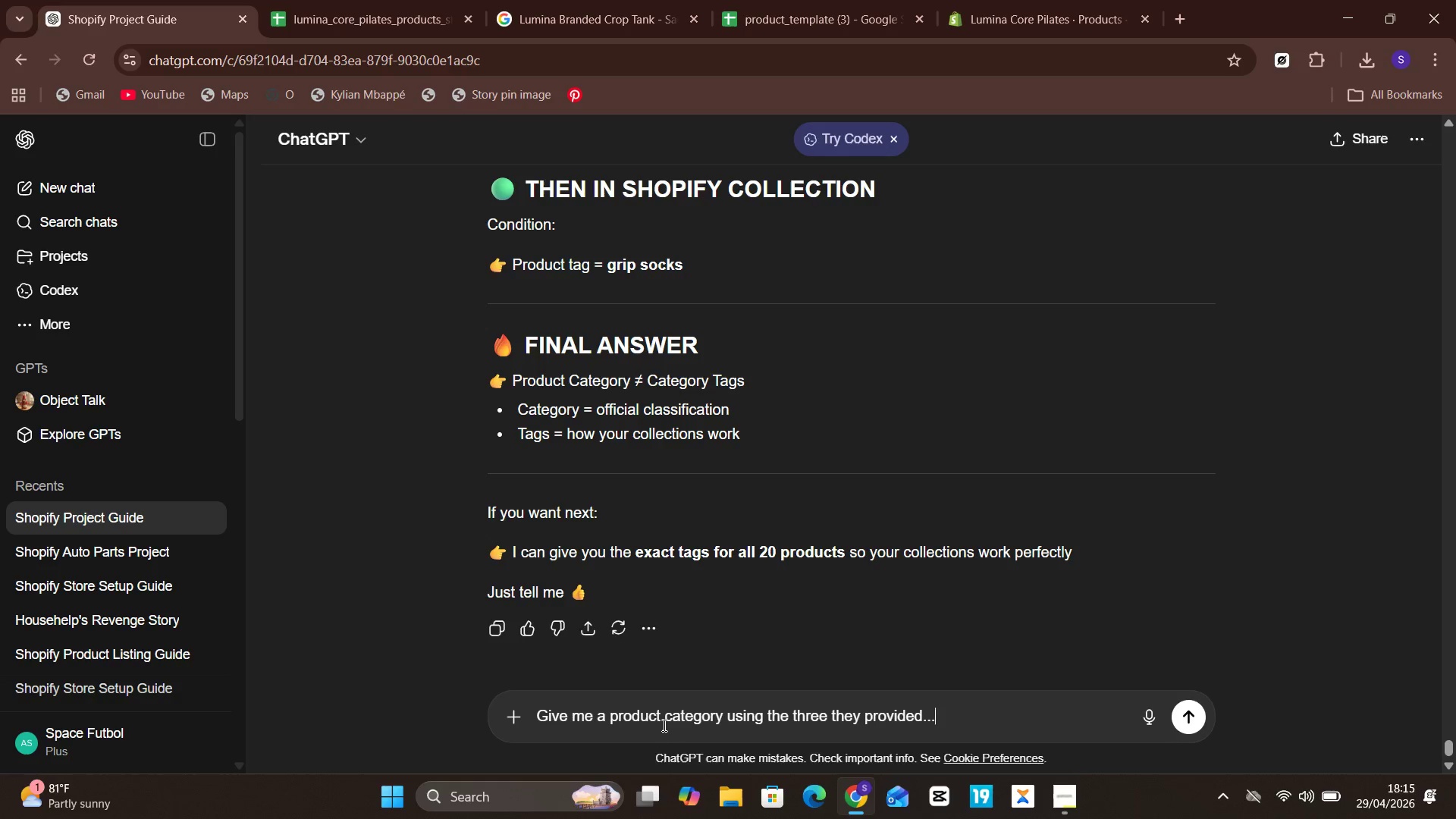 
key(Period)
 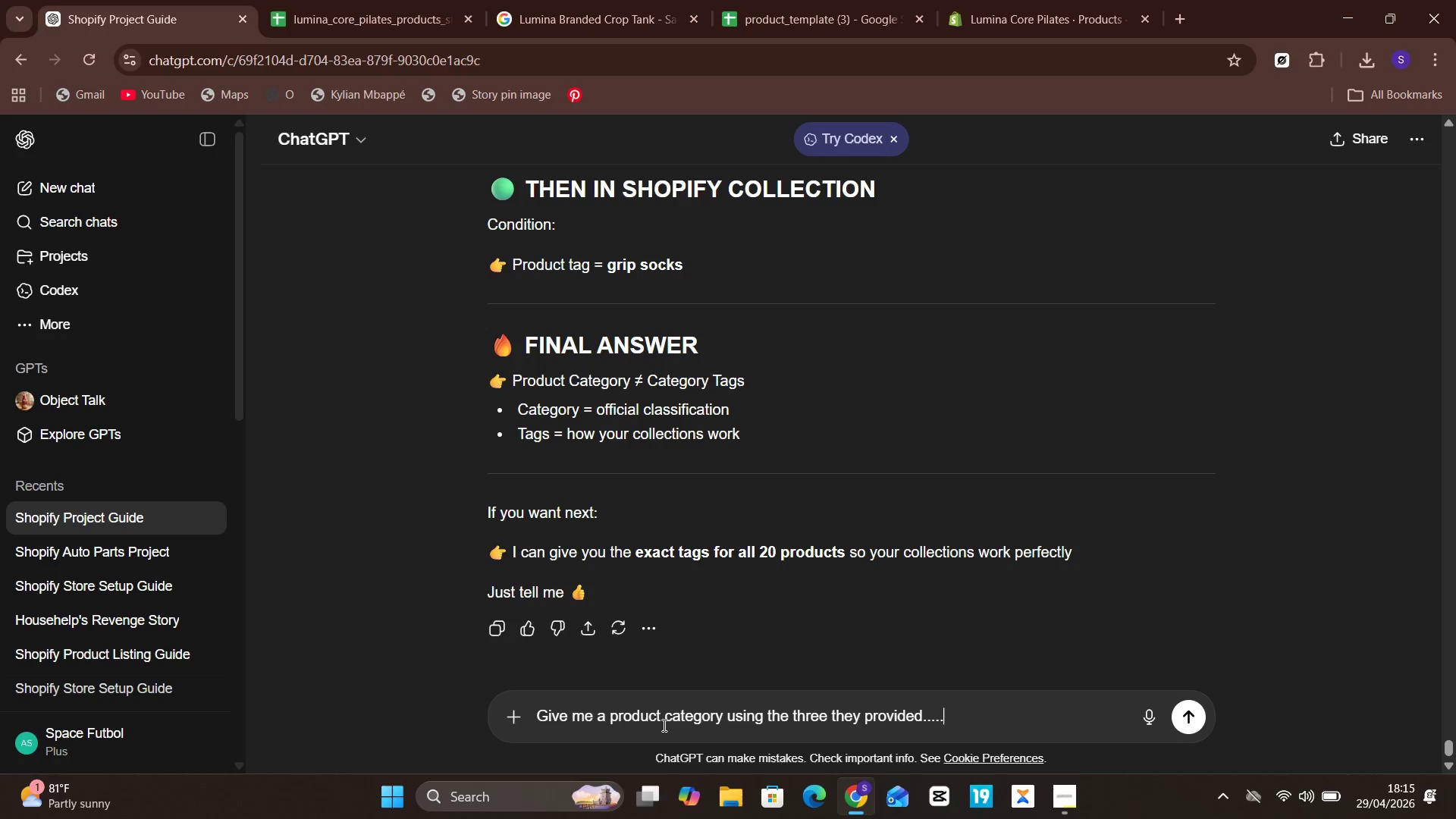 
key(Period)
 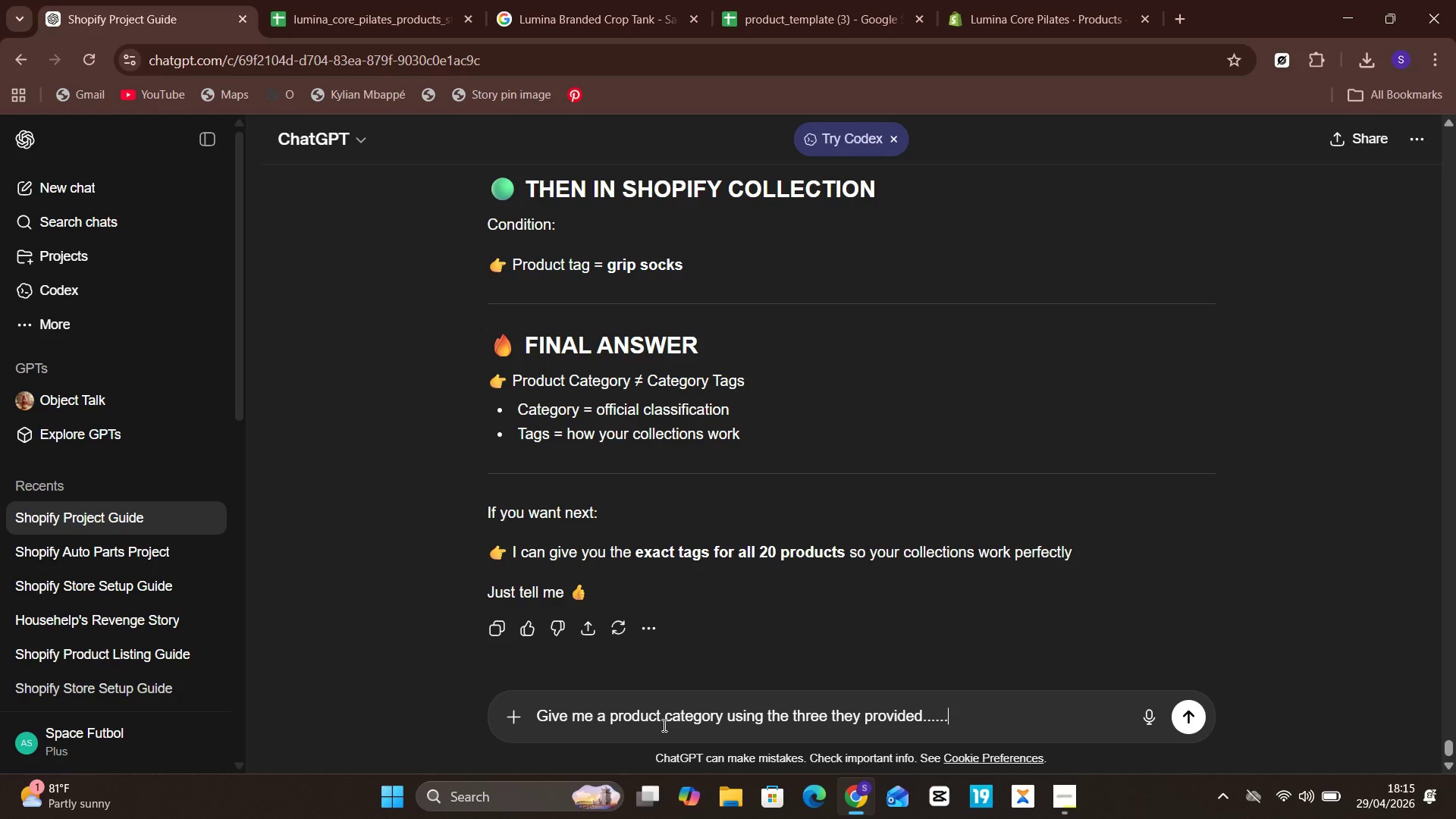 
key(Period)
 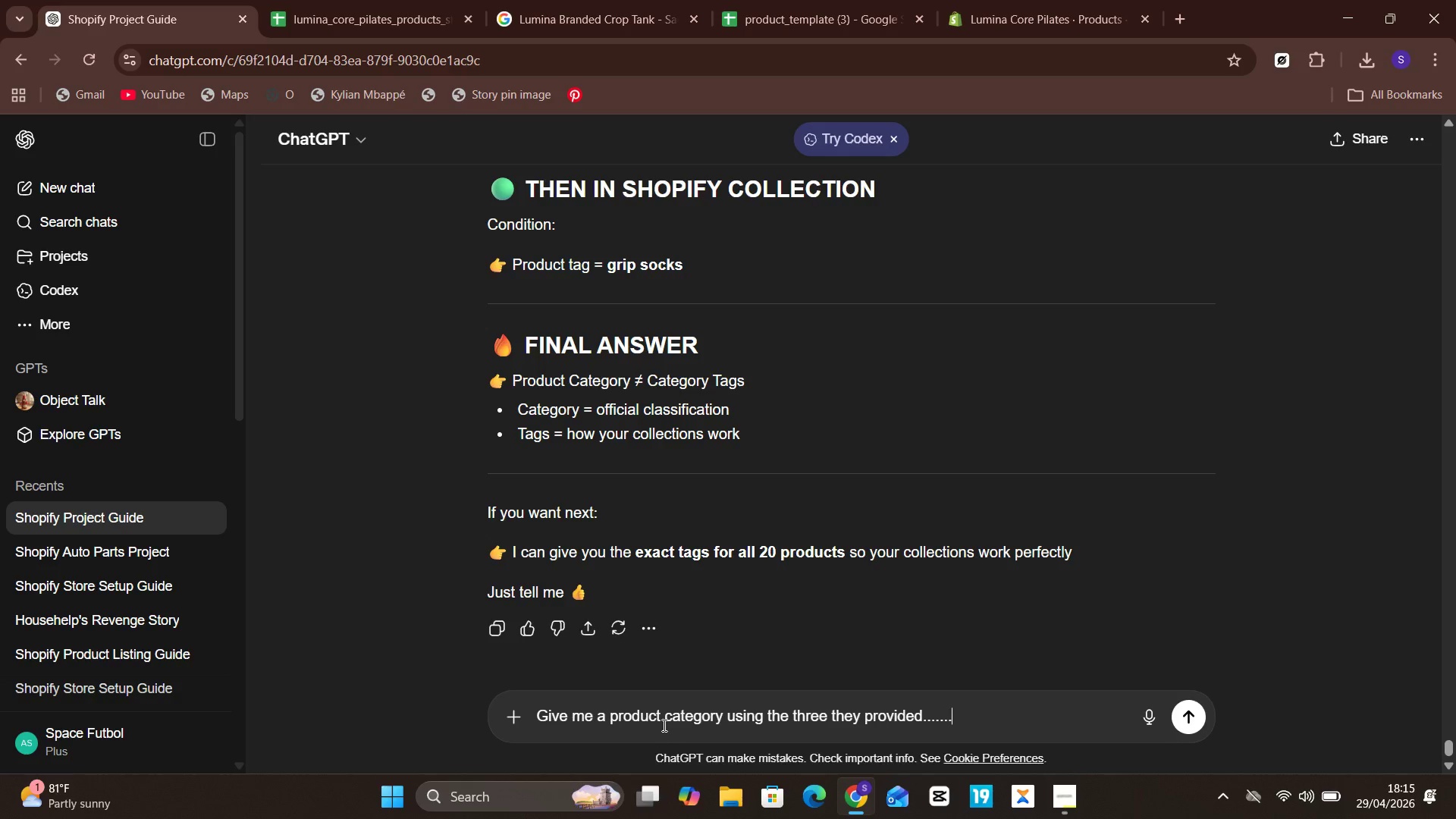 
key(Period)
 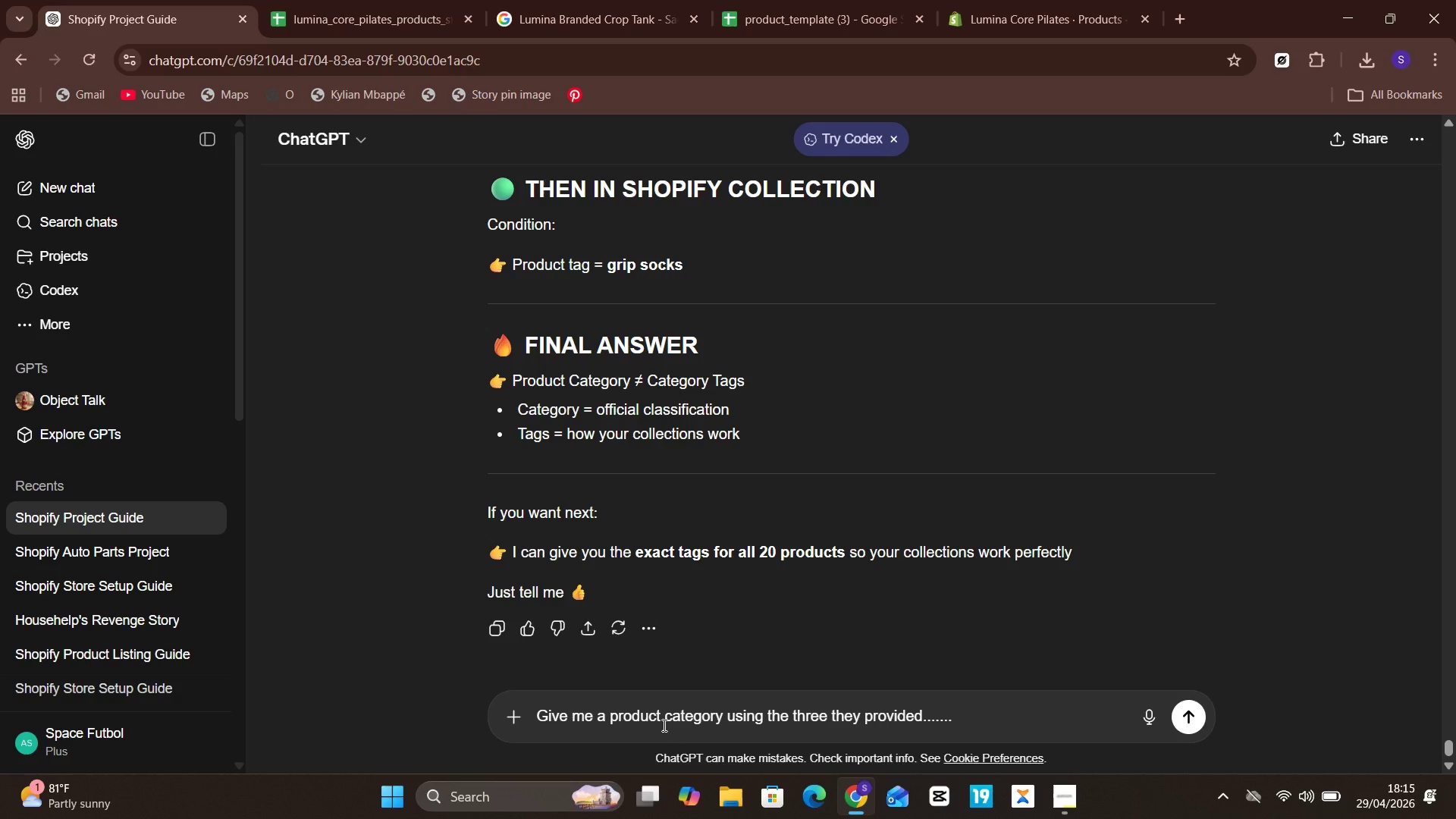 
key(Period)
 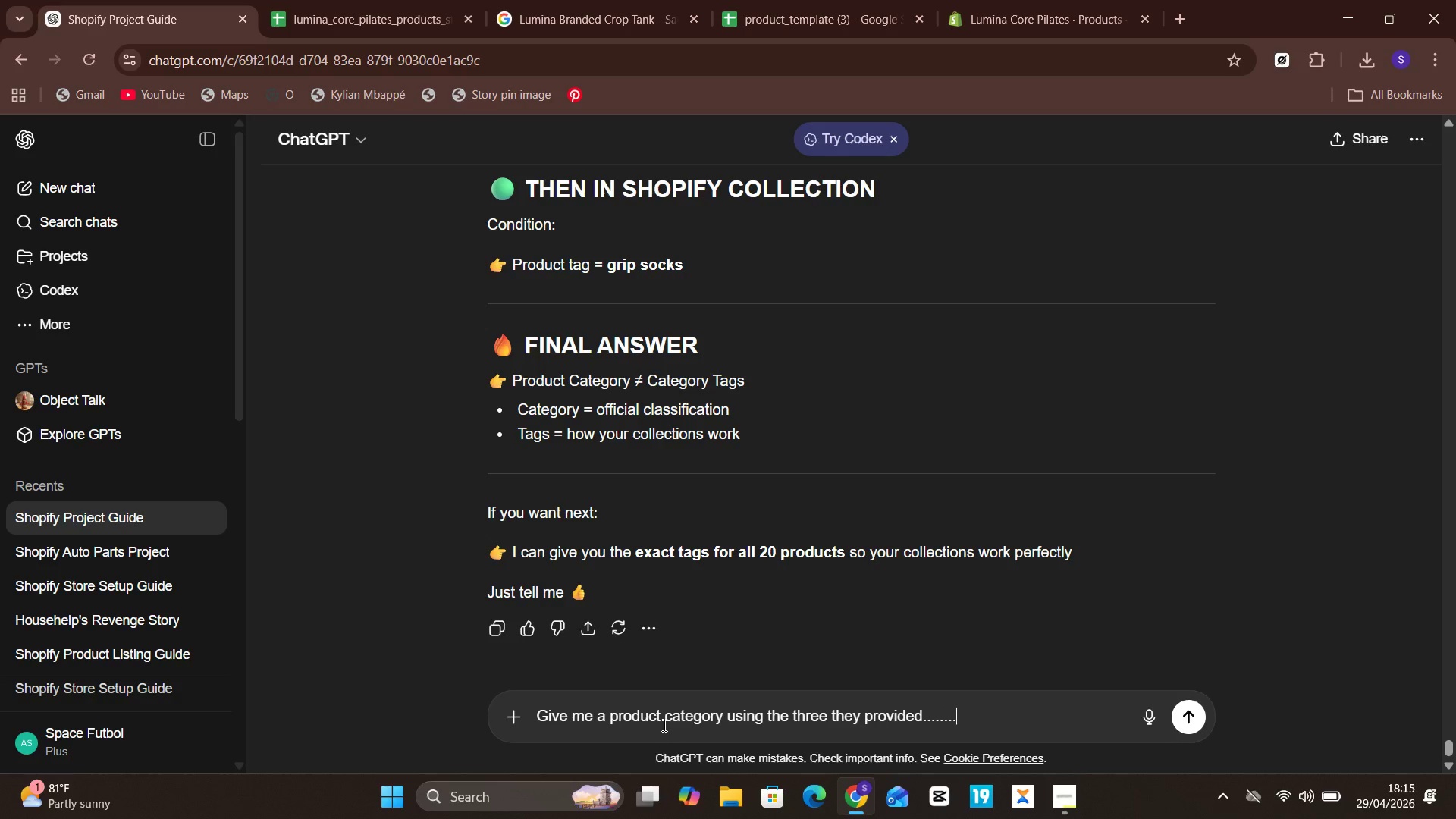 
key(Period)
 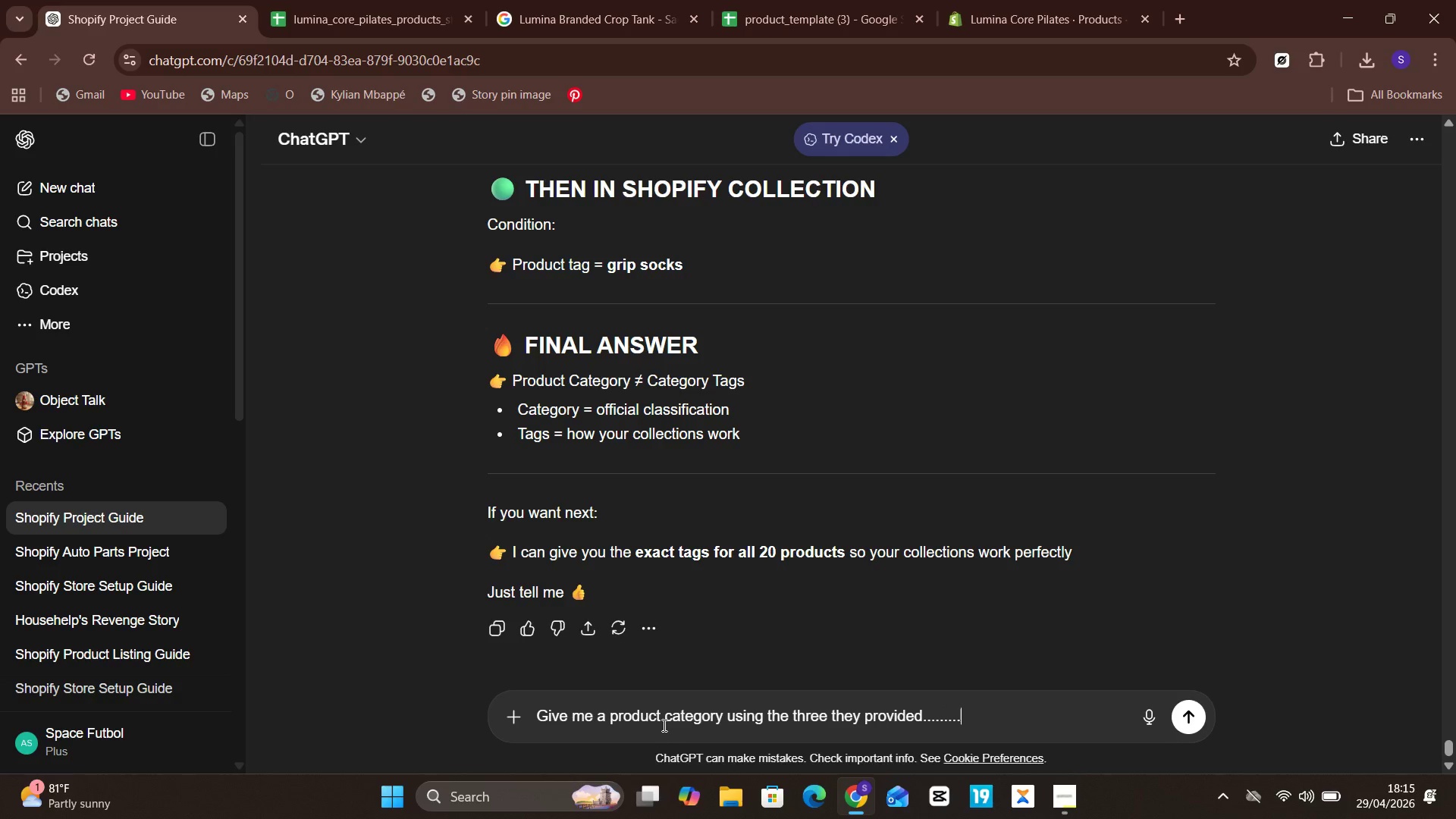 
key(Period)
 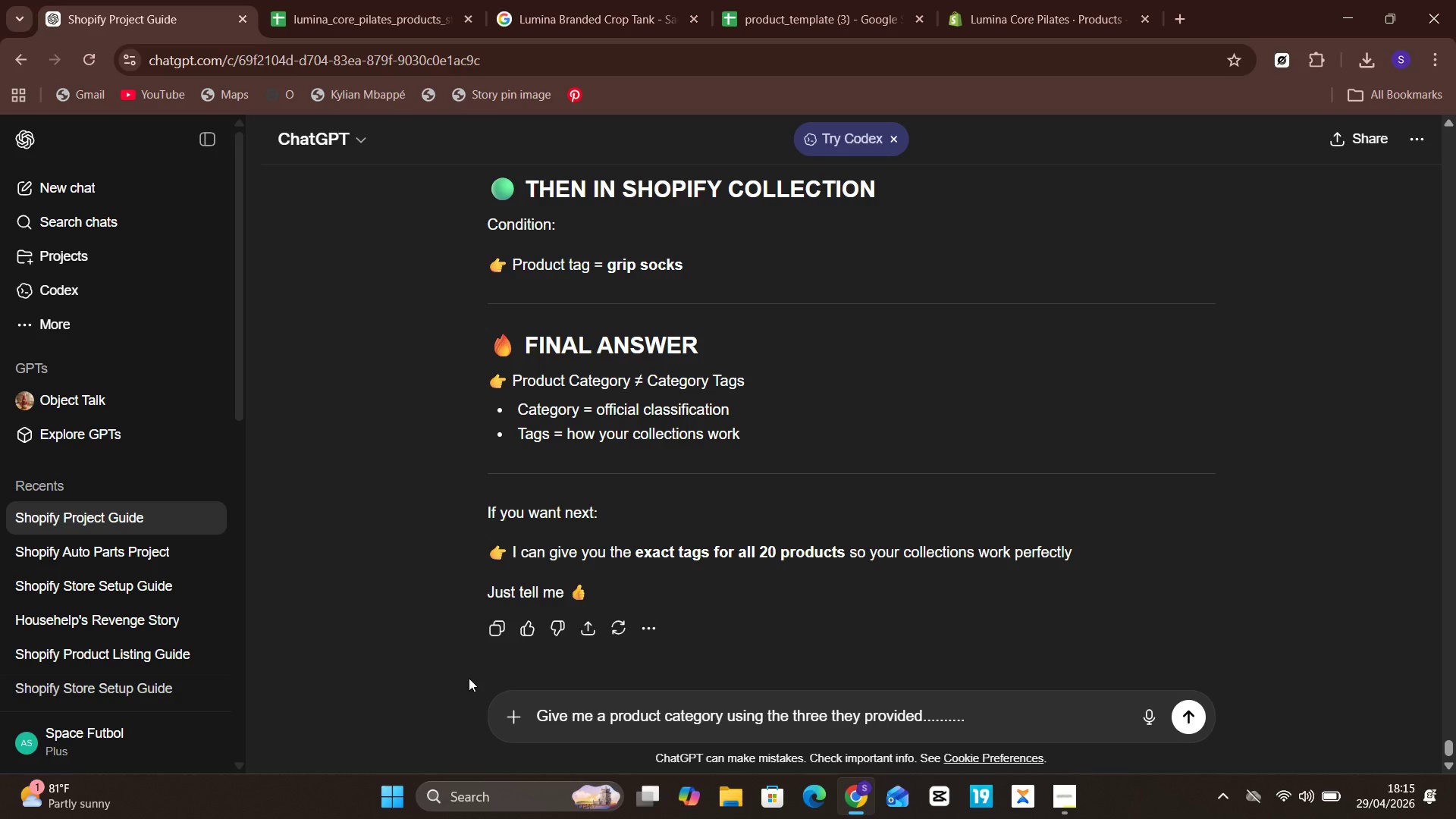 
wait(6.59)
 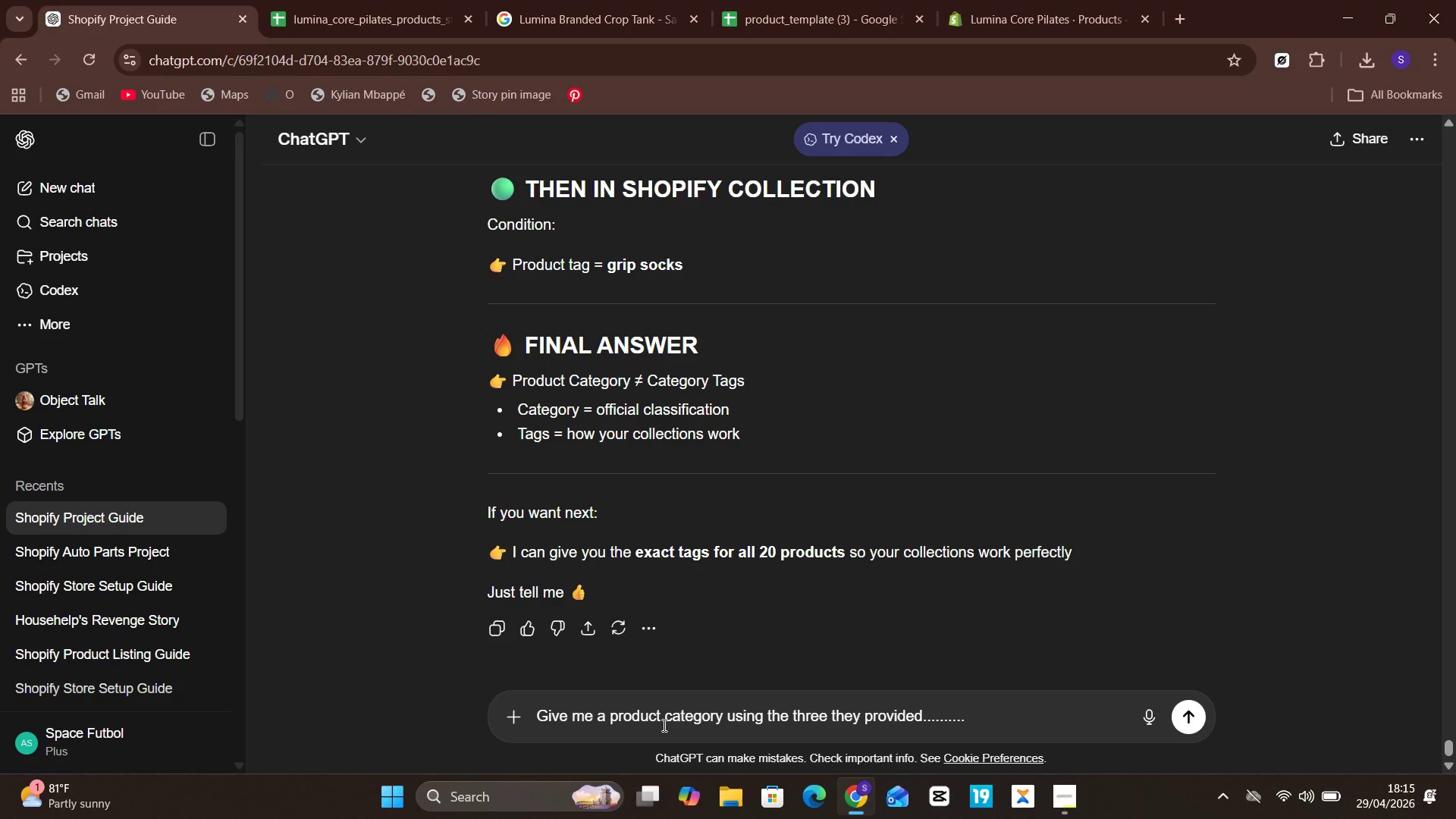 
left_click([723, 717])
 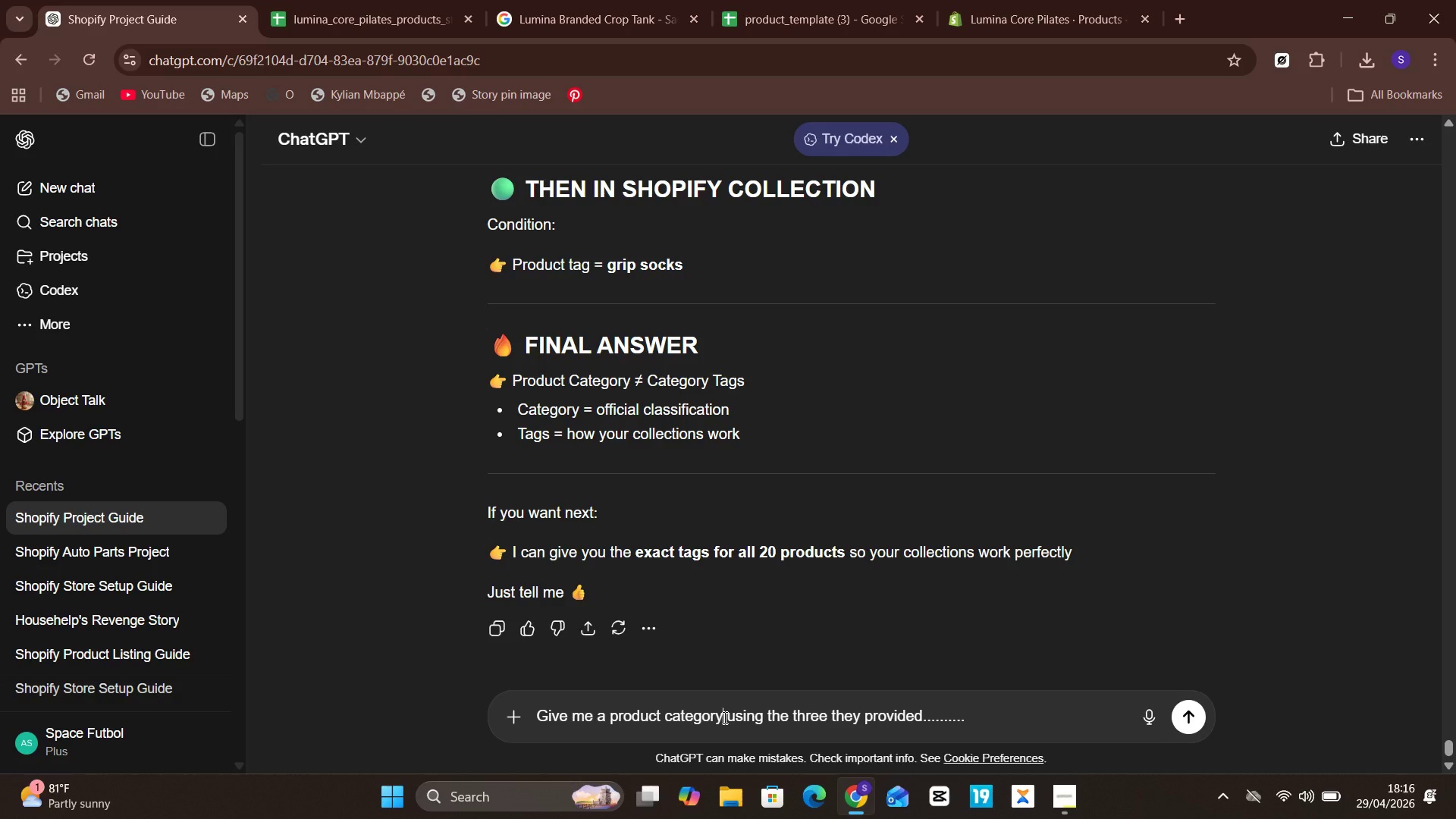 
type( LIST )
 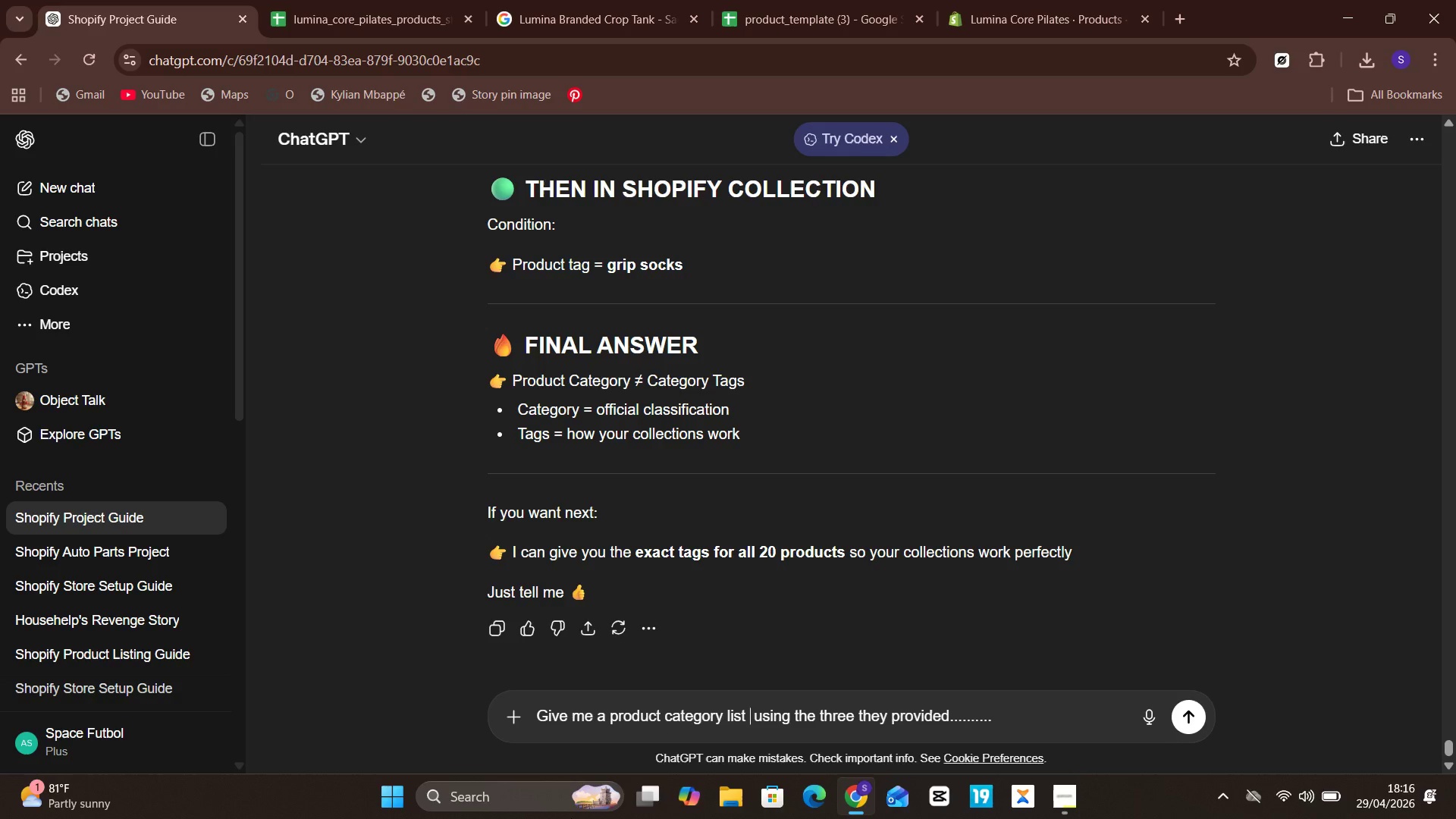 
key(Backspace)
 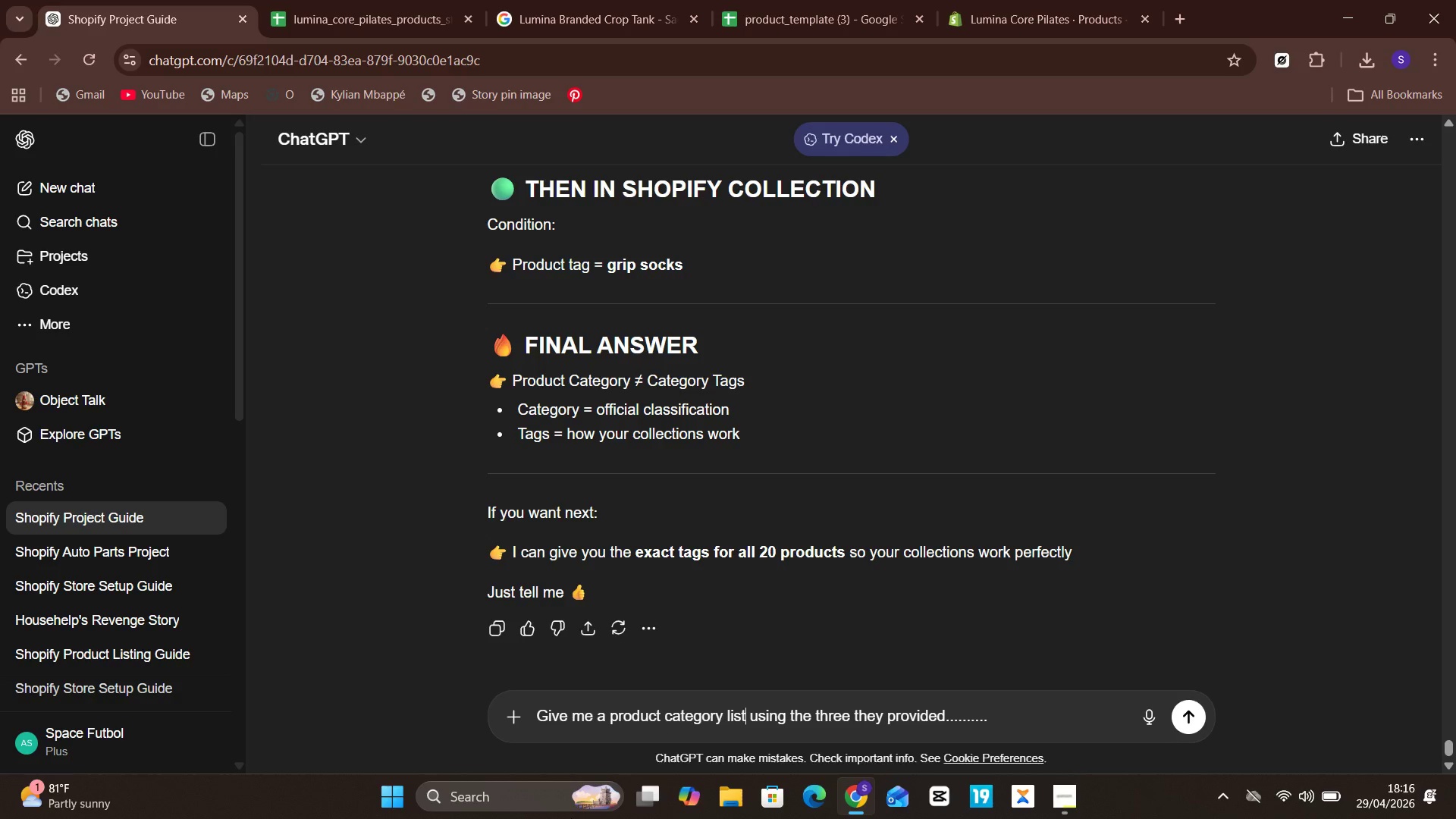 
key(Shift+Enter)
 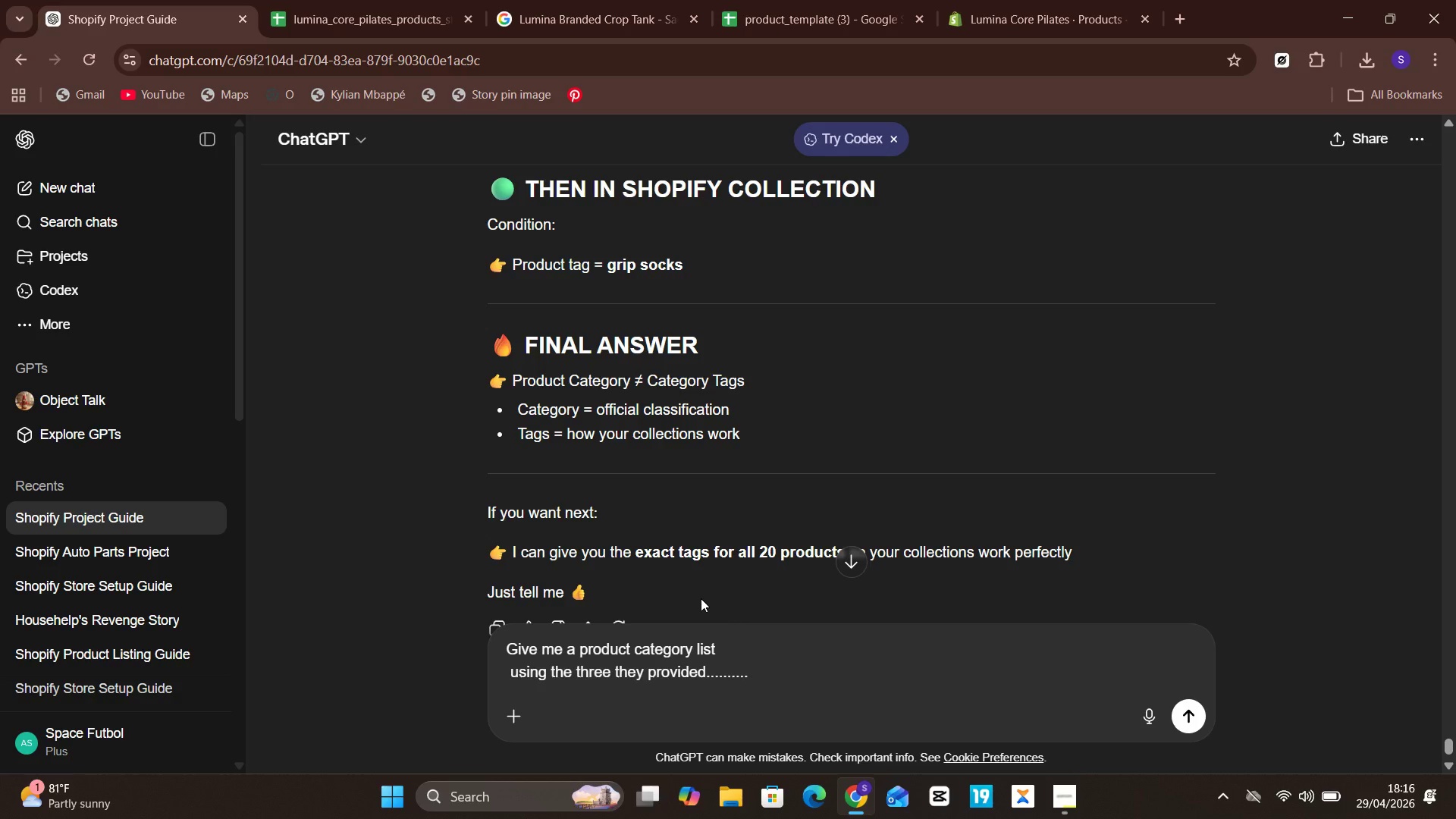 
wait(6.91)
 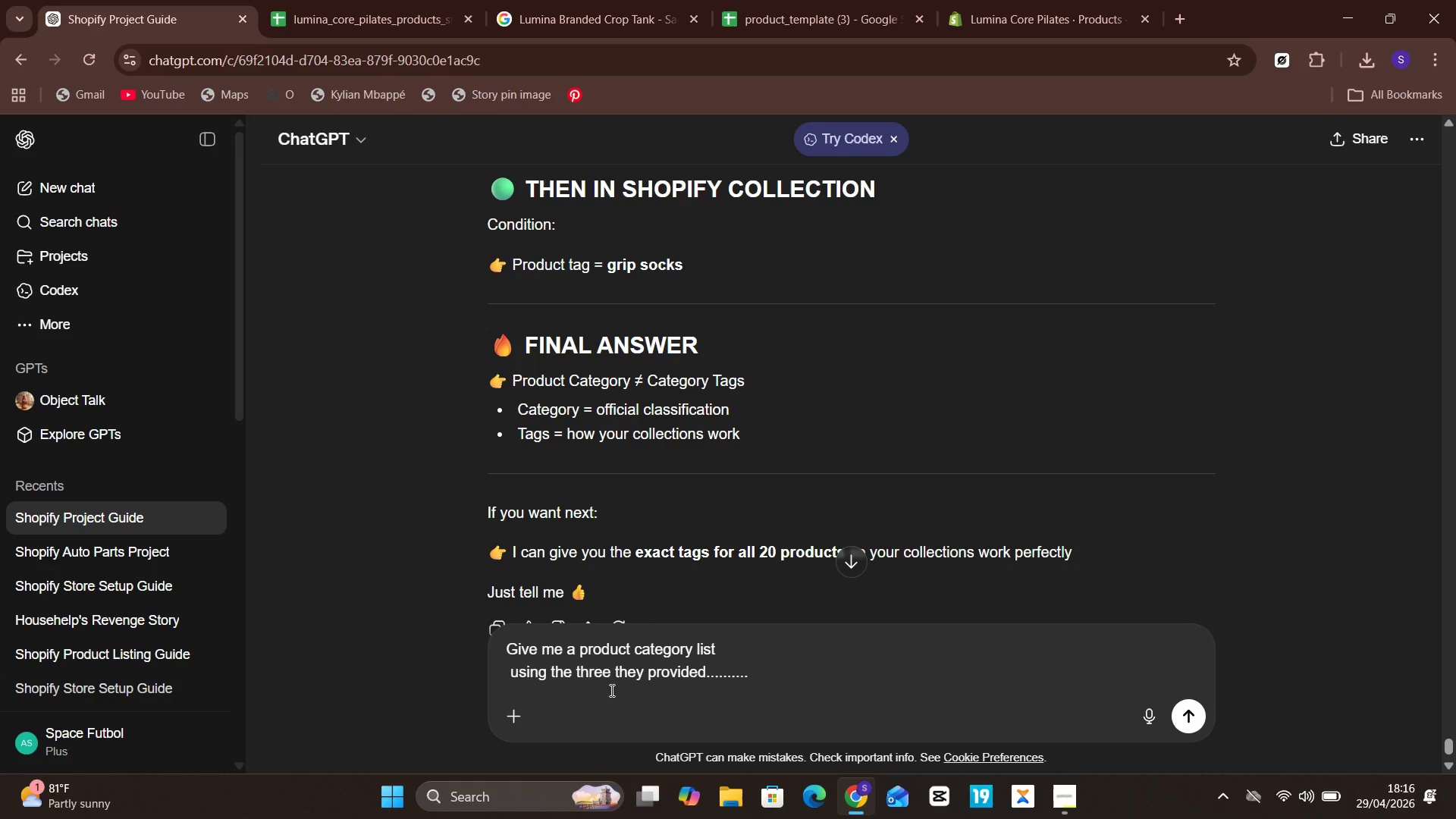 
key(Backspace)
 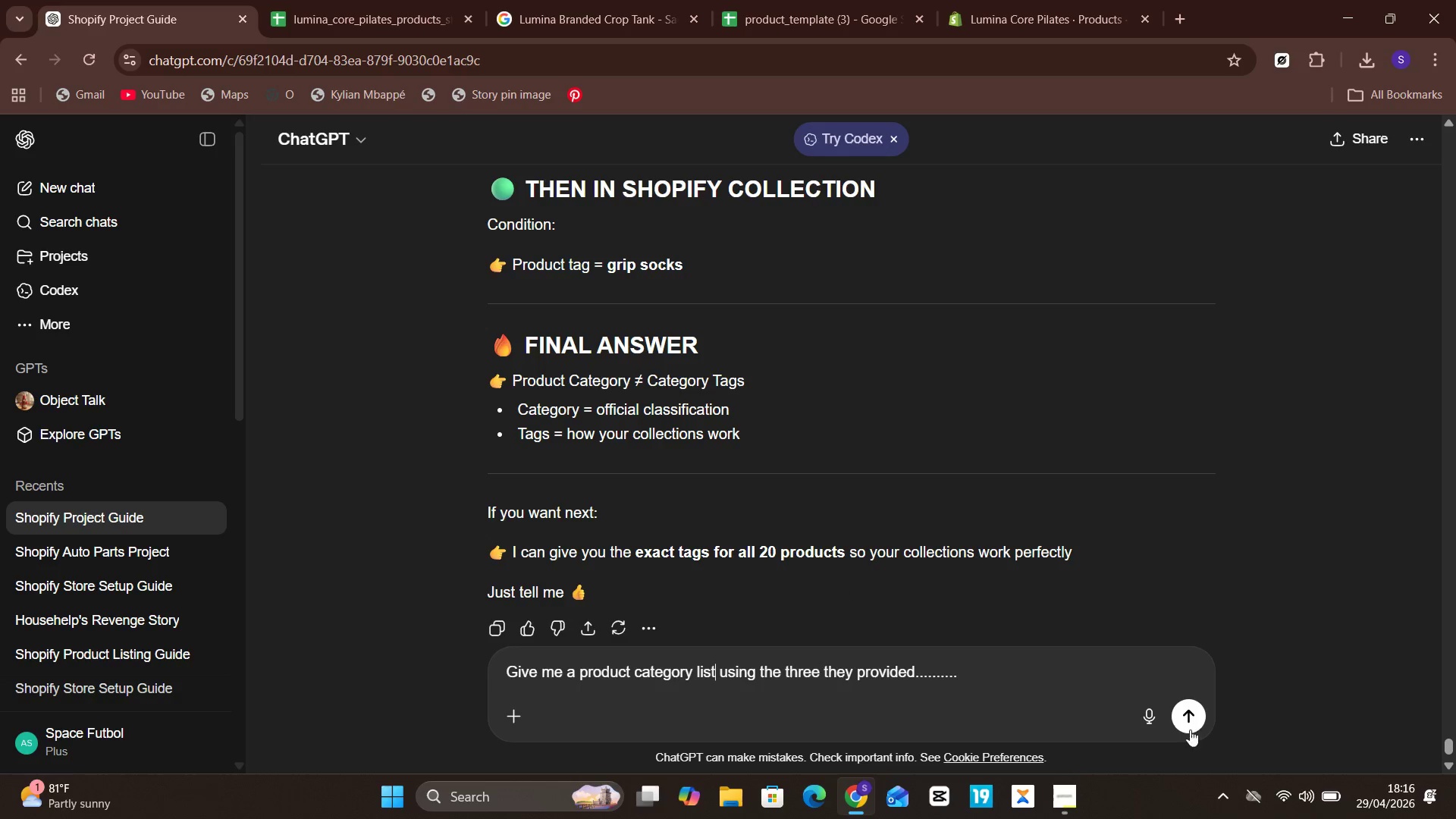 
left_click([1183, 726])
 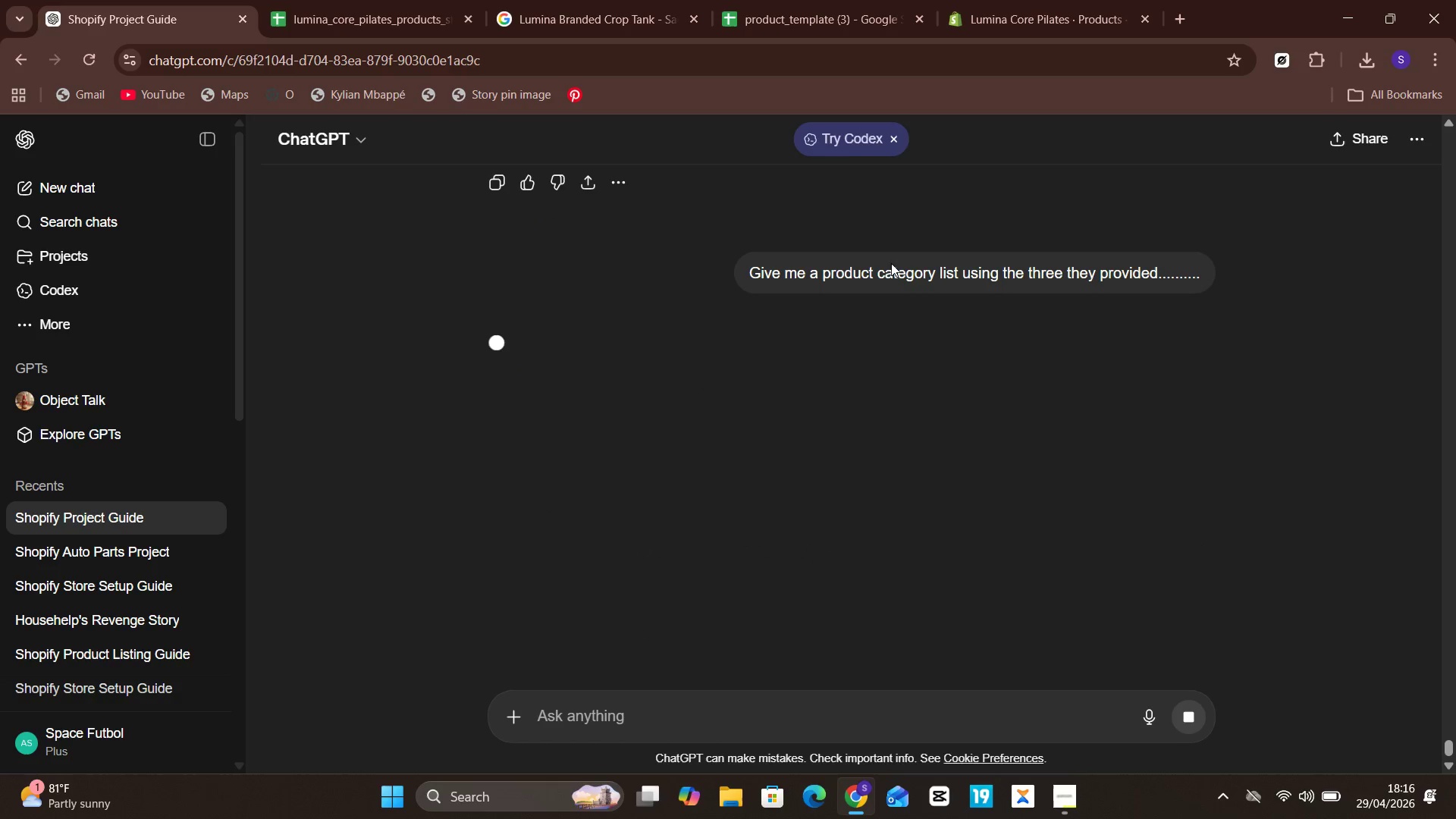 
mouse_move([408, 47])
 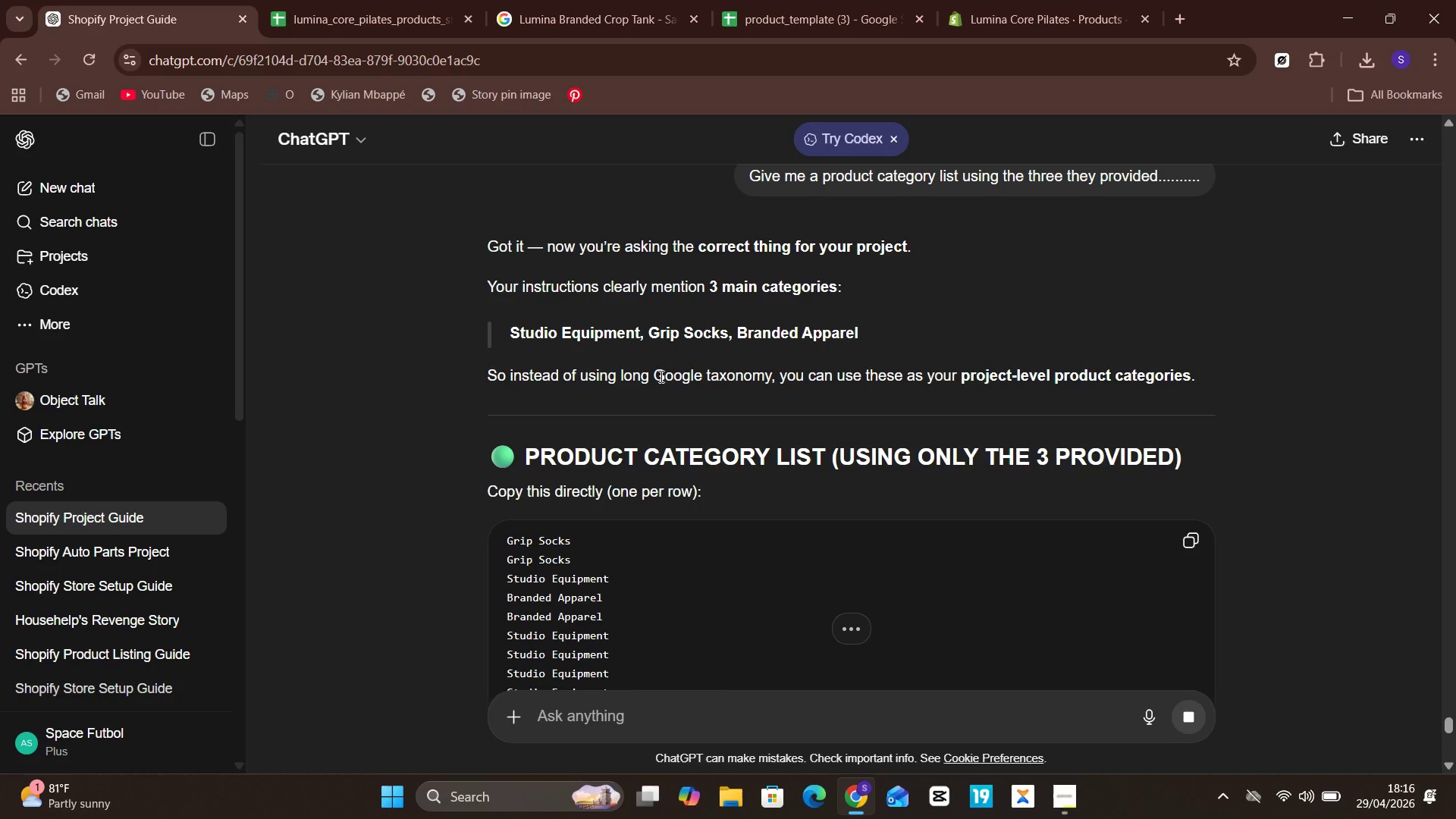 
wait(9.69)
 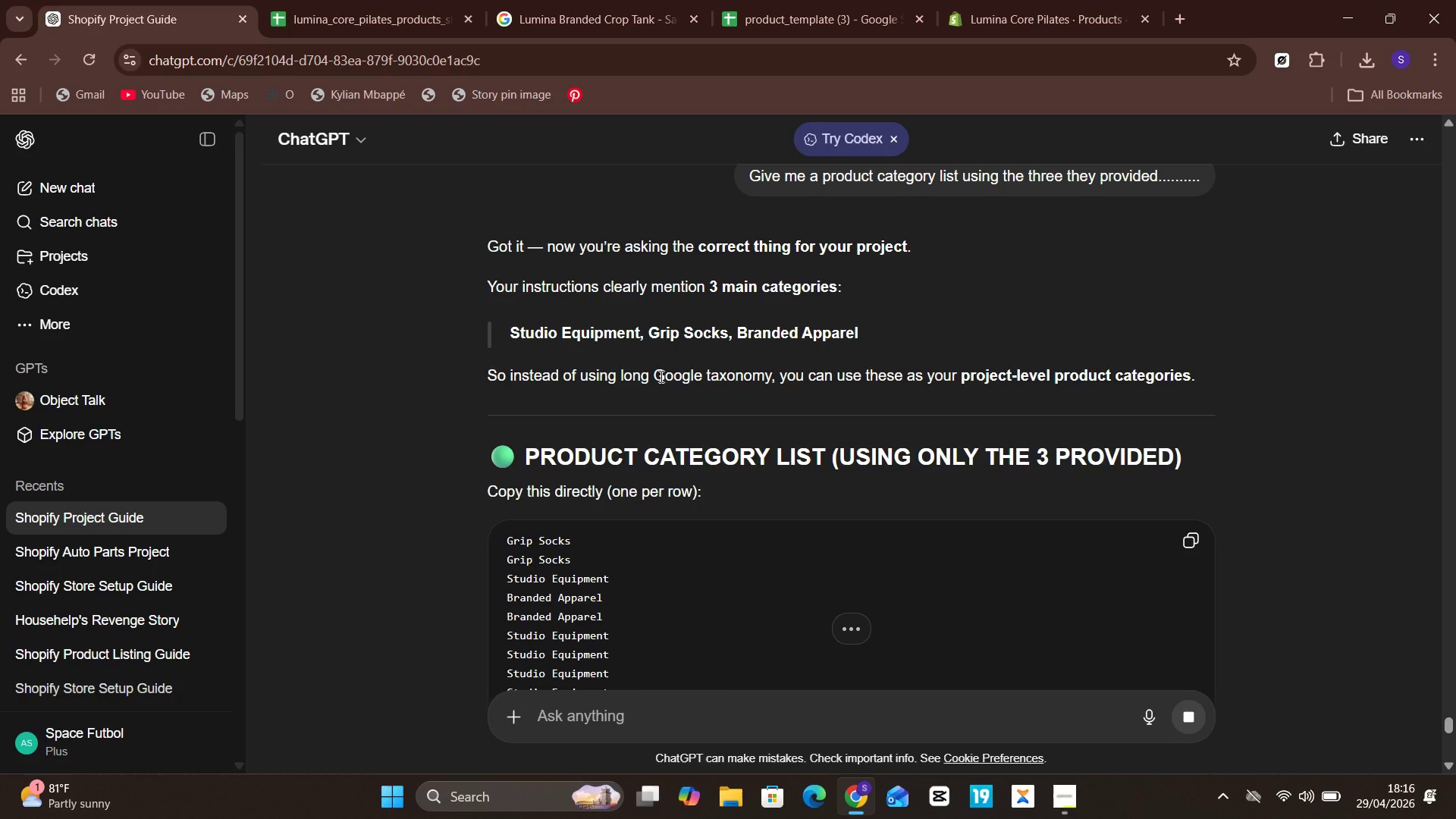 
scroll: coordinate [660, 376], scroll_direction: none, amount: 0.0
 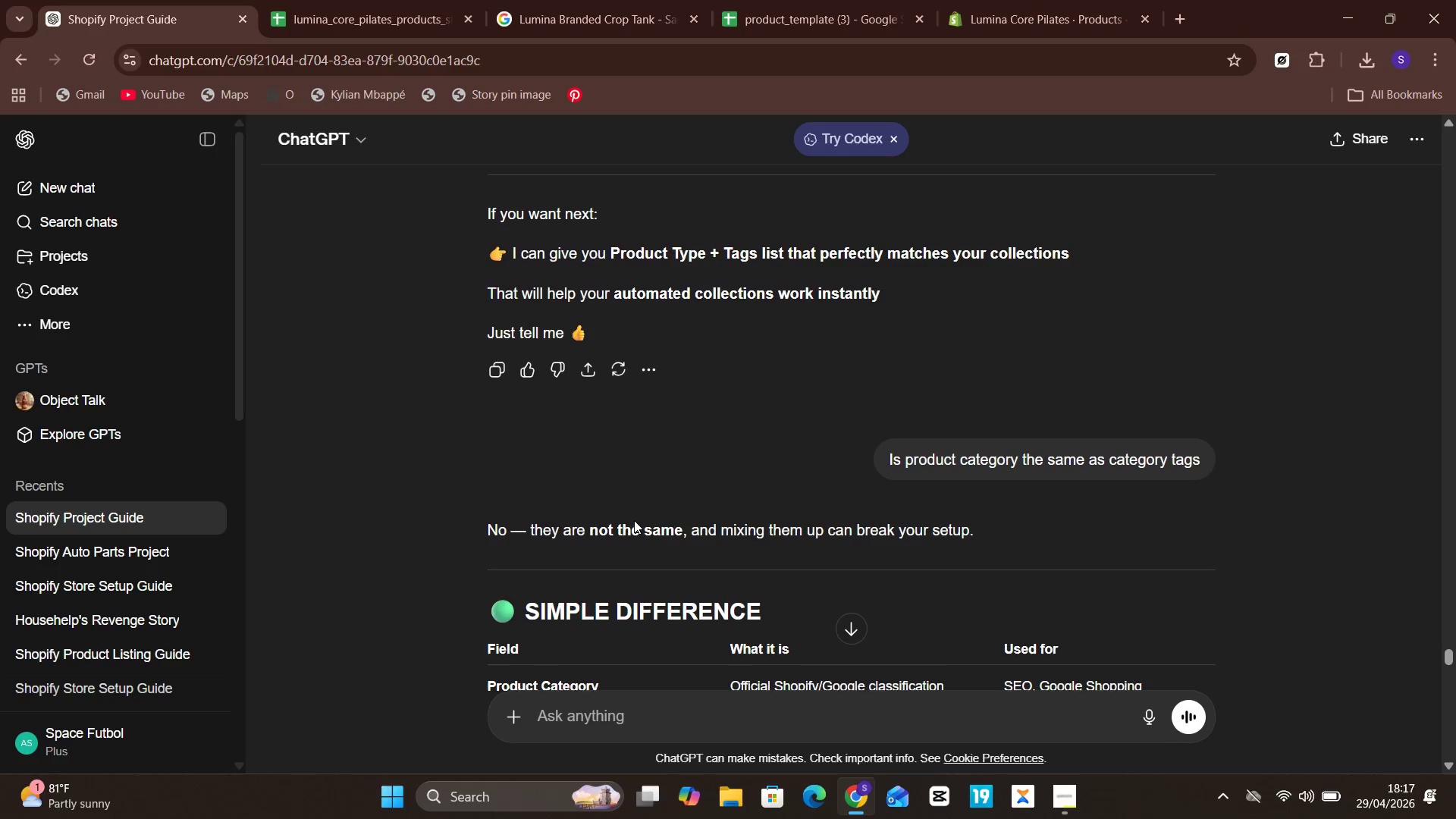 
wait(52.17)
 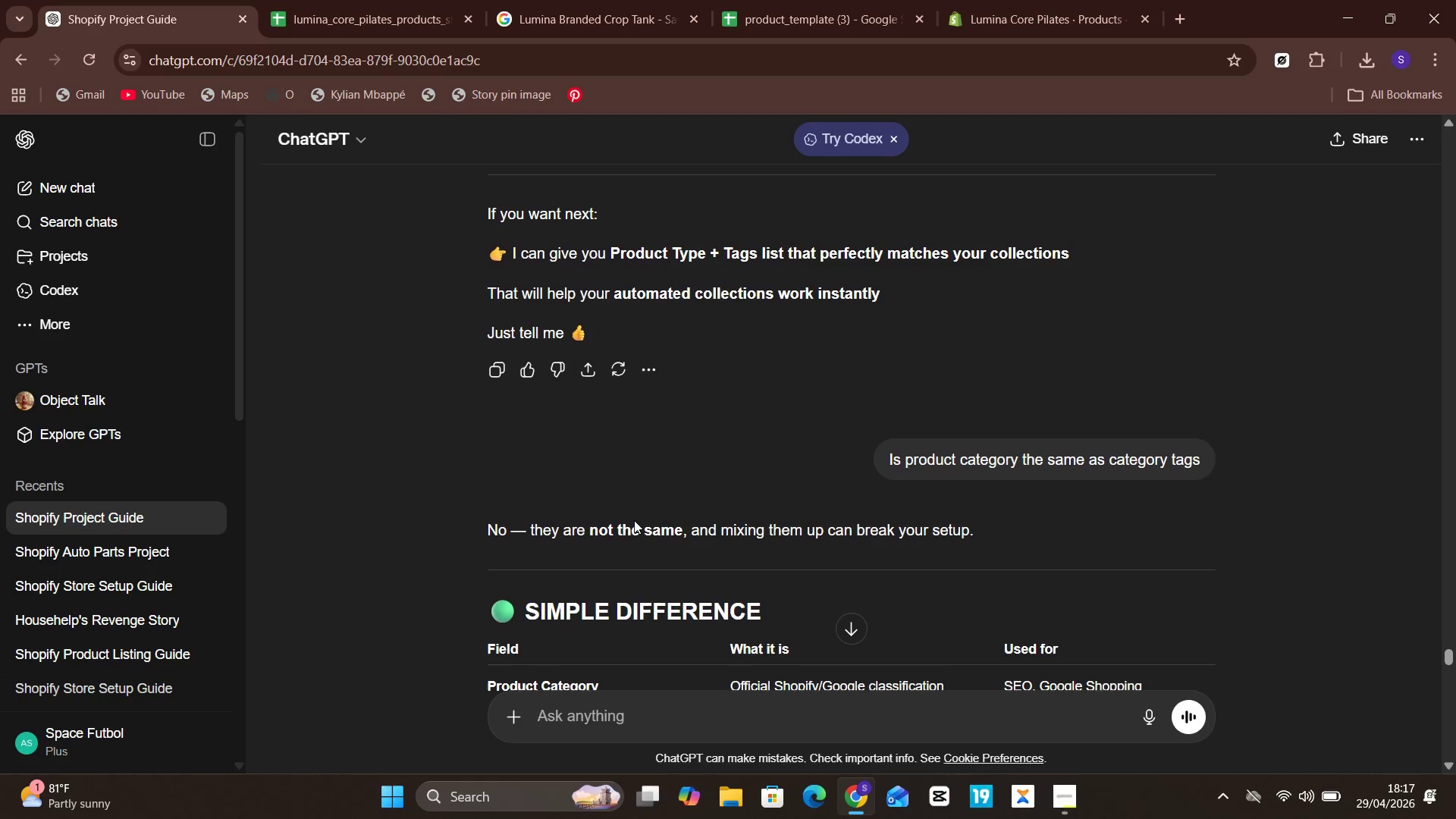 
left_click([1196, 253])
 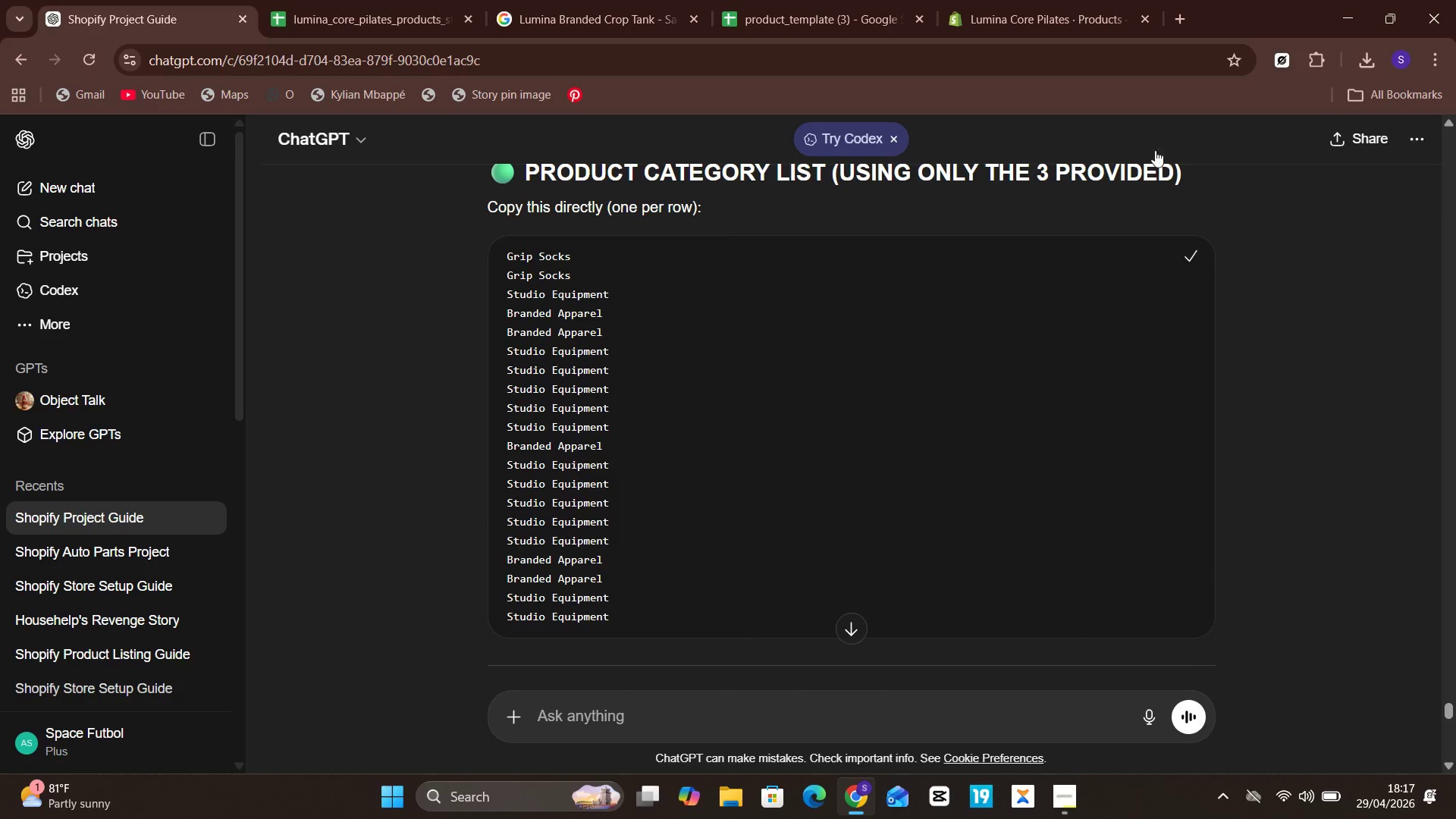 
mouse_move([1084, -2])
 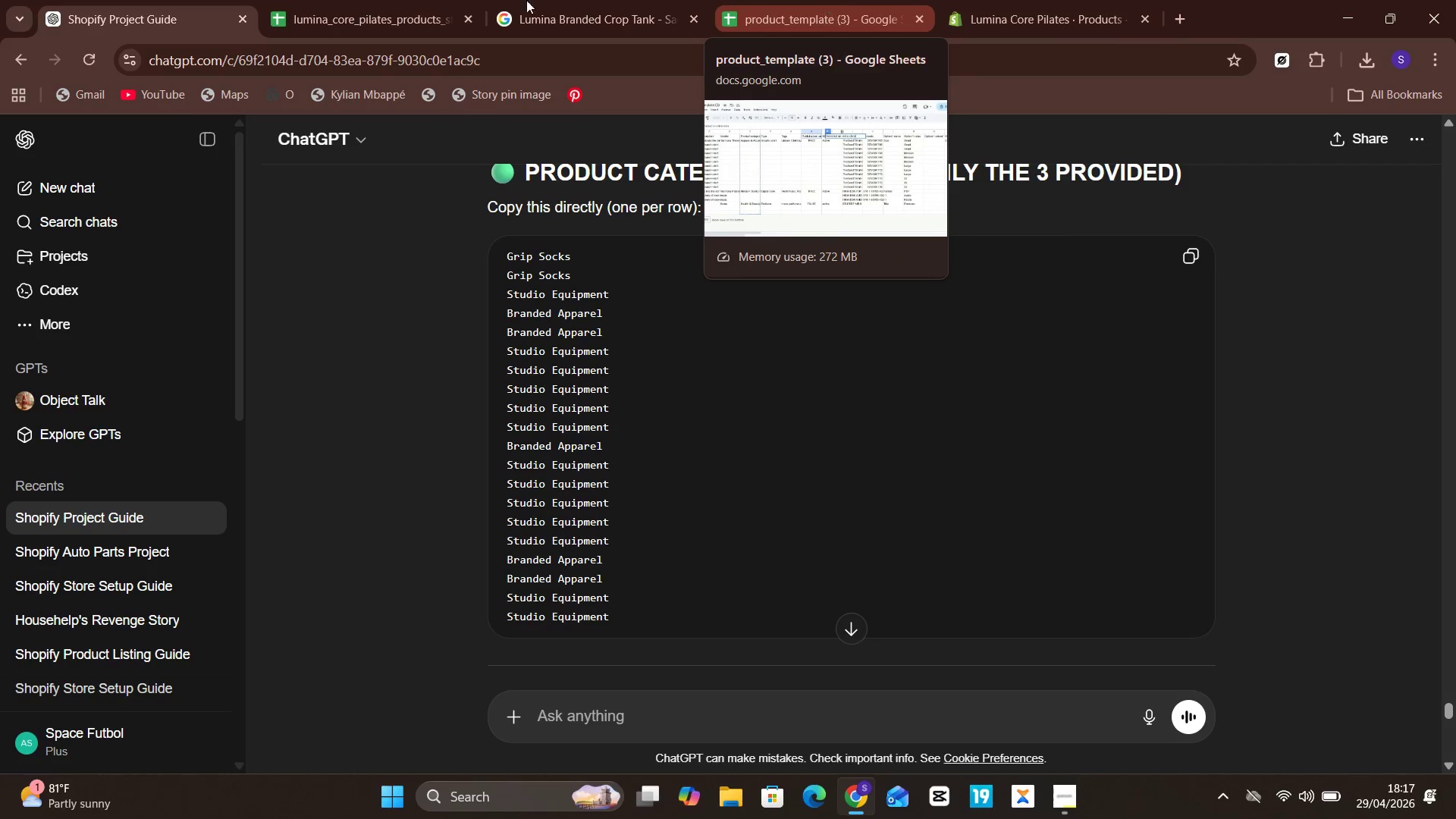 
left_click([338, 8])
 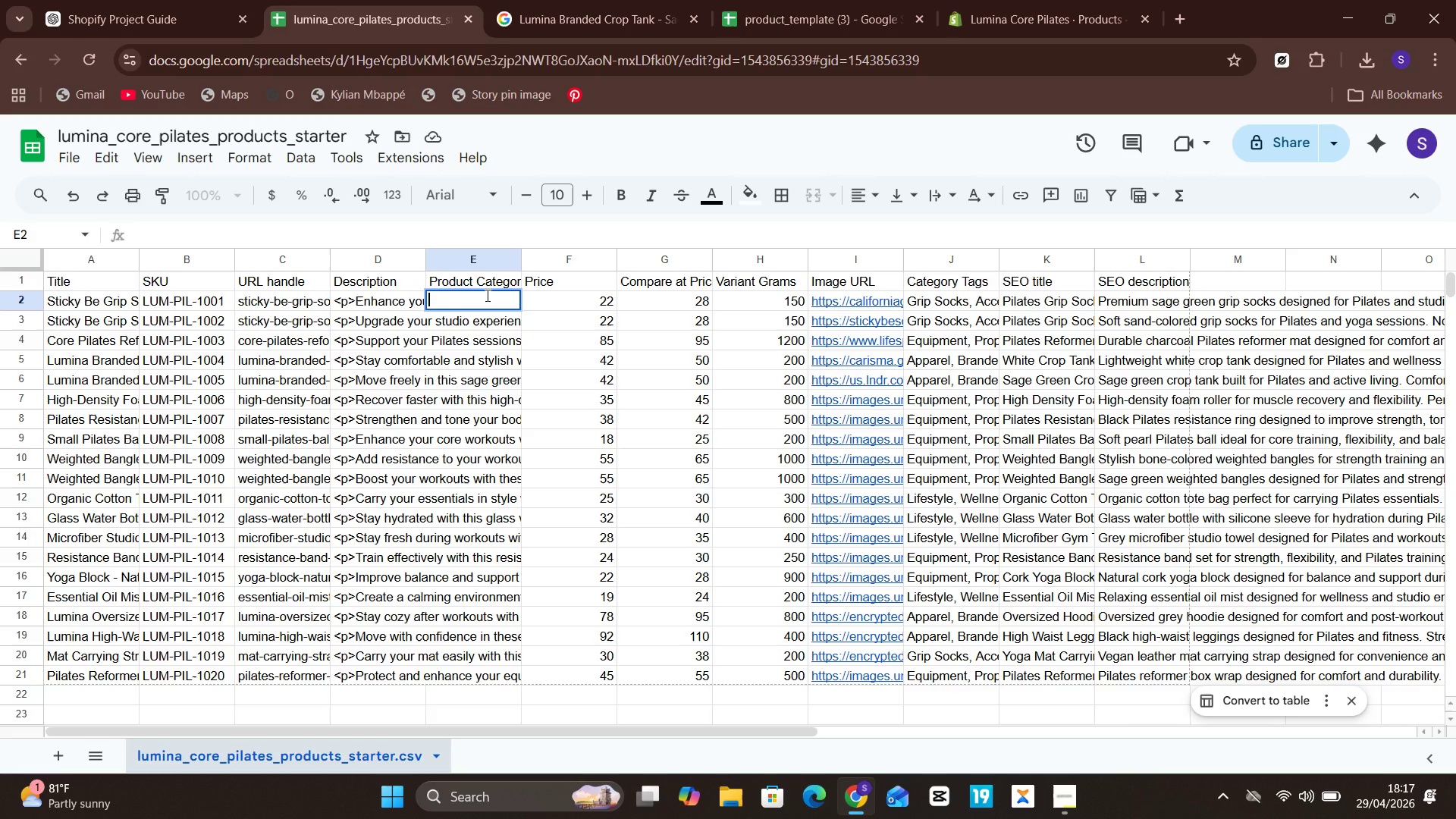 
wait(5.94)
 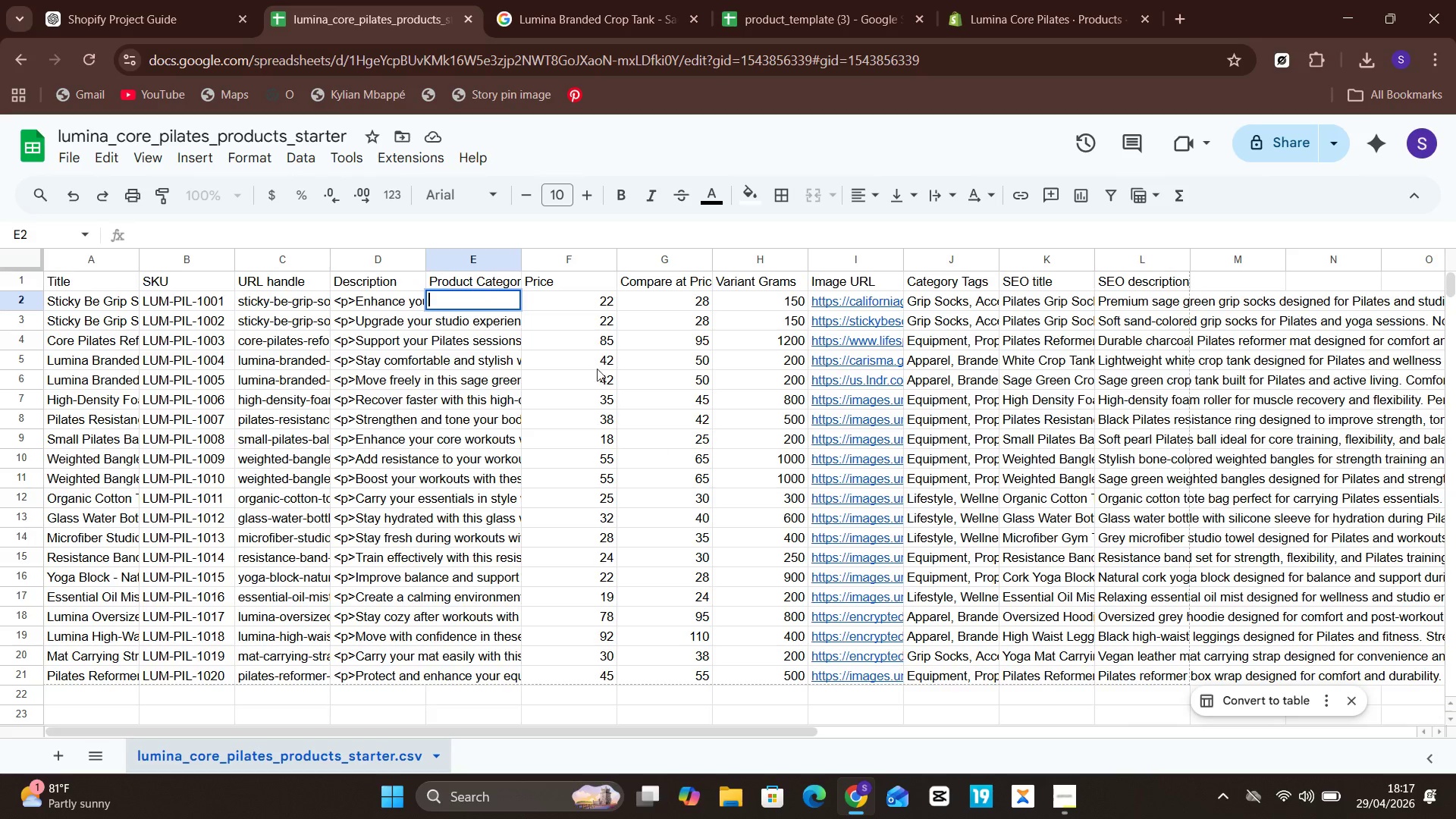 
left_click([482, 273])
 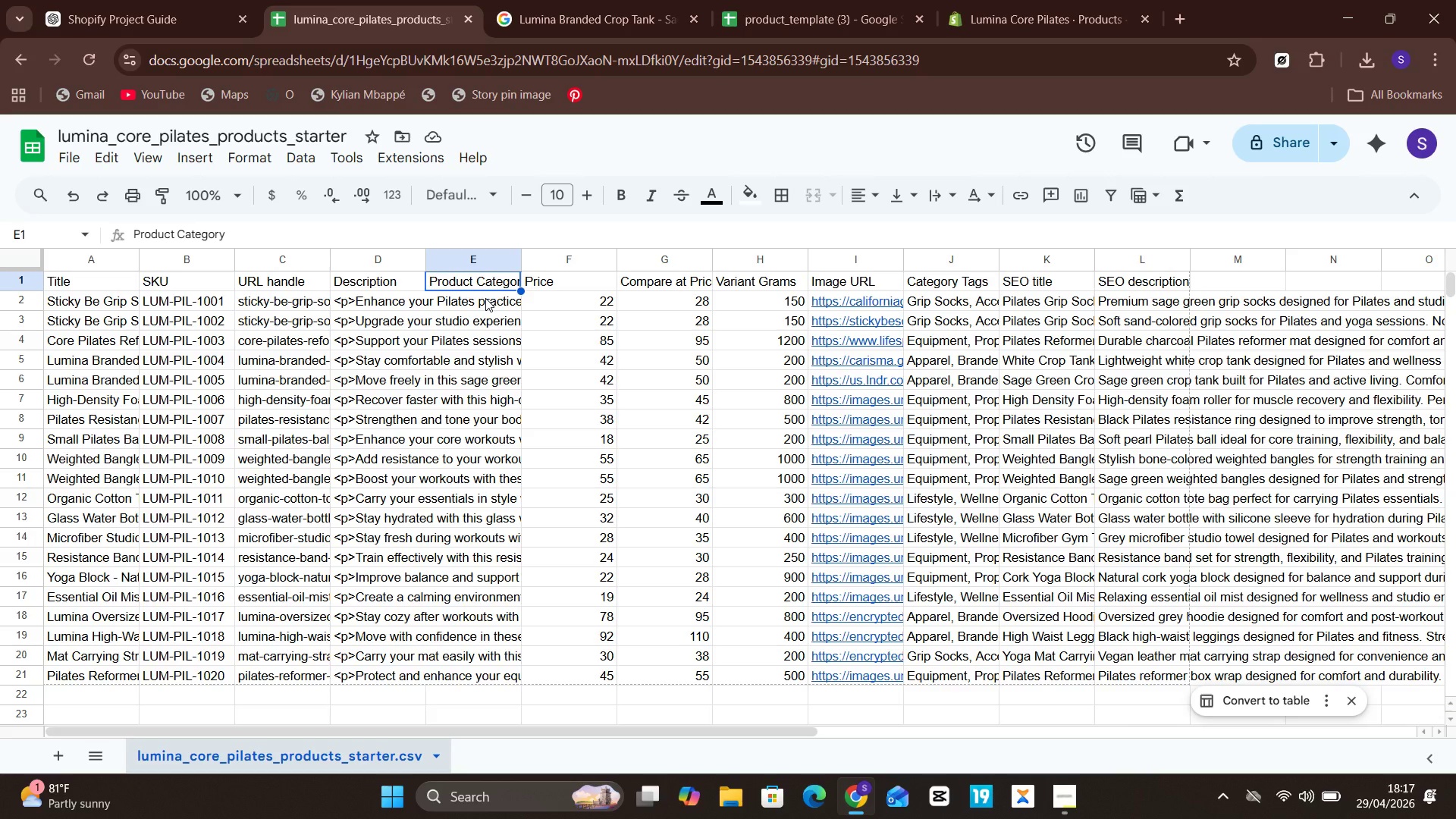 
left_click([485, 298])
 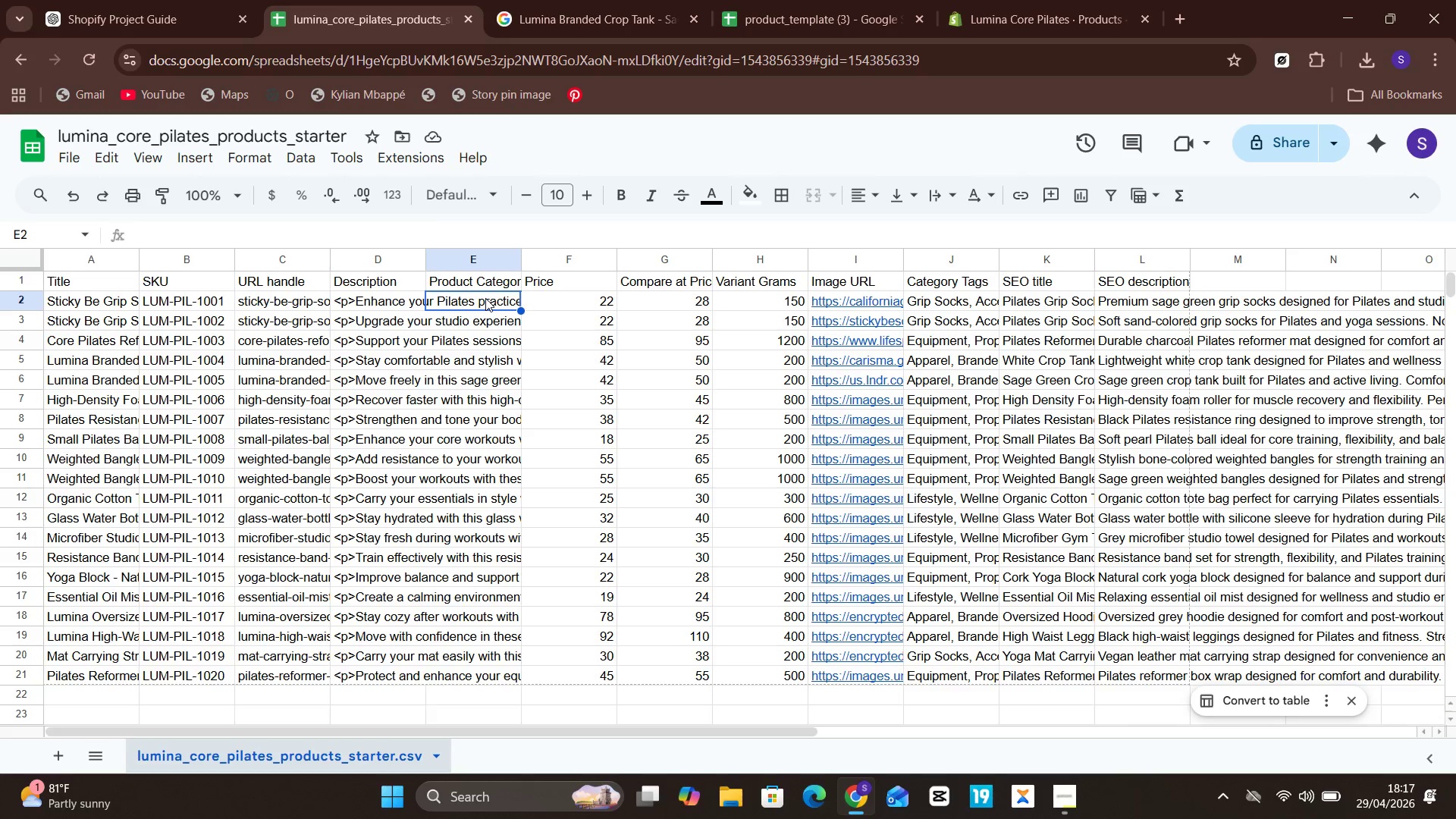 
right_click([485, 298])
 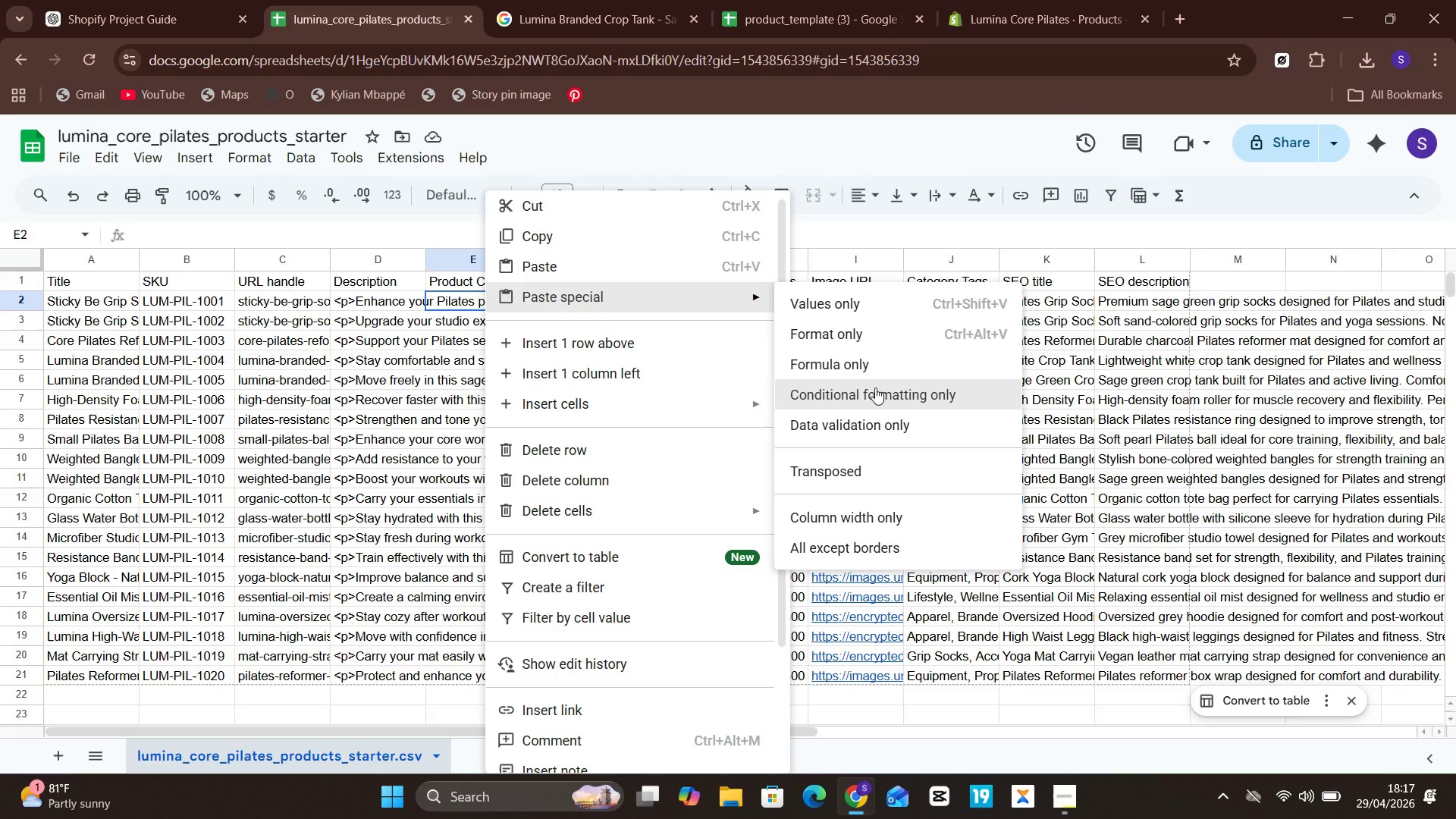 
left_click([832, 296])
 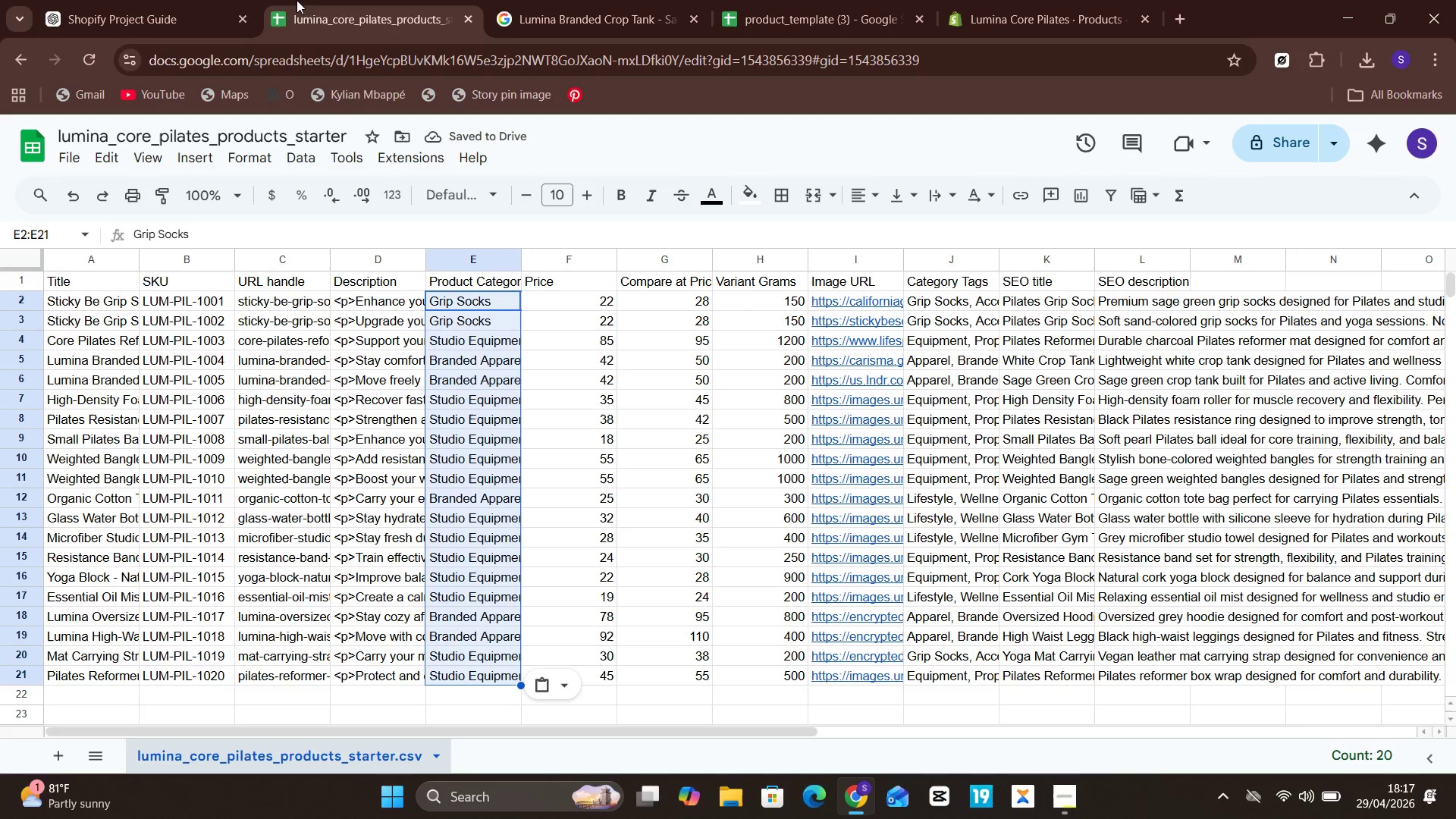 
left_click([583, 465])
 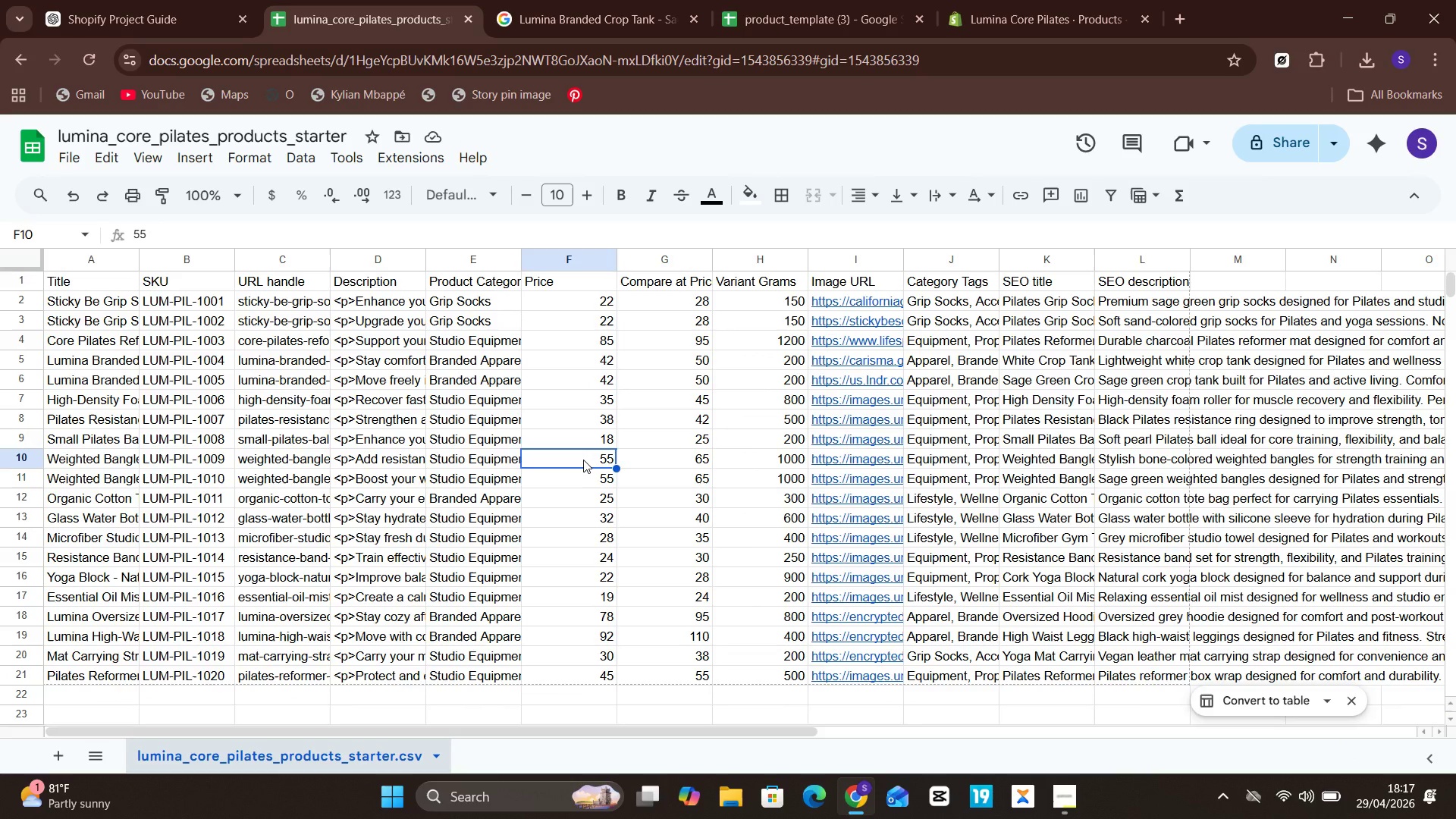 
wait(8.84)
 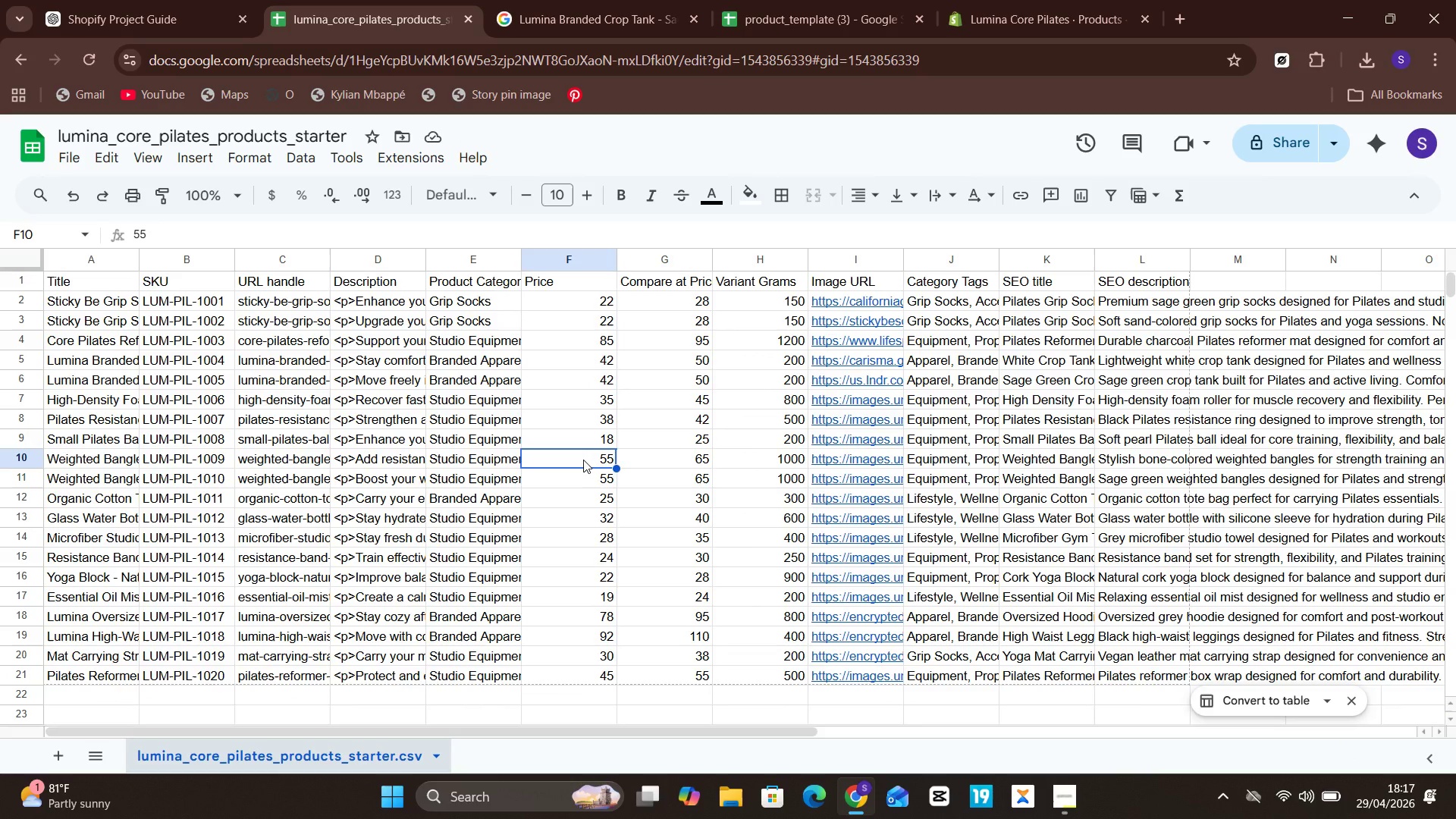 
left_click([200, 305])
 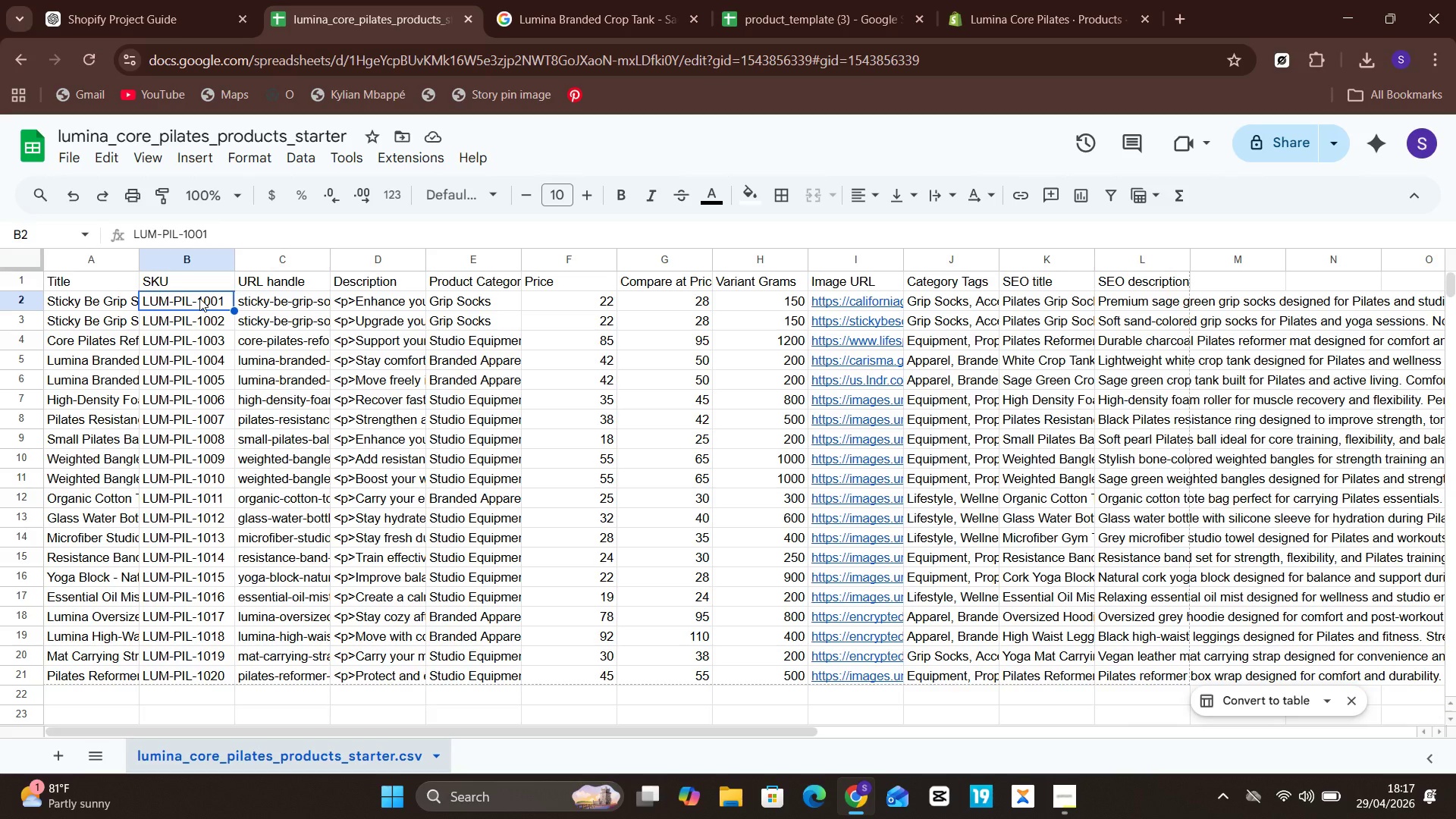 
left_click([199, 298])
 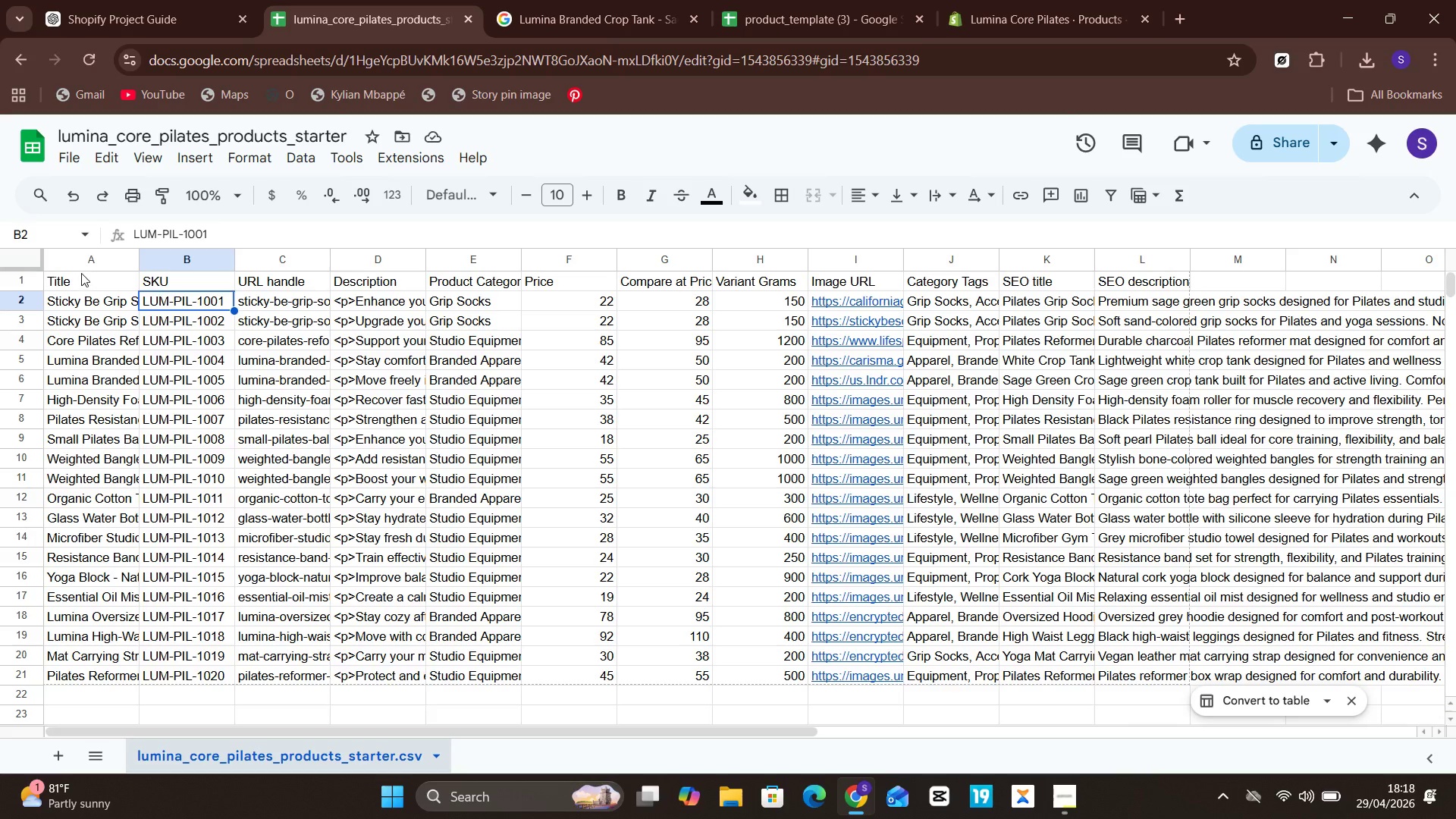 
wait(6.81)
 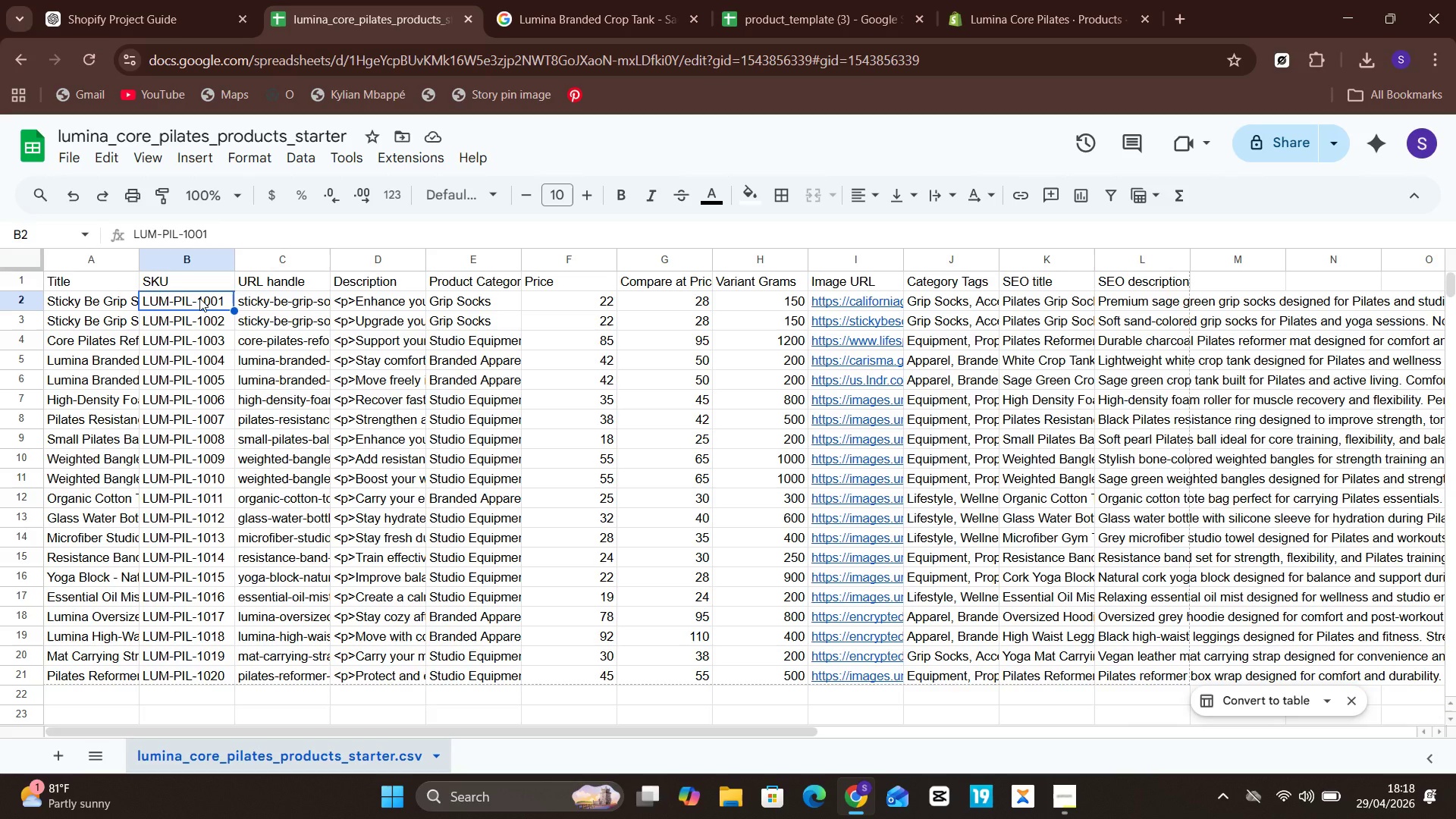 
left_click([197, 305])
 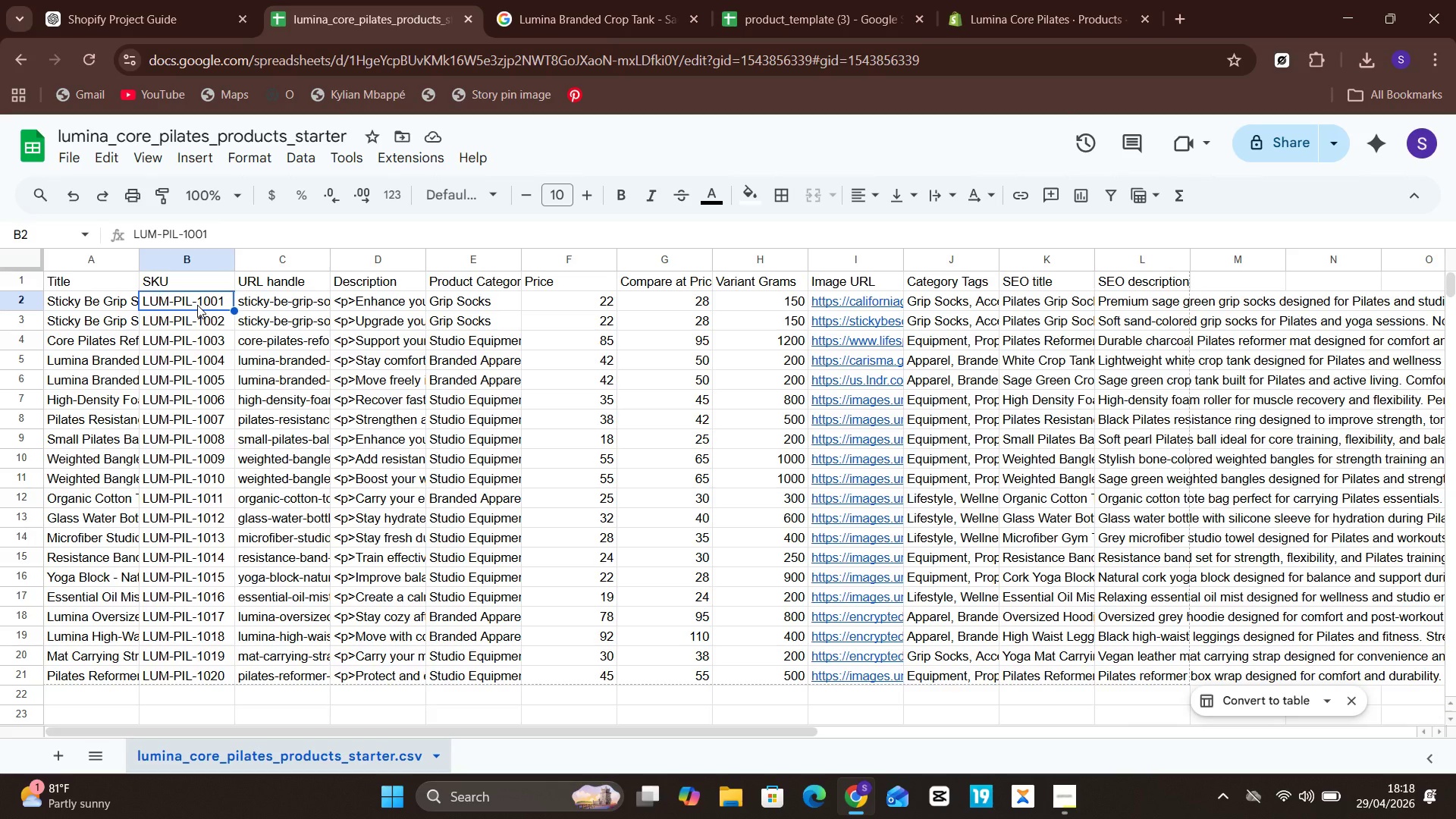 
left_click([197, 305])
 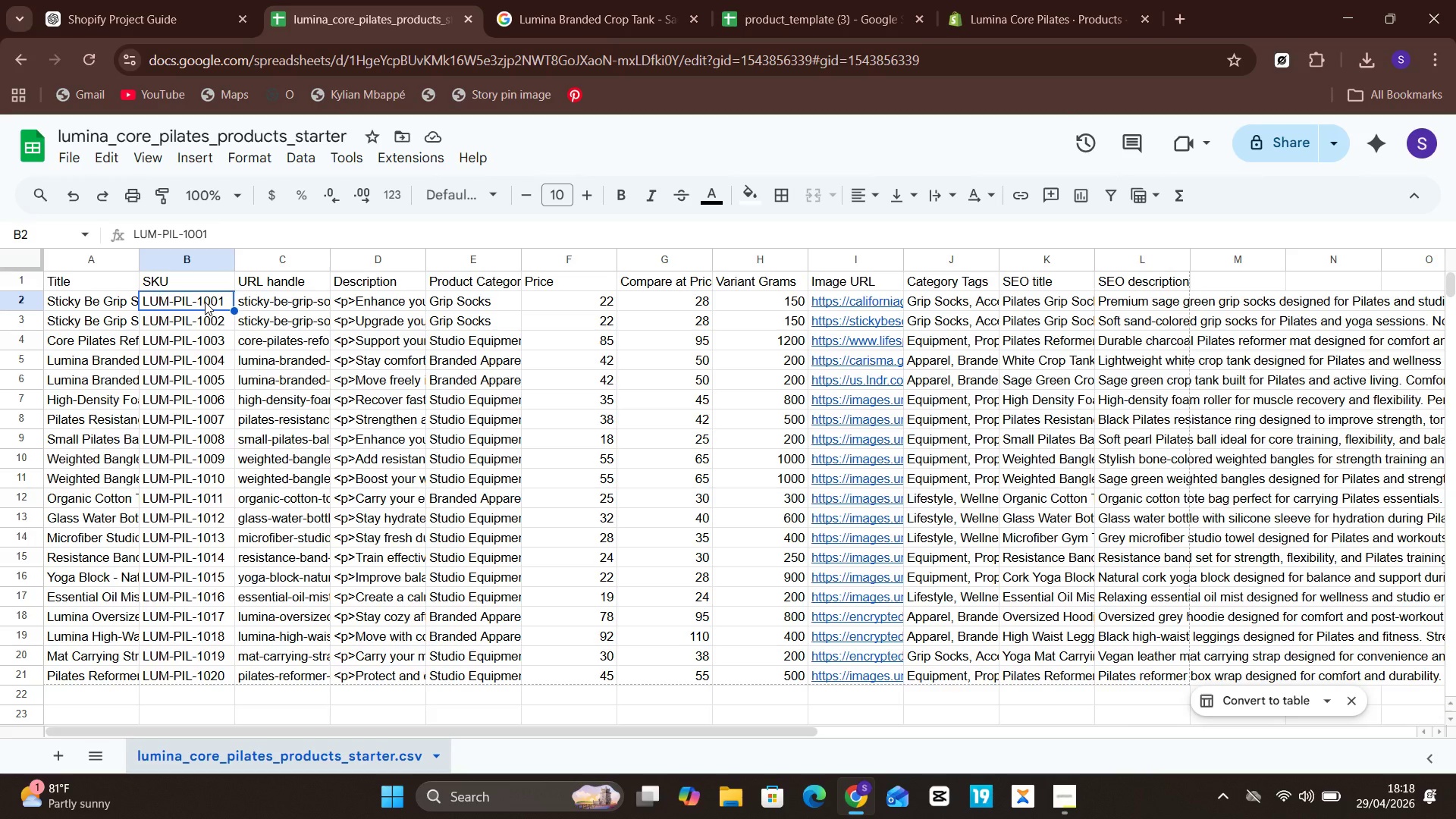 
left_click([205, 302])
 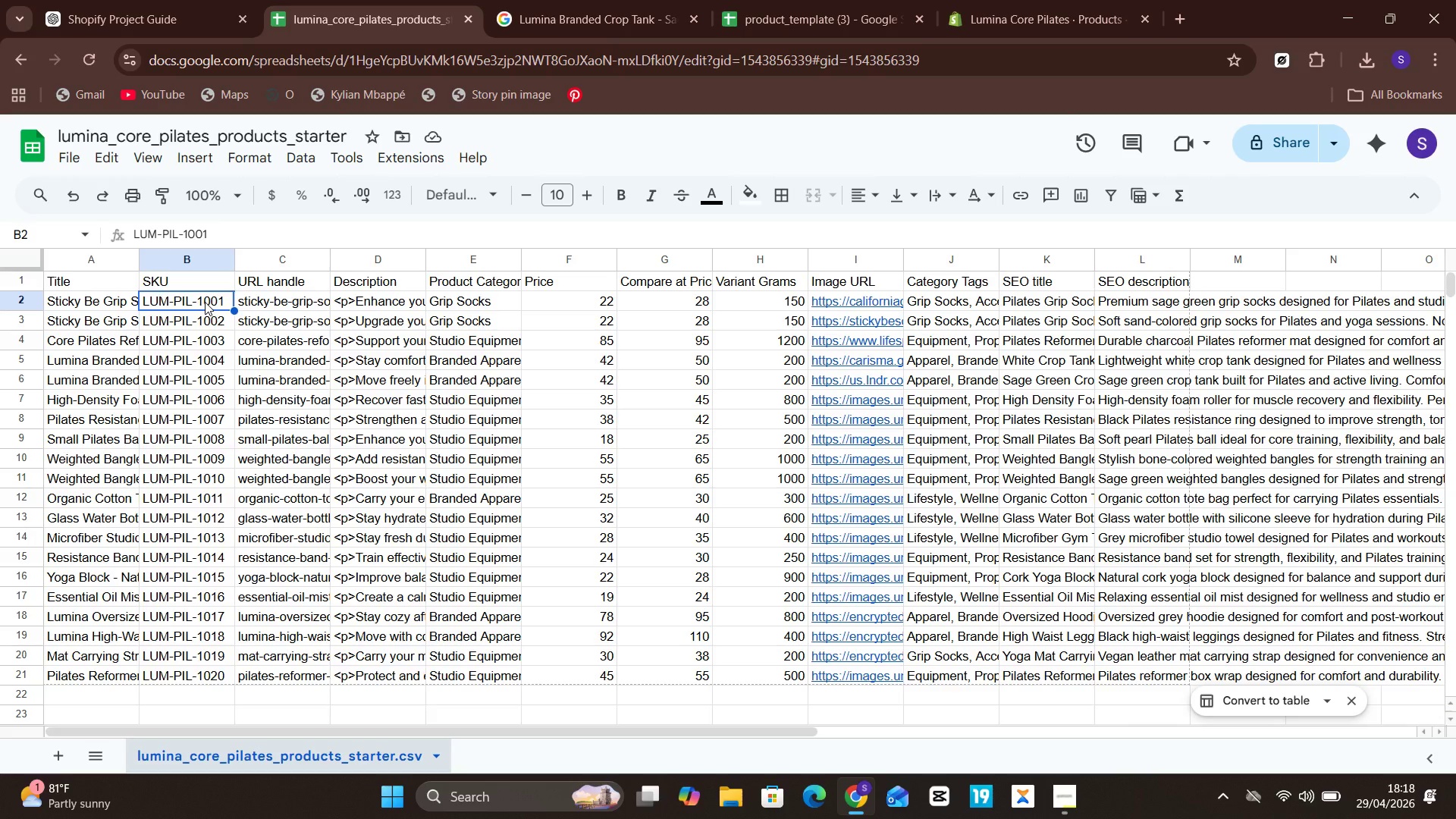 
left_click([205, 302])
 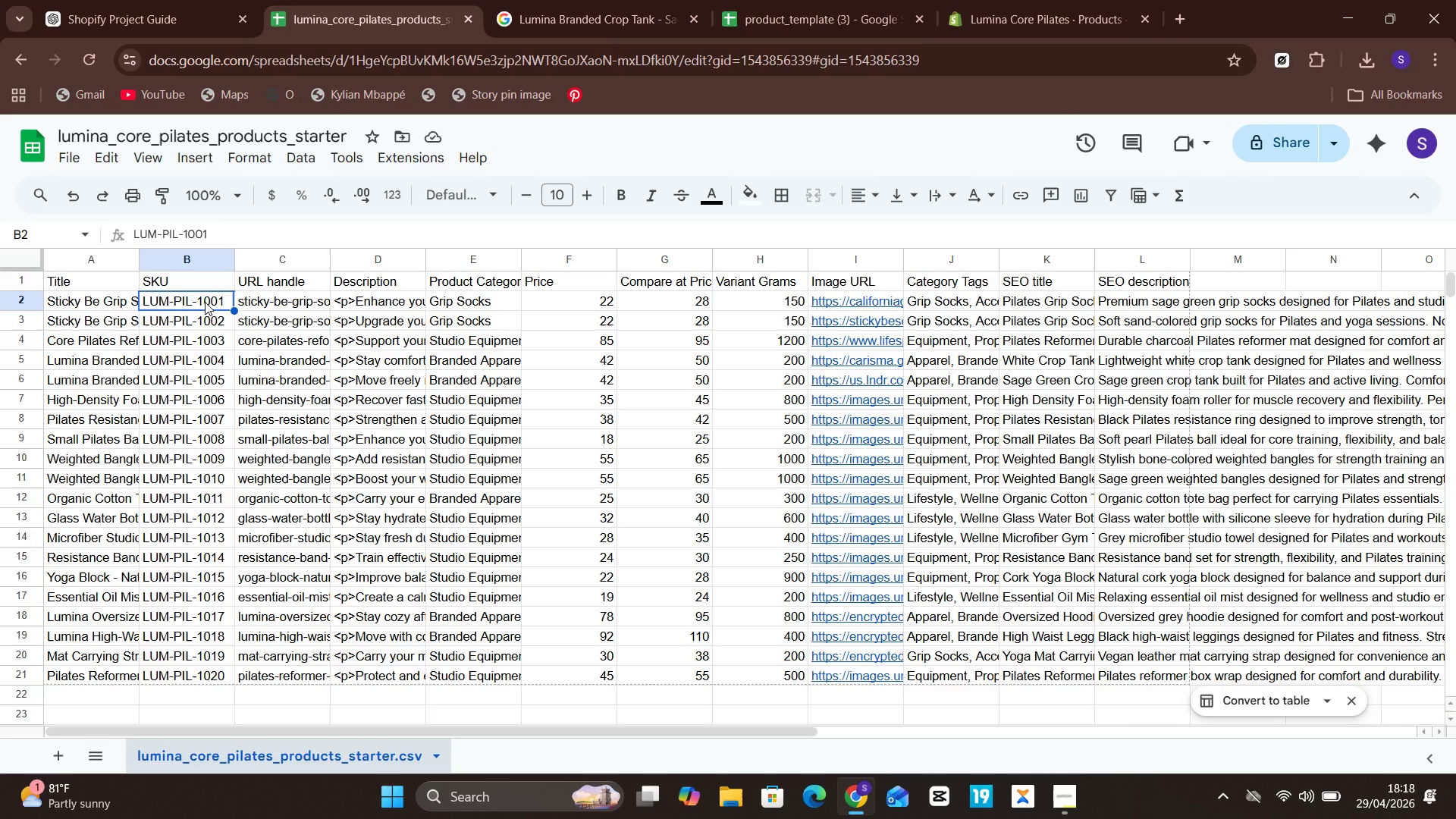 
left_click([205, 302])
 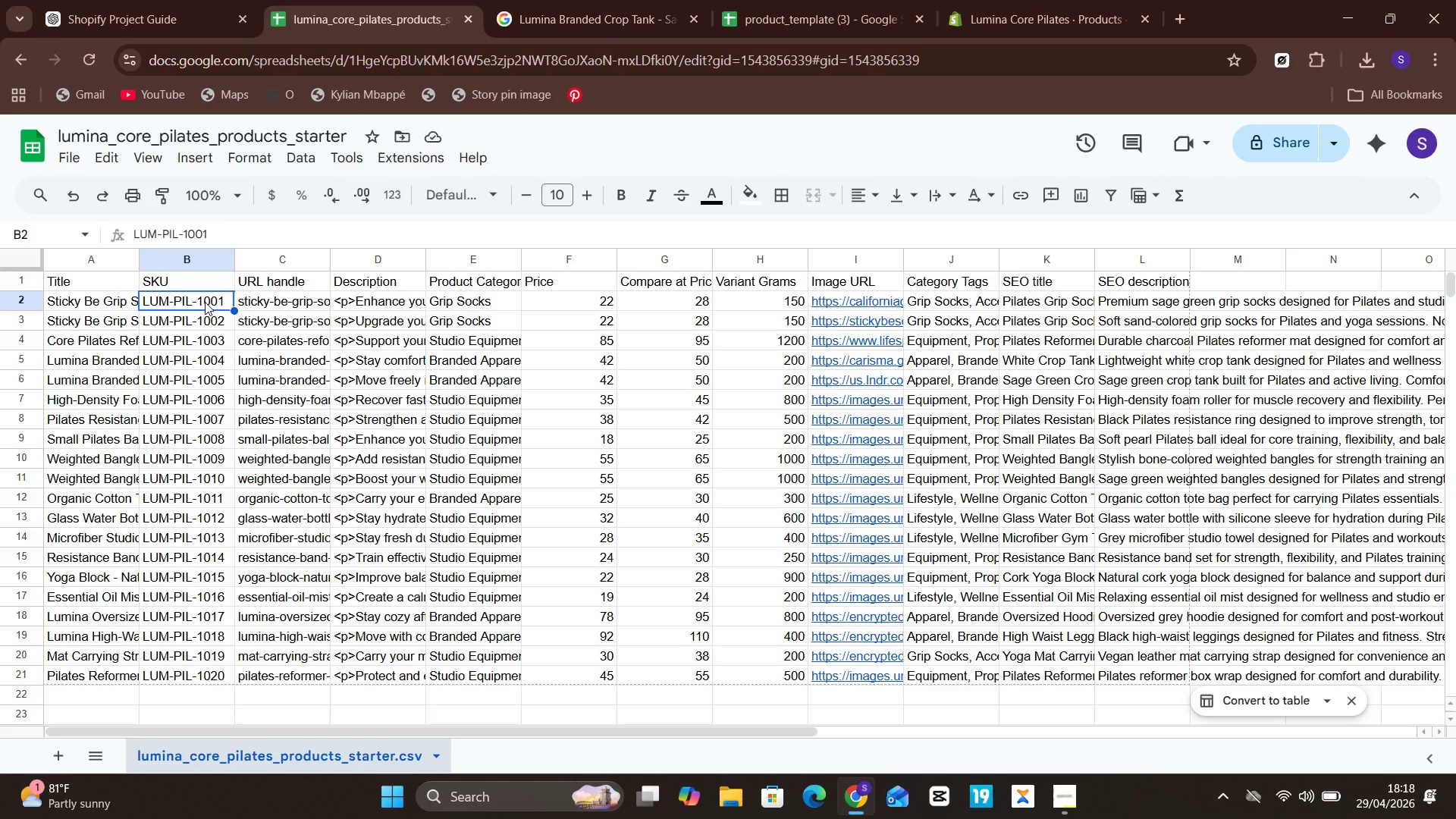 
left_click([205, 302])
 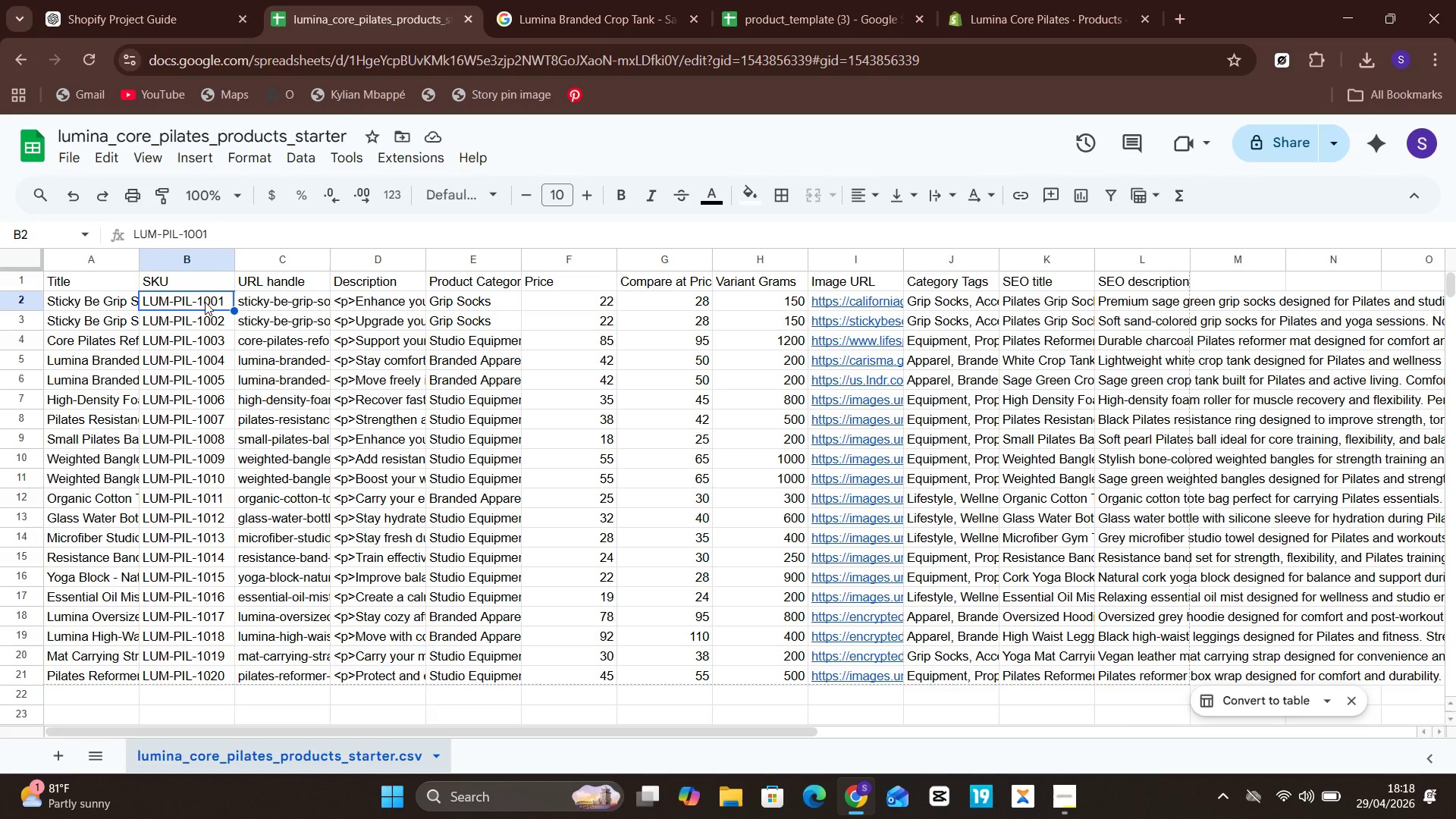 
left_click([205, 302])
 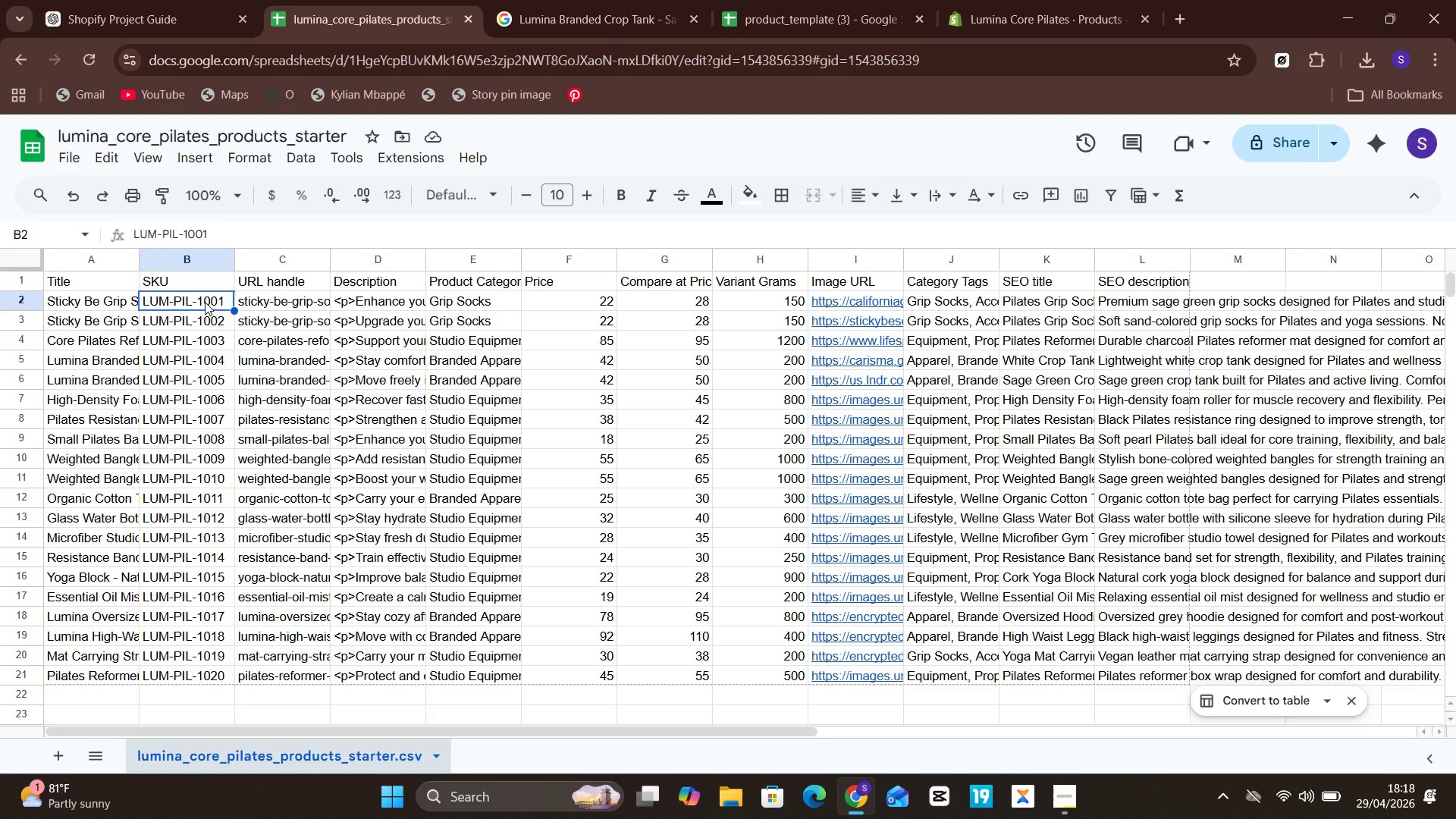 
double_click([205, 302])
 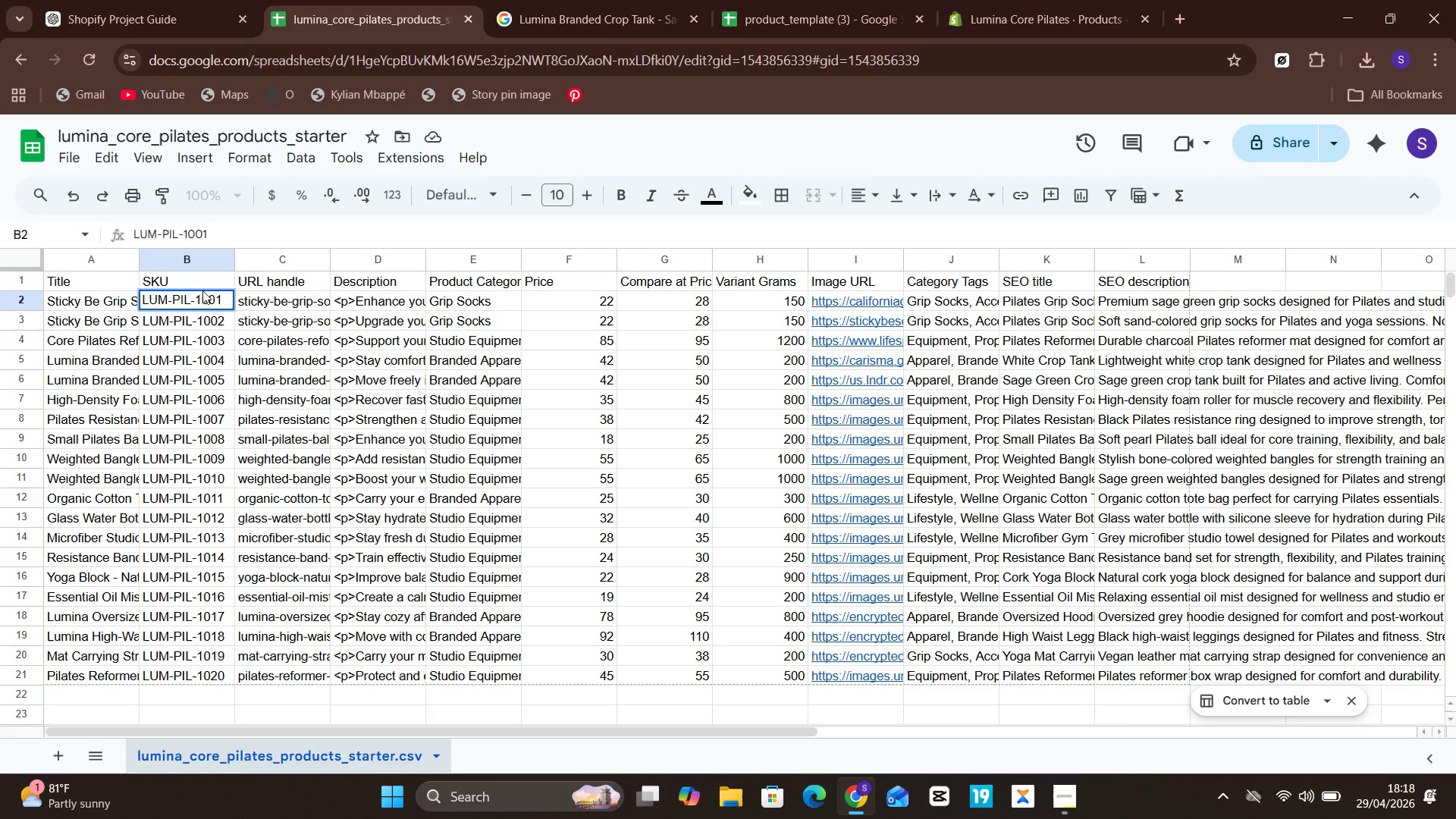 
left_click([202, 290])
 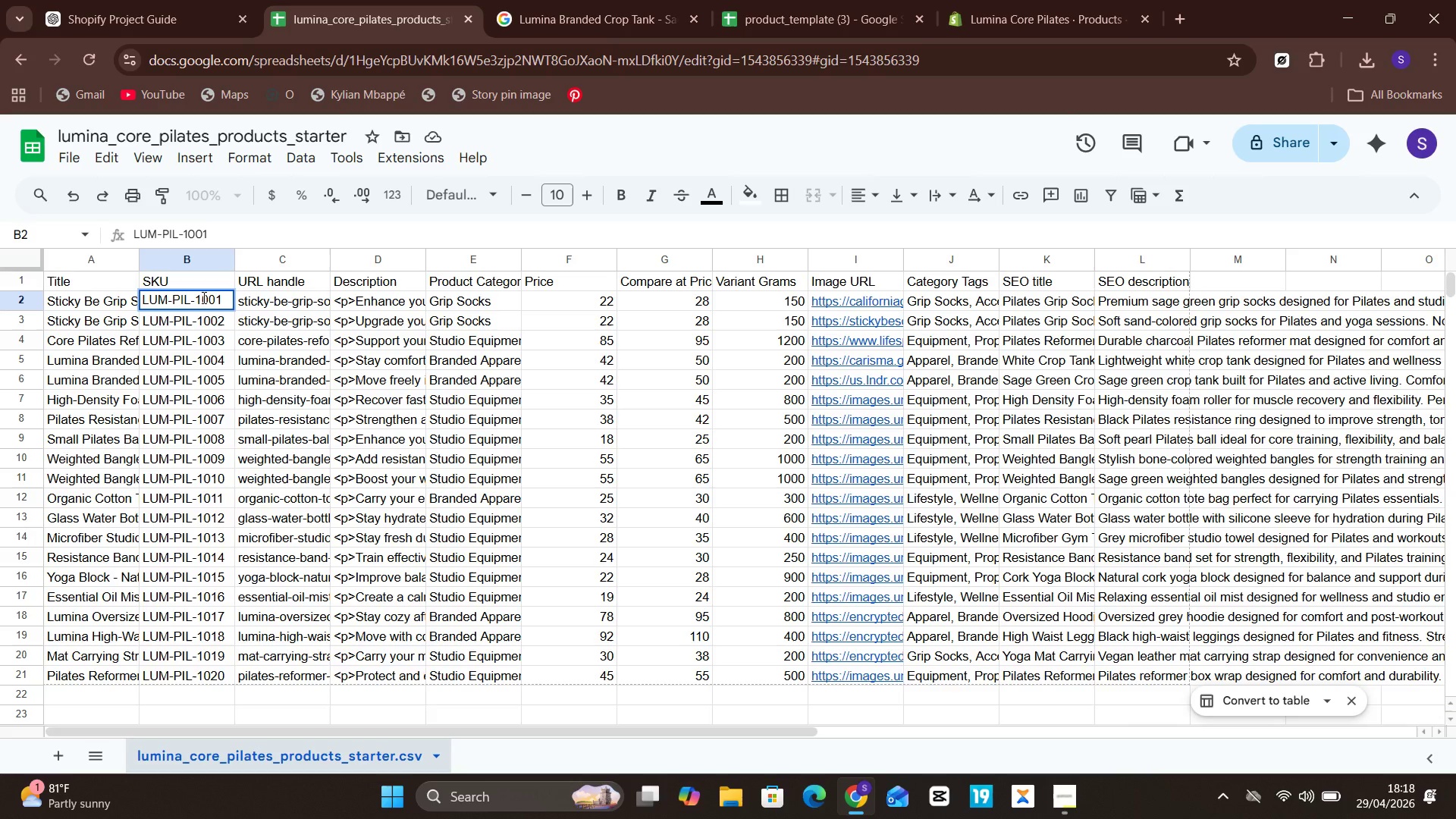 
left_click([202, 297])
 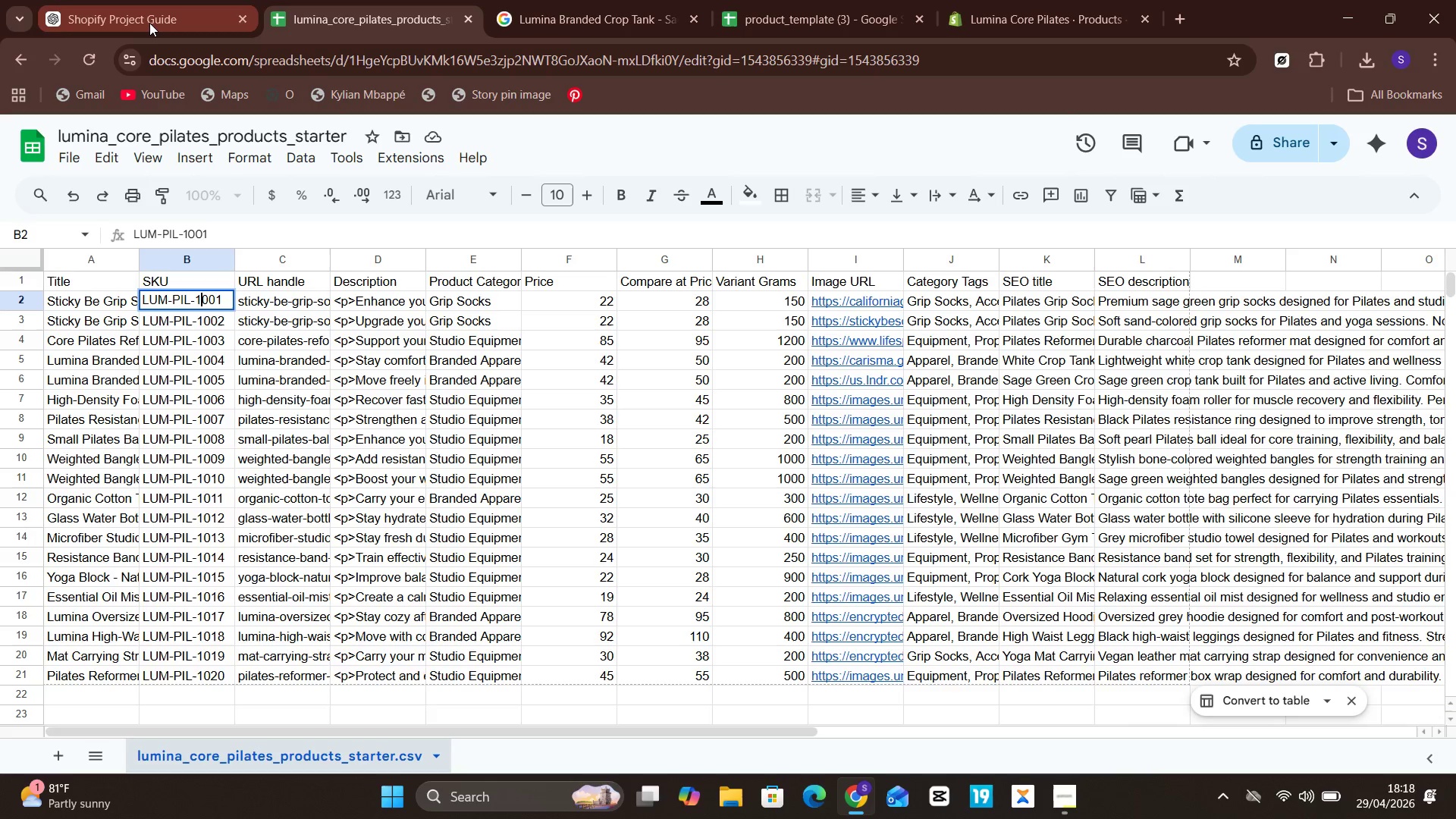 
left_click([149, 23])
 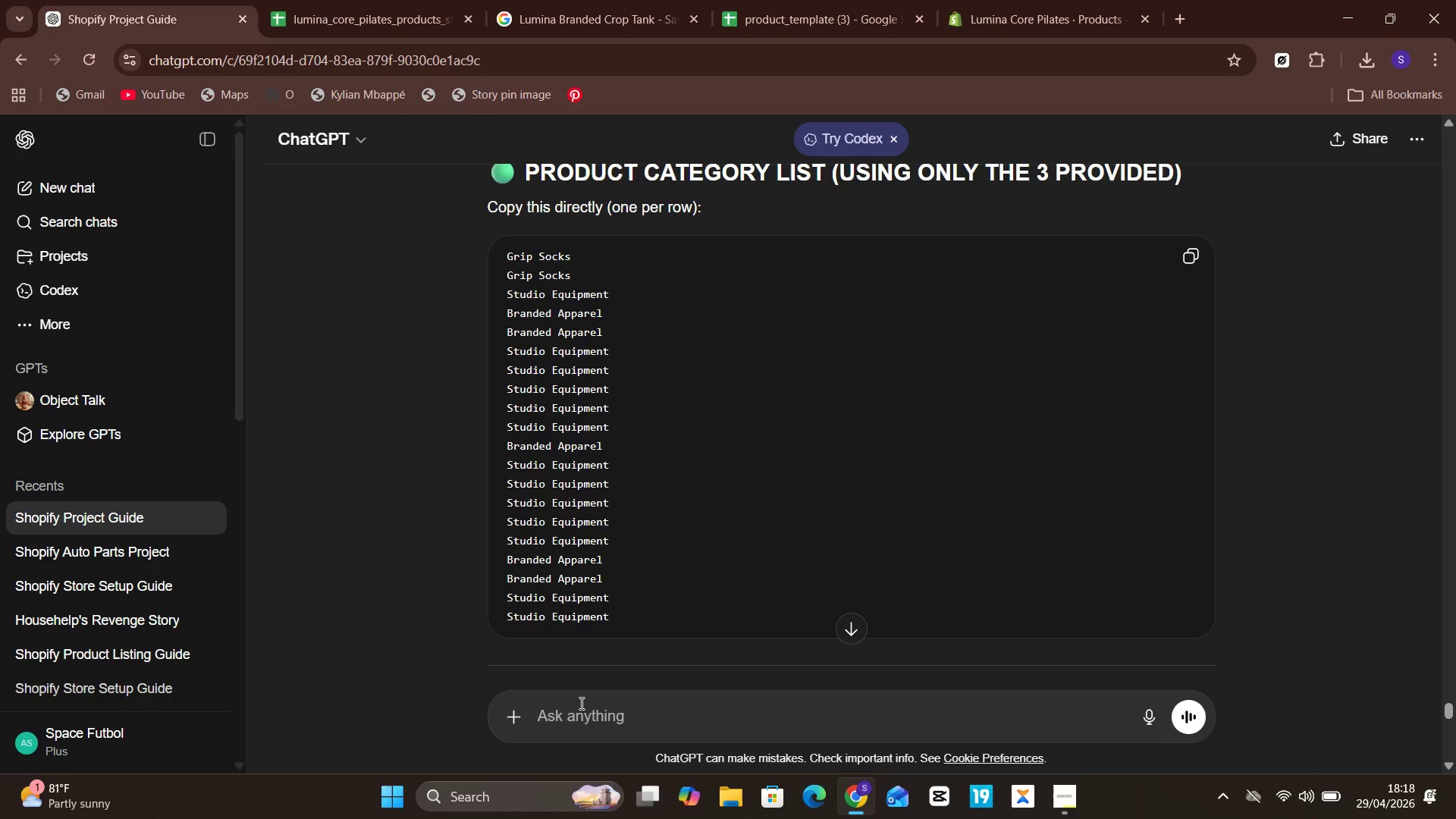 
left_click([580, 701])
 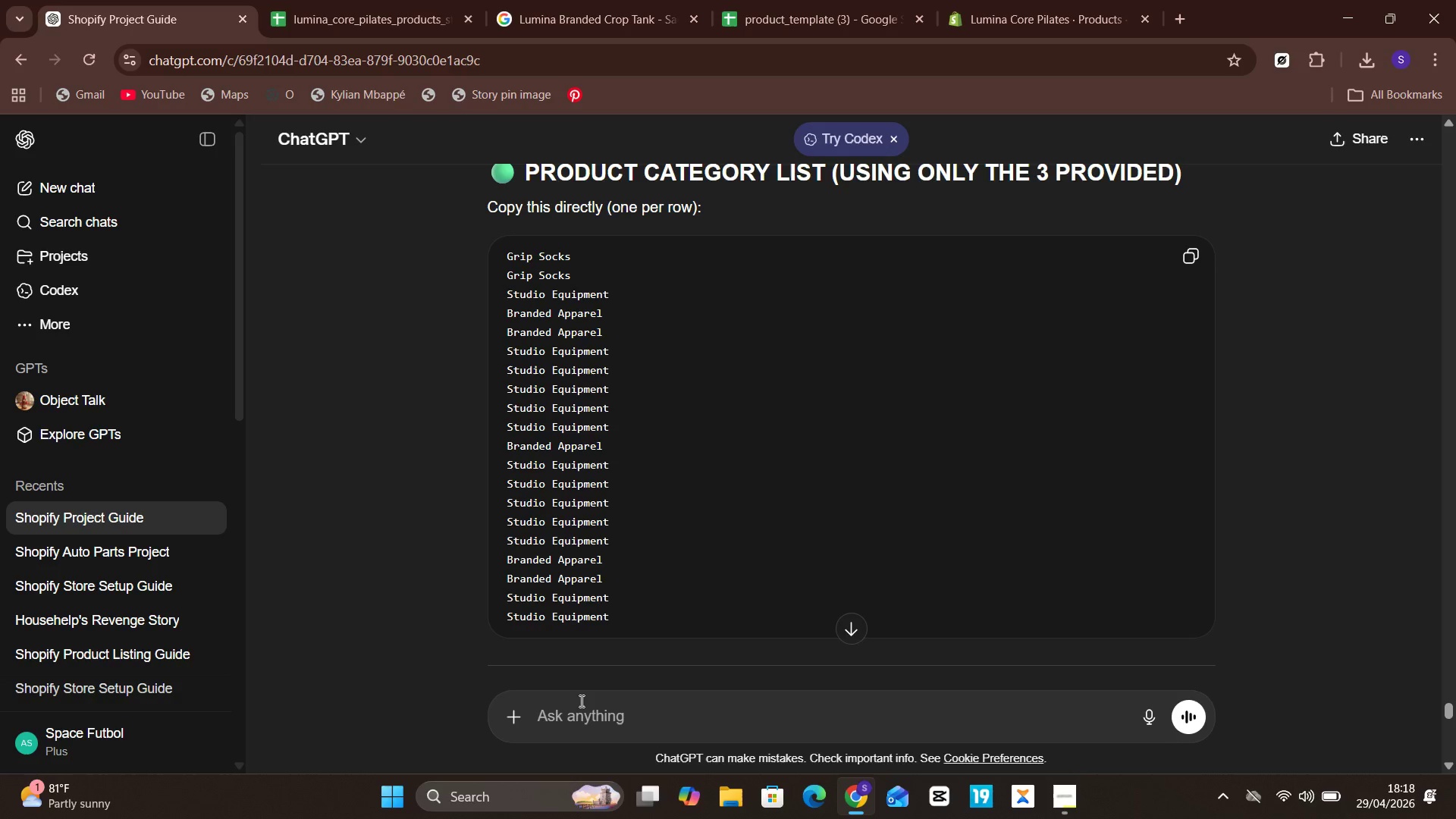 
type(CAN SKU AFFECT THE NUMPER OF PRODUCTS THHAT WOULD BE IMPORTED)
 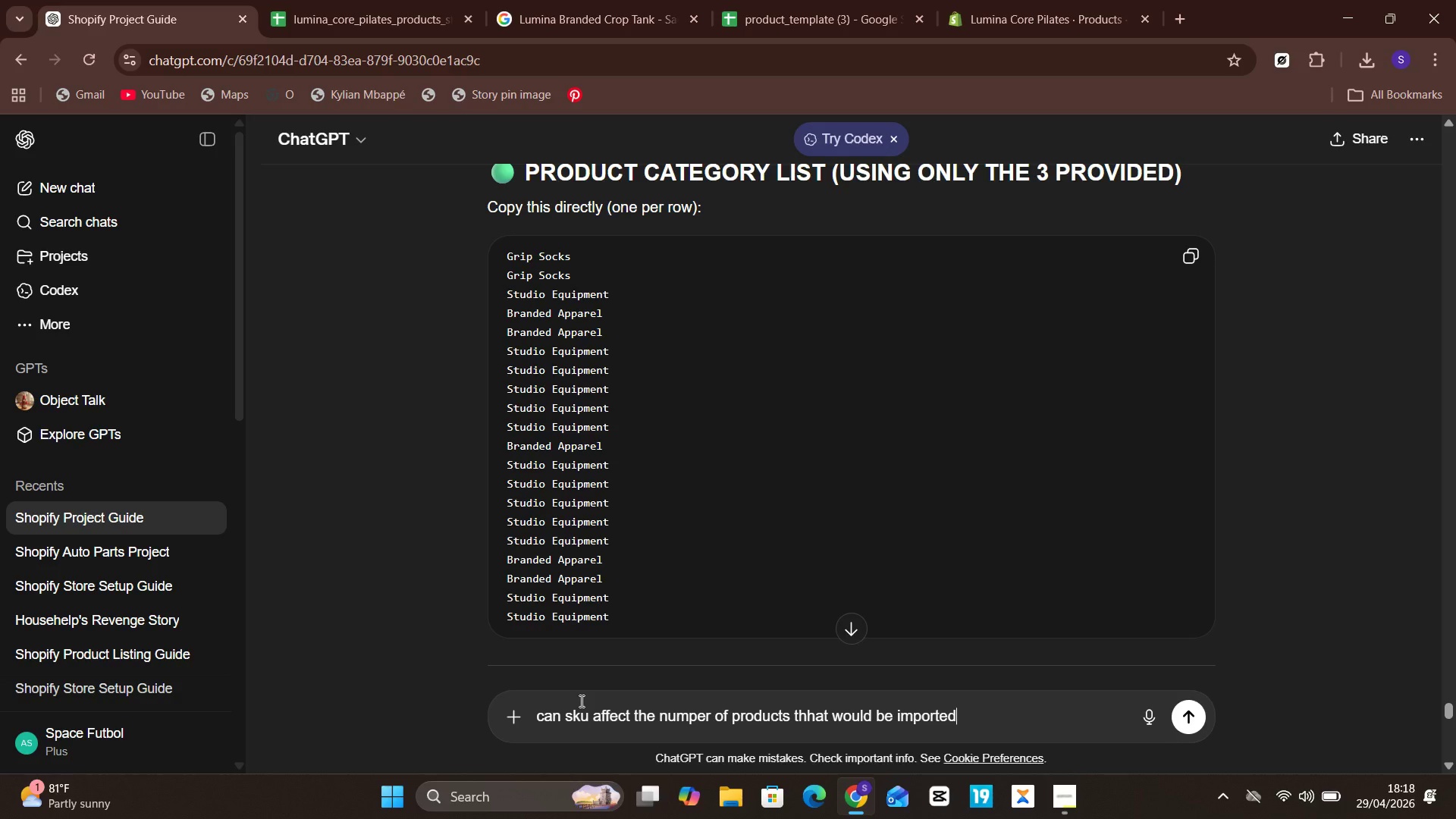 
key(Enter)
 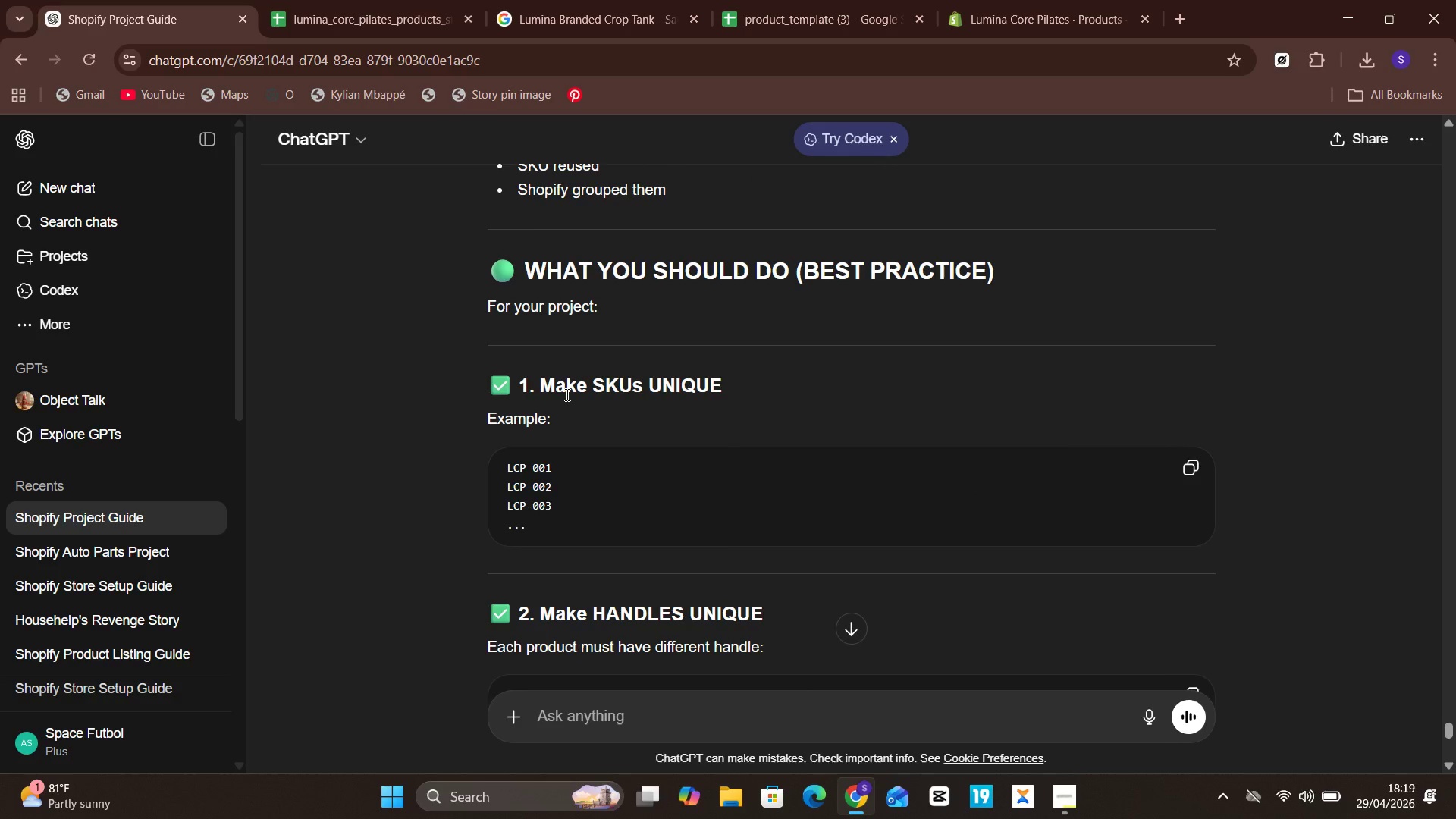 
wait(30.72)
 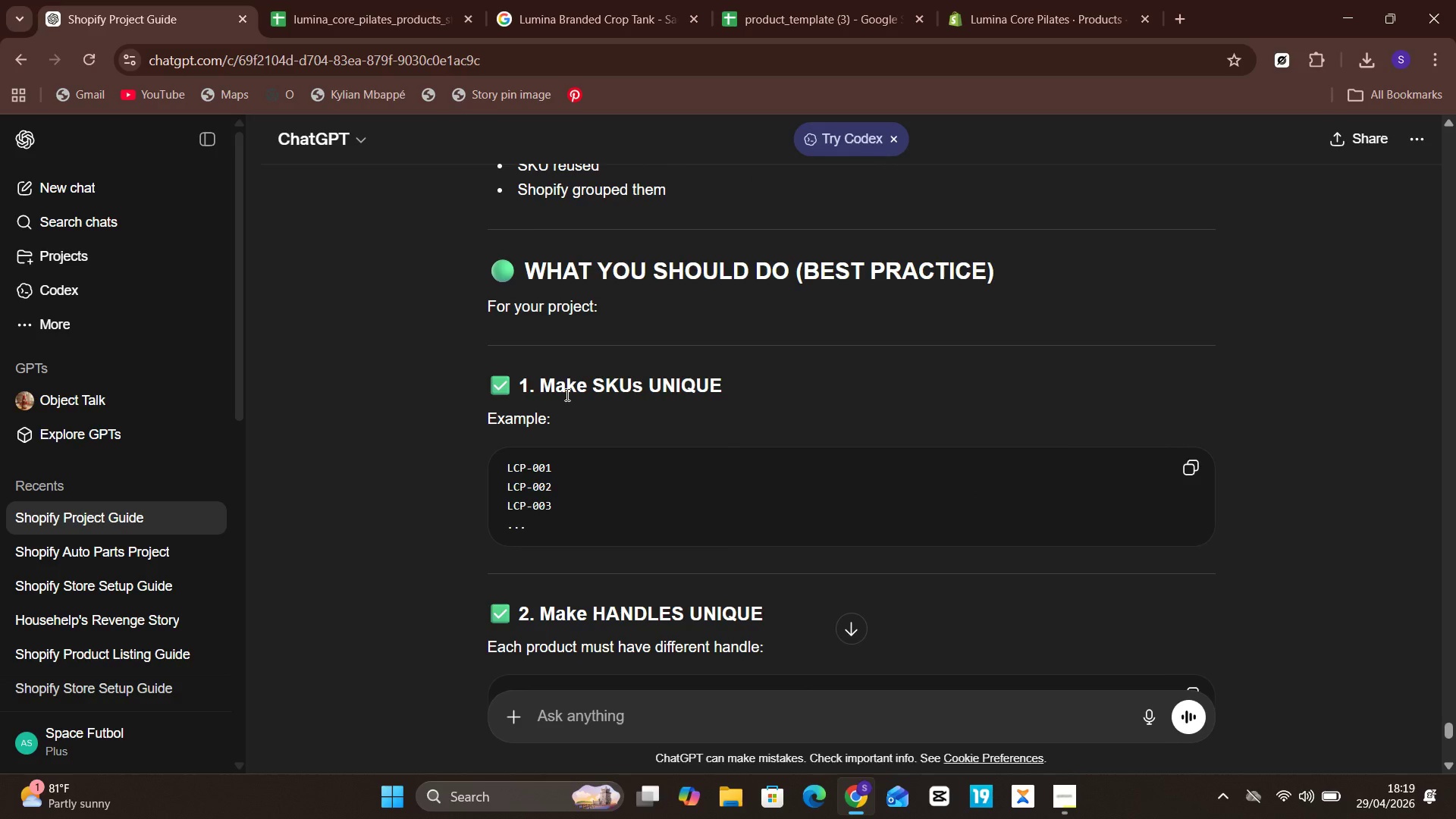 
scroll: coordinate [566, 394], scroll_direction: none, amount: 0.0
 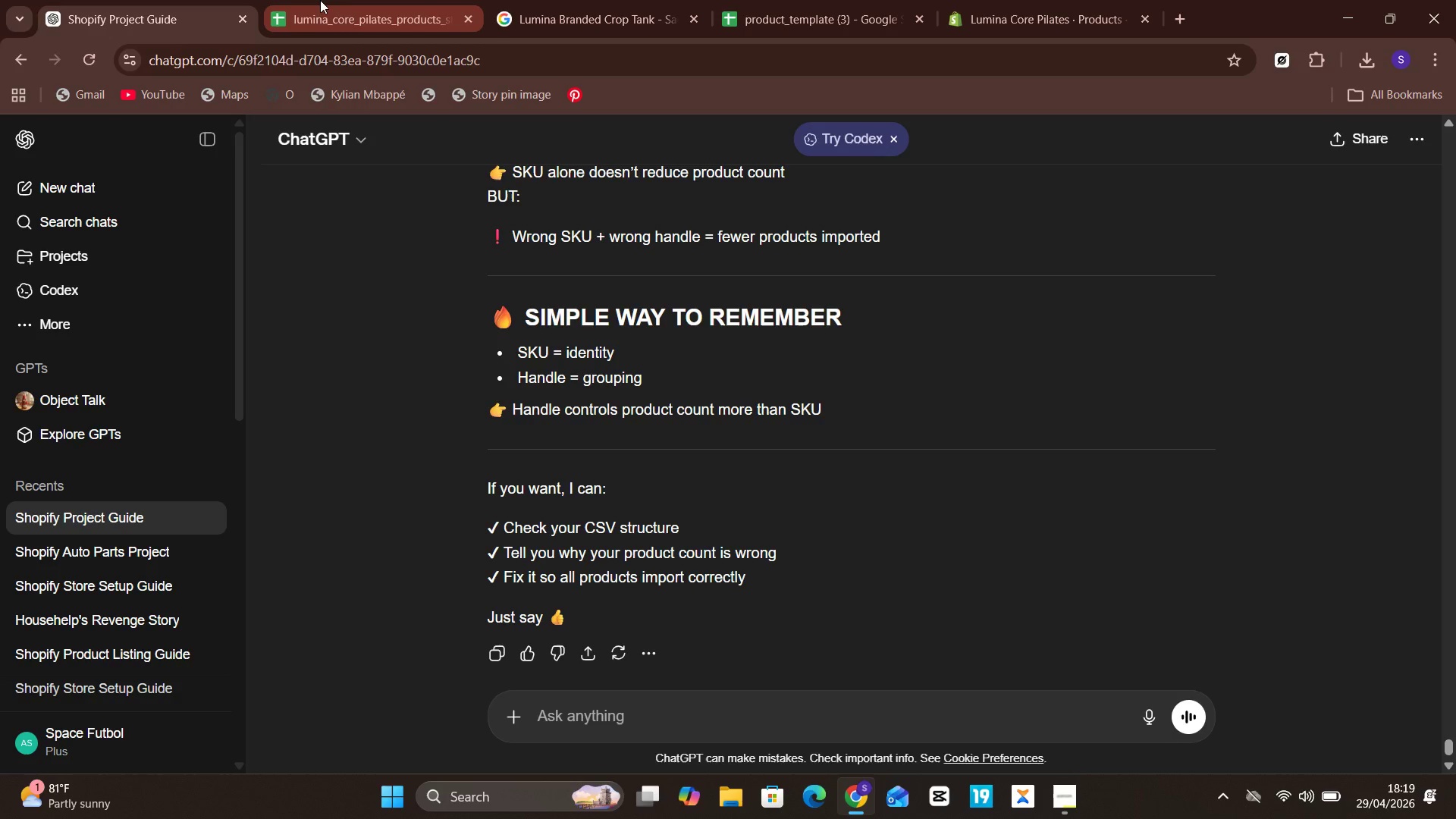 
wait(5.25)
 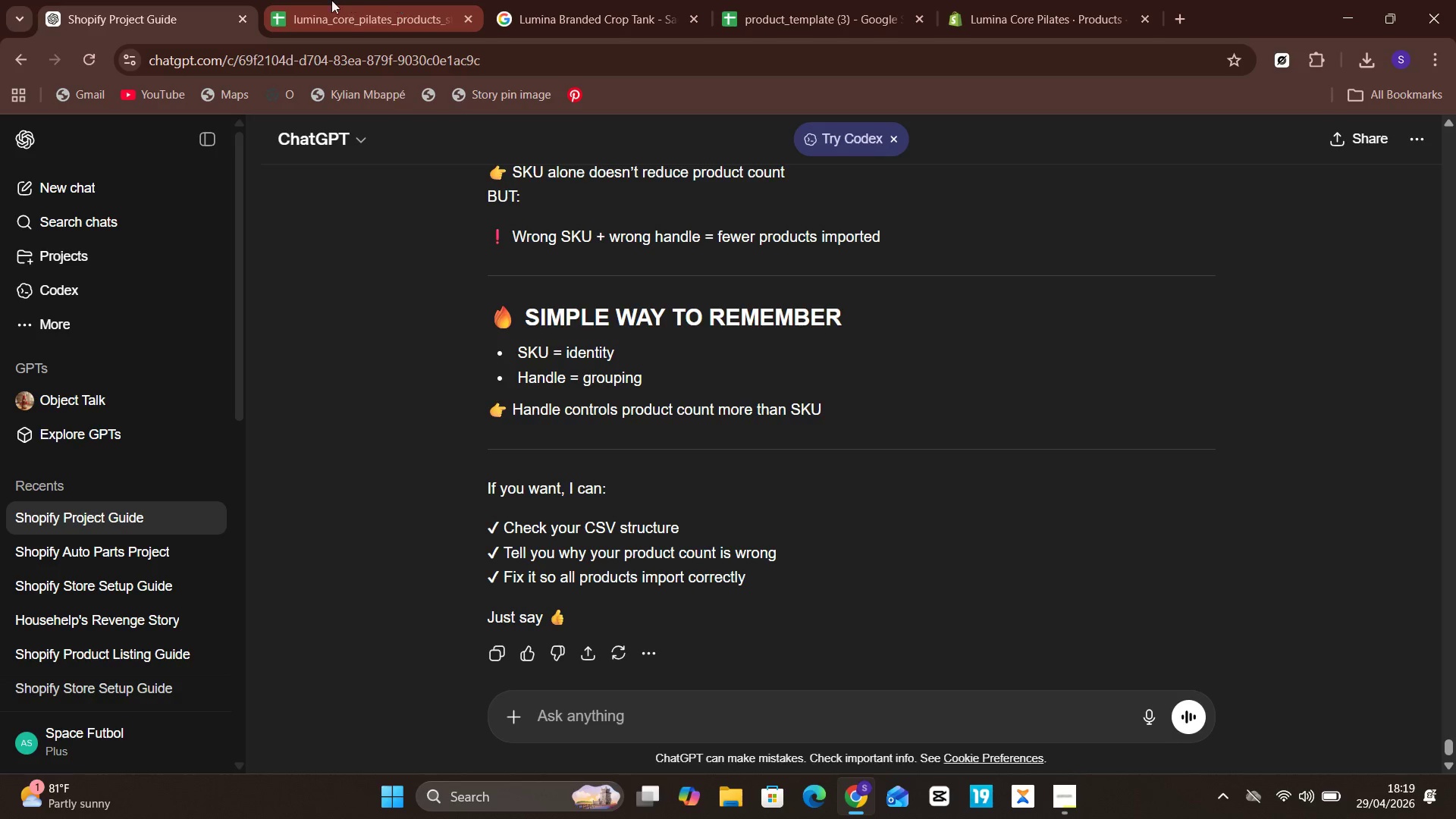 
left_click([320, 0])
 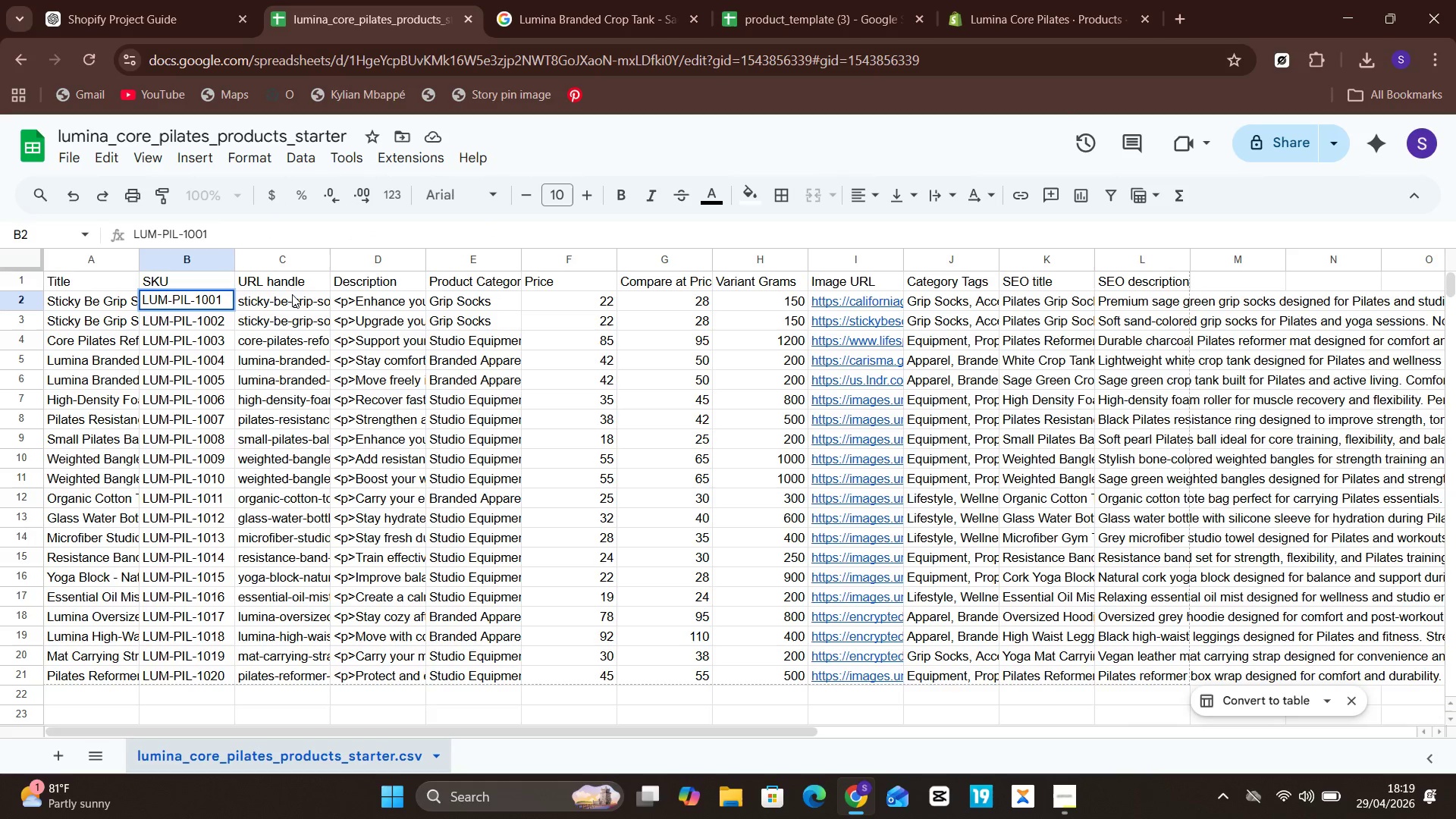 
left_click([292, 300])
 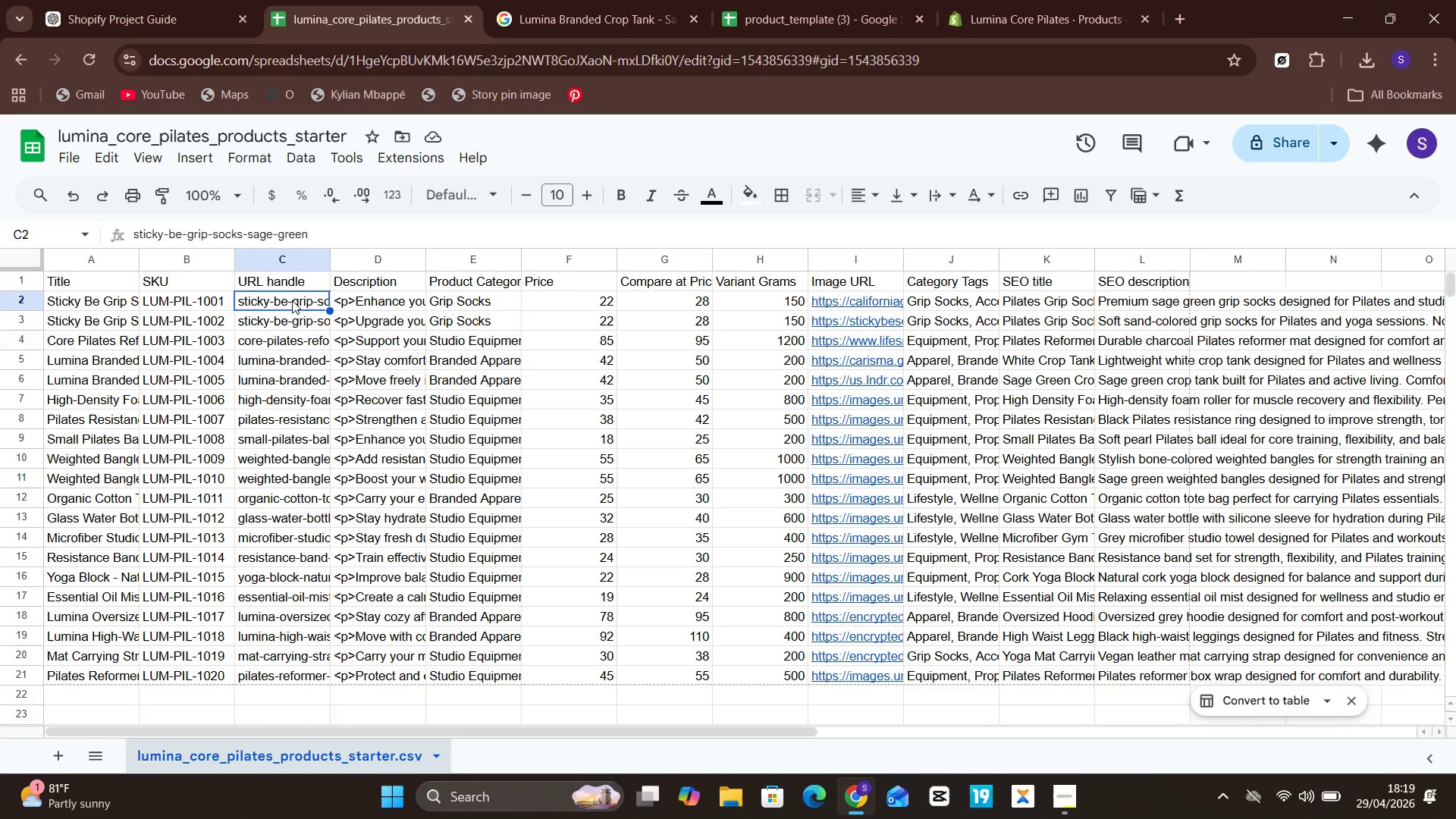 
wait(18.88)
 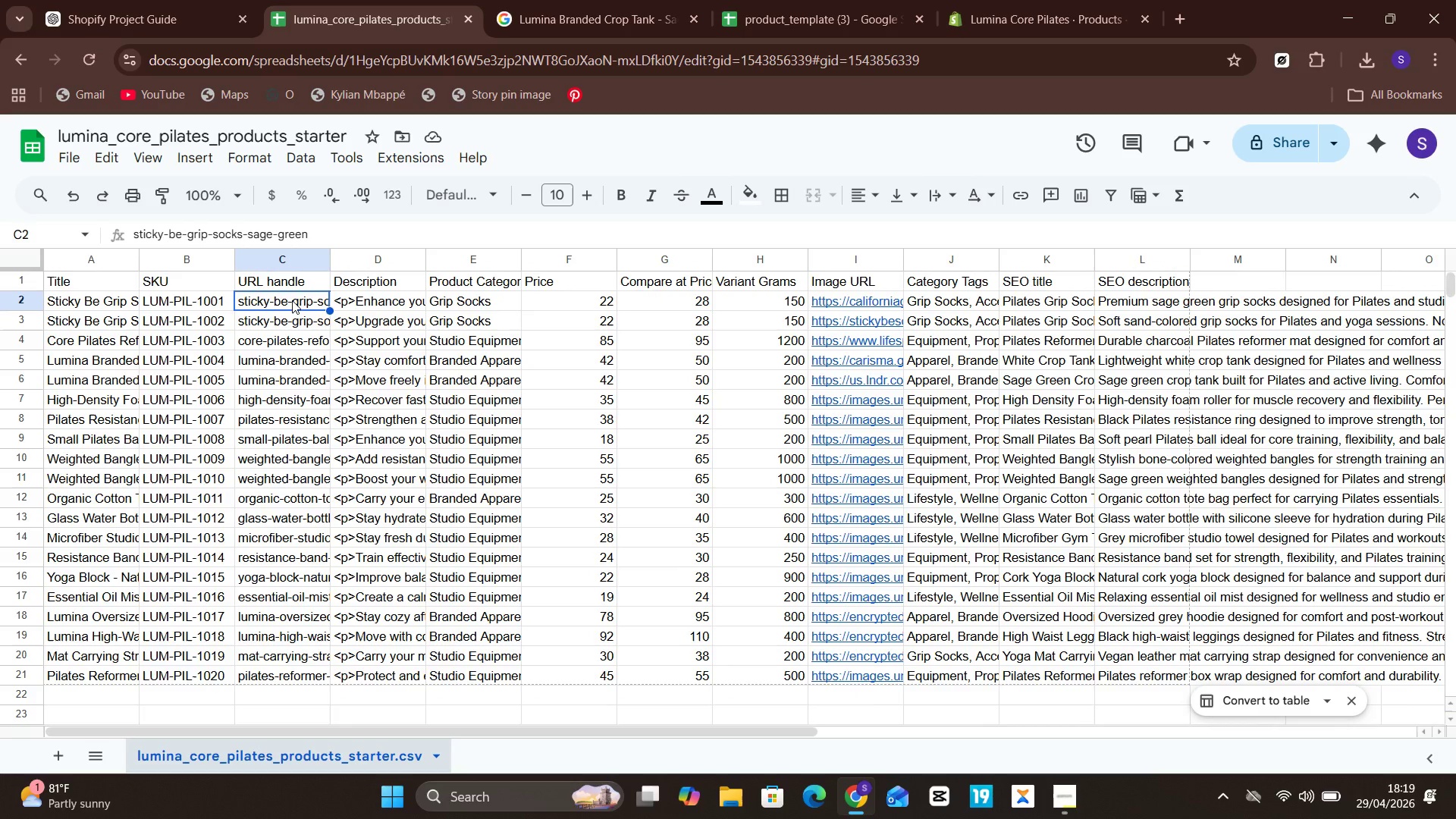 
left_click([979, 0])
 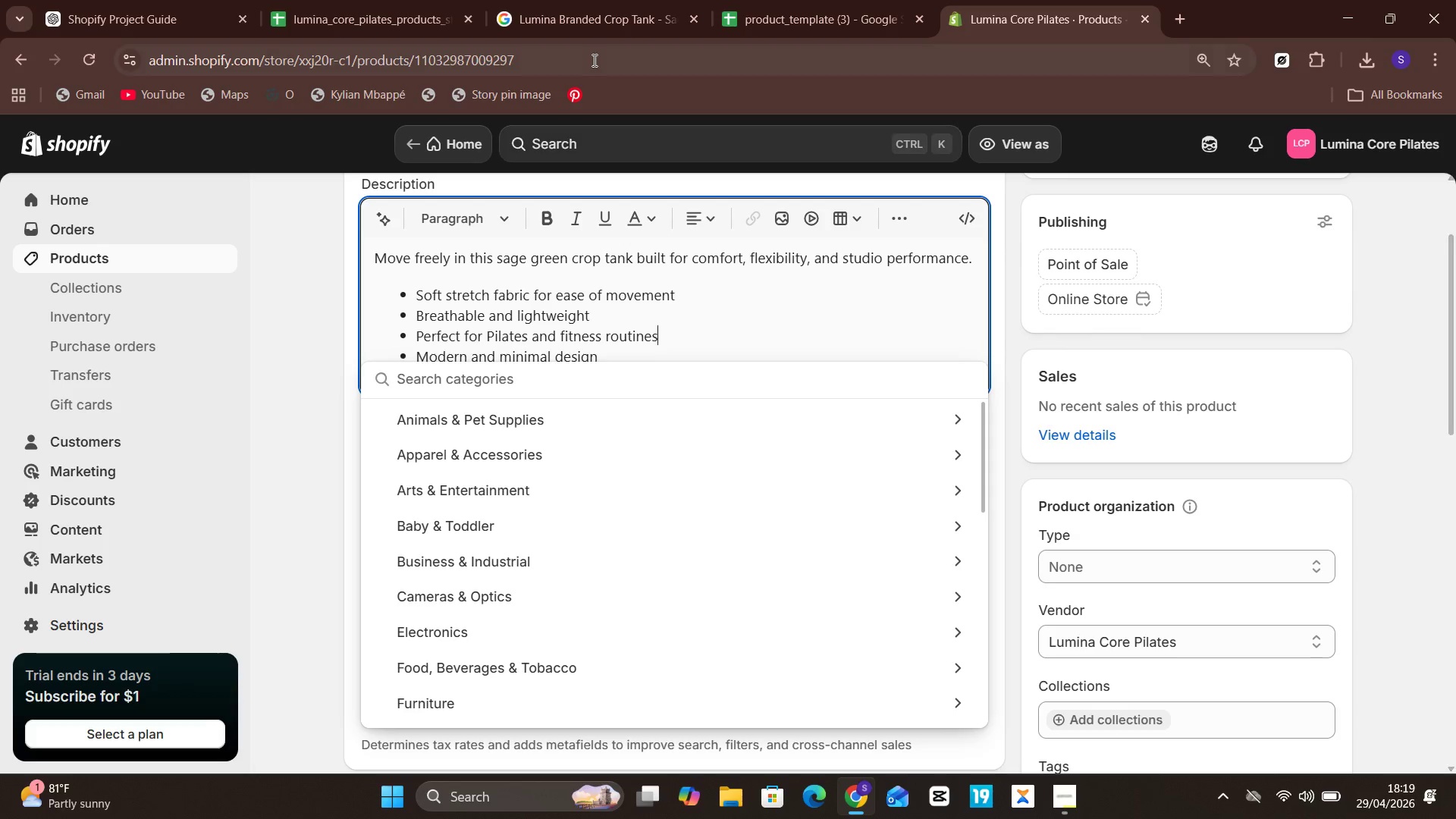 
left_click([368, 0])
 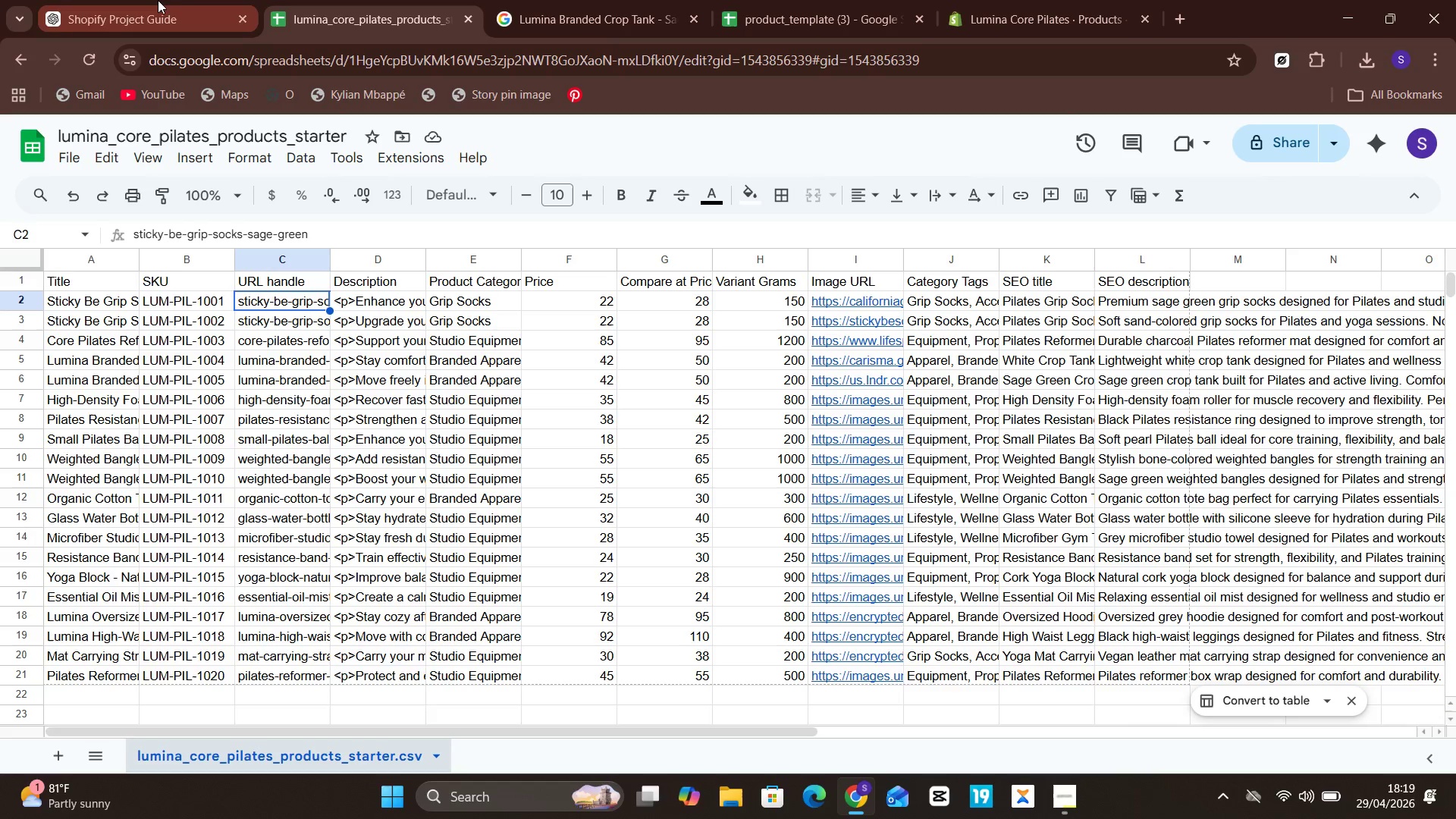 
left_click([158, 0])
 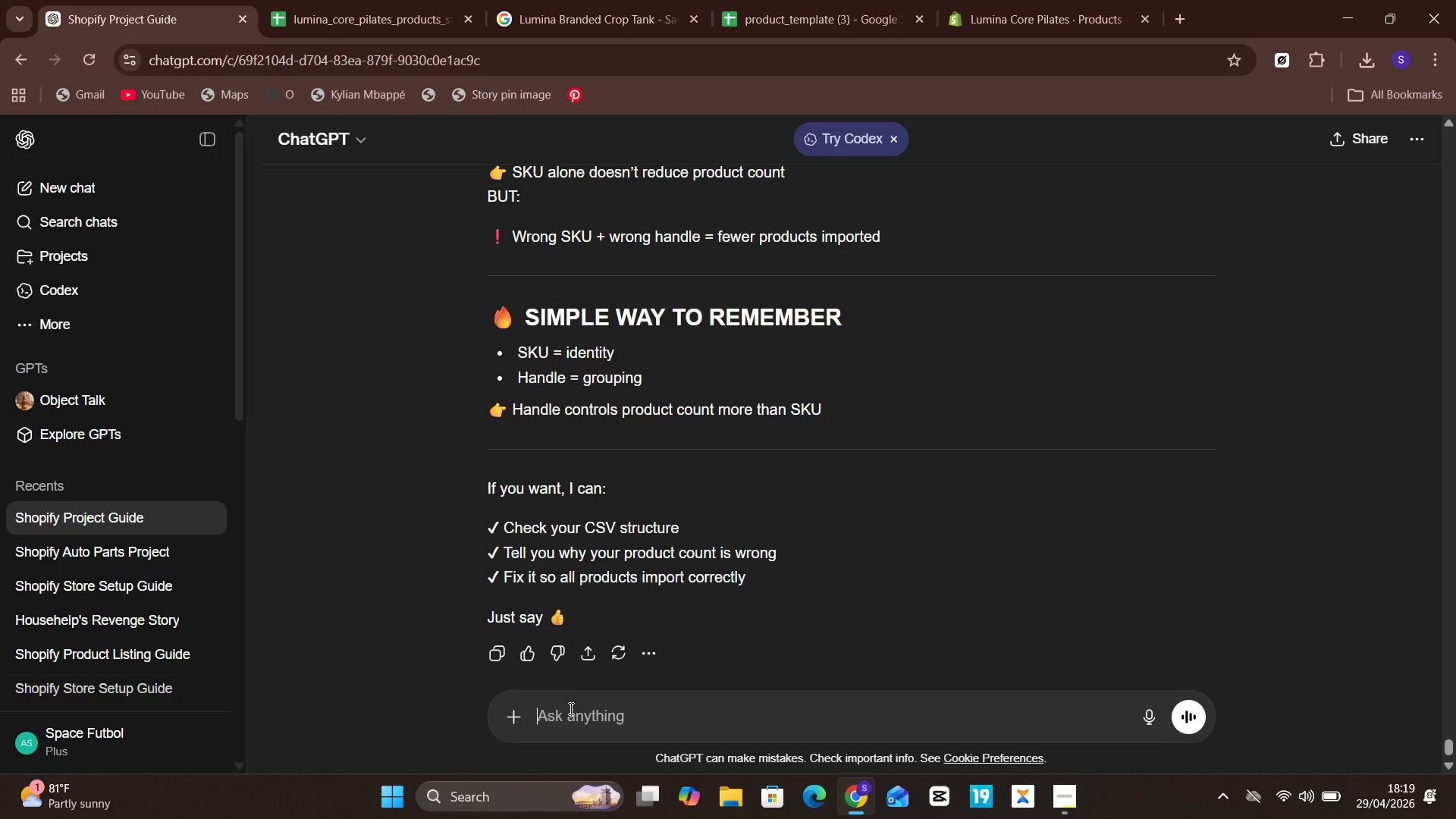 
left_click([570, 717])
 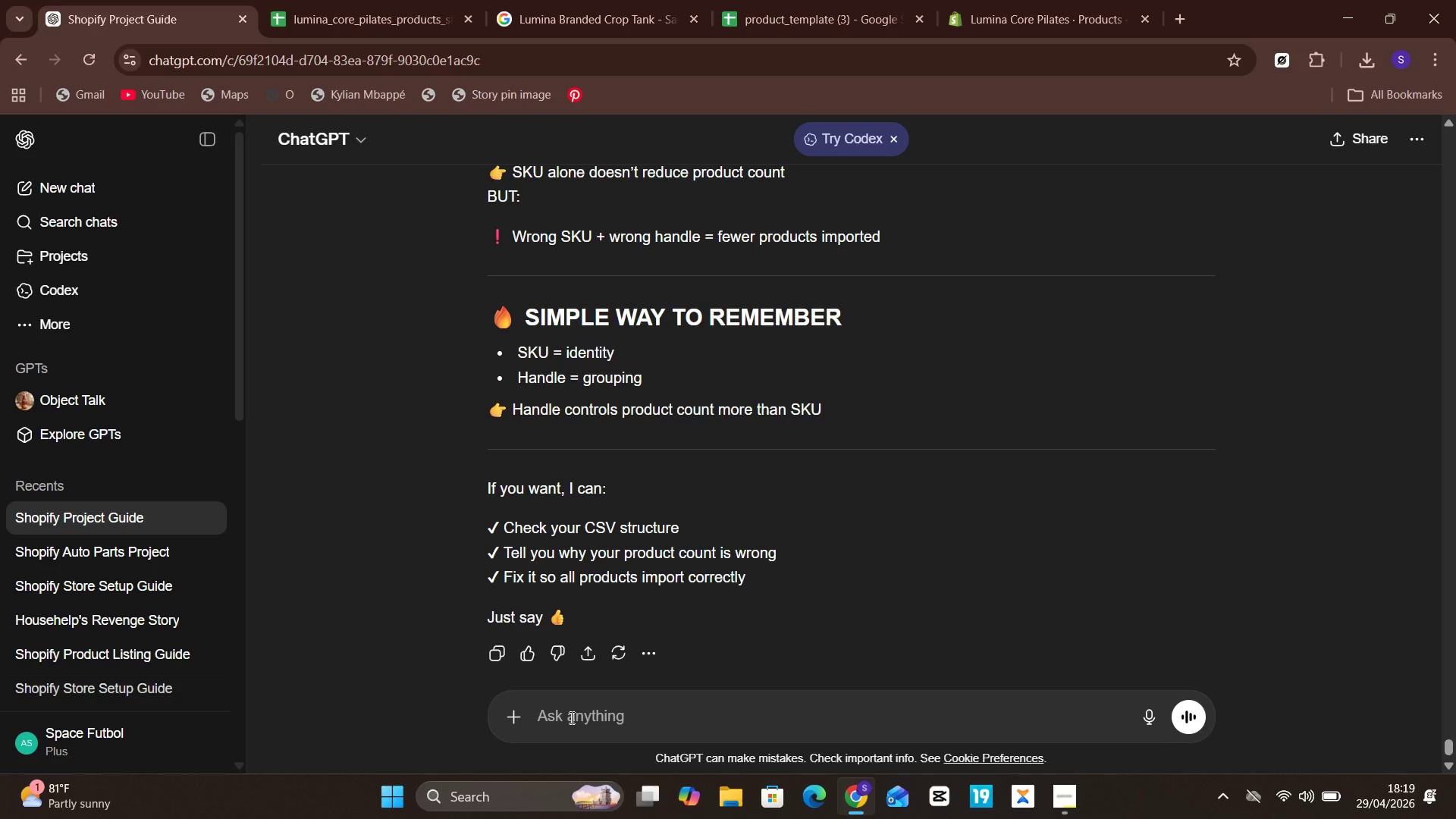 
wait(14.69)
 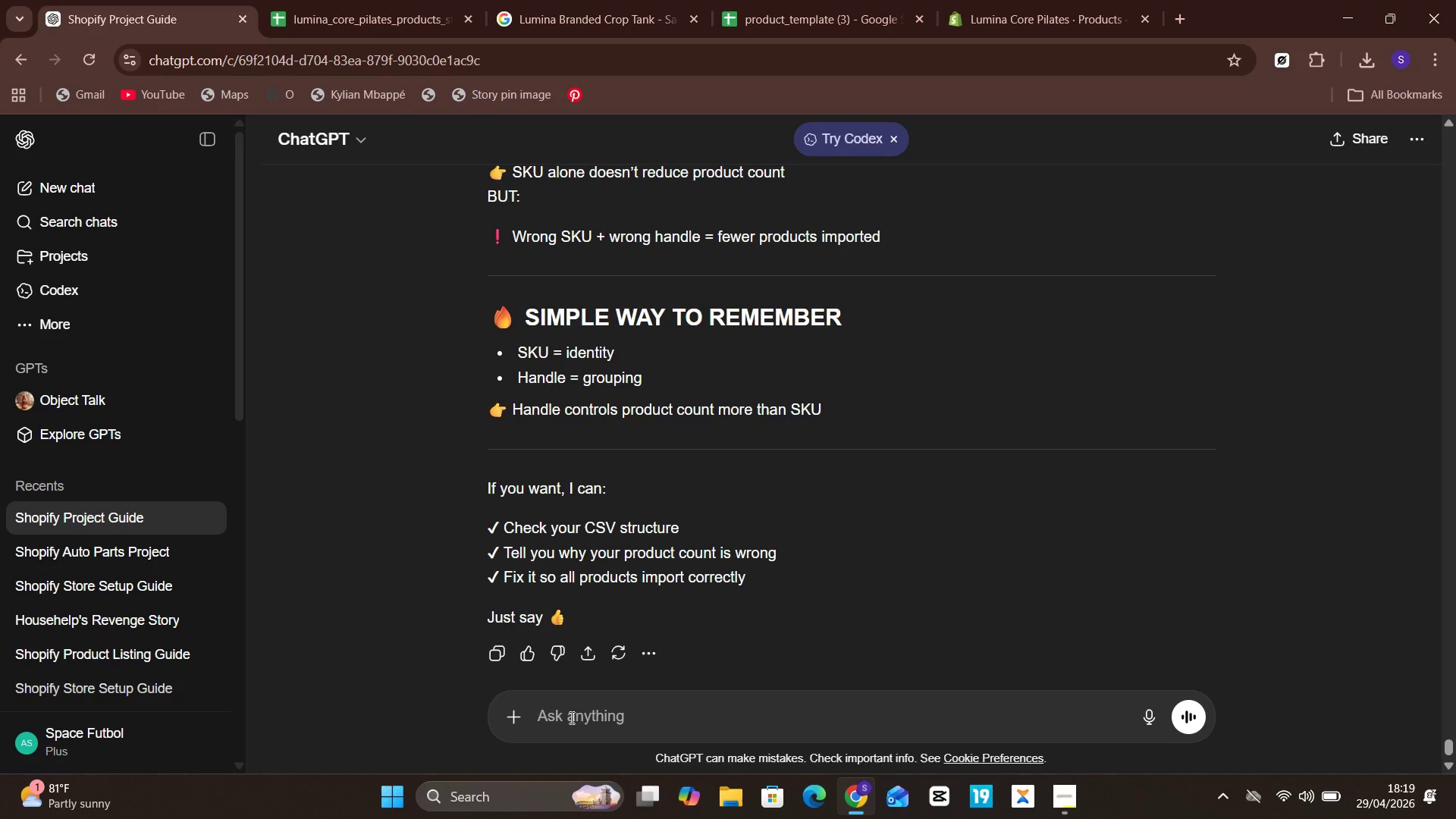 
left_click([570, 717])
 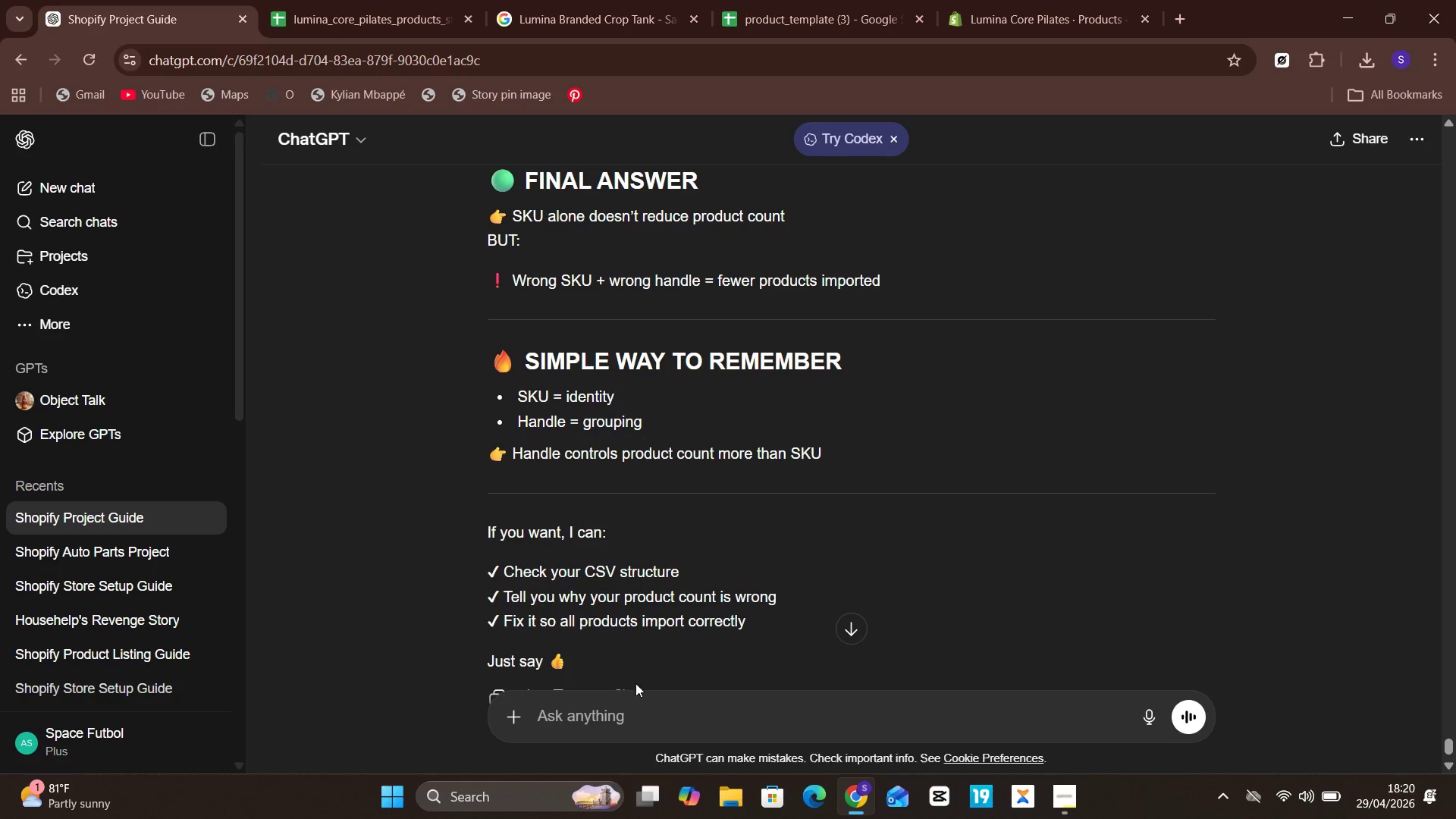 
wait(13.41)
 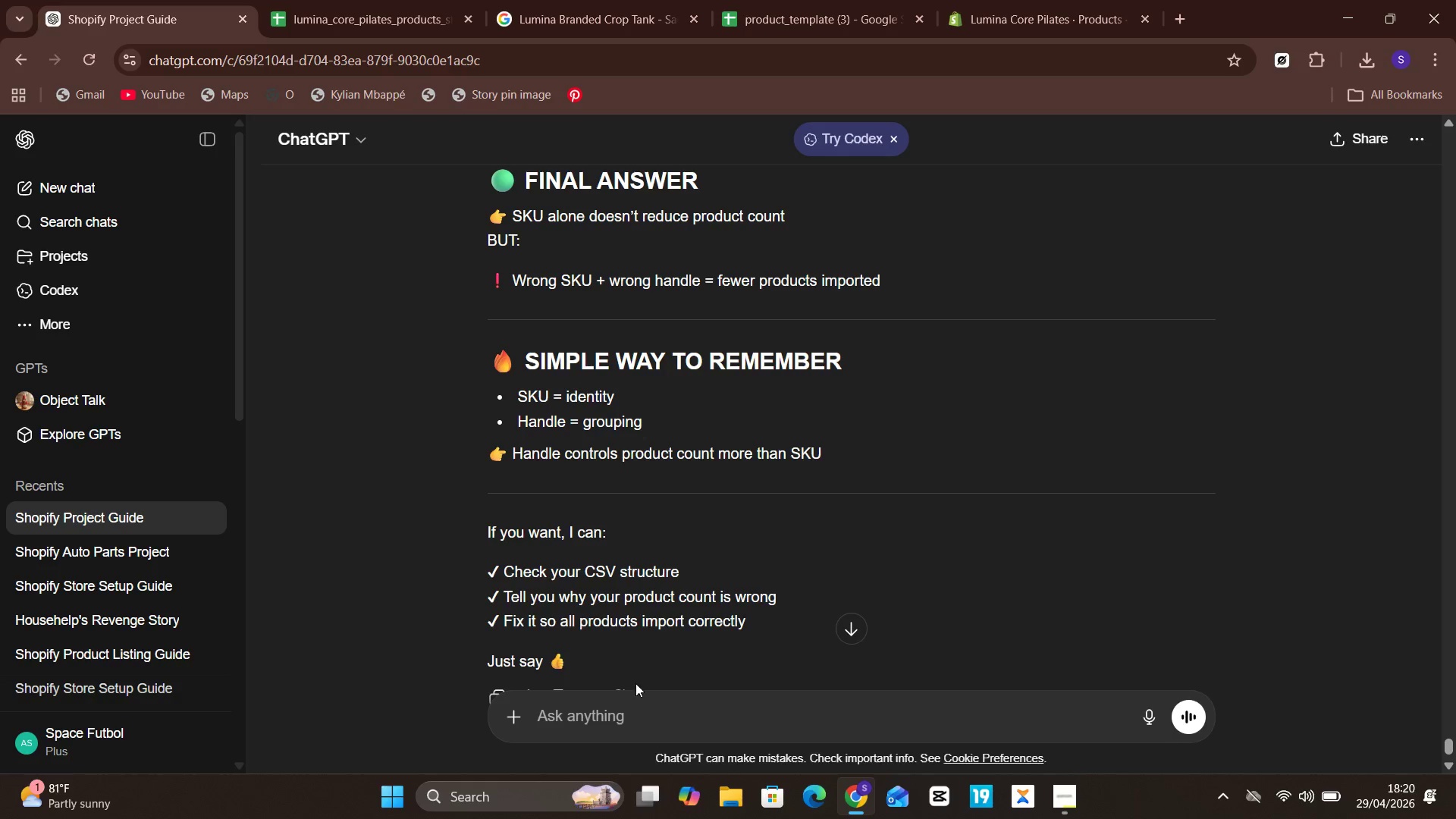 
left_click([350, 0])
 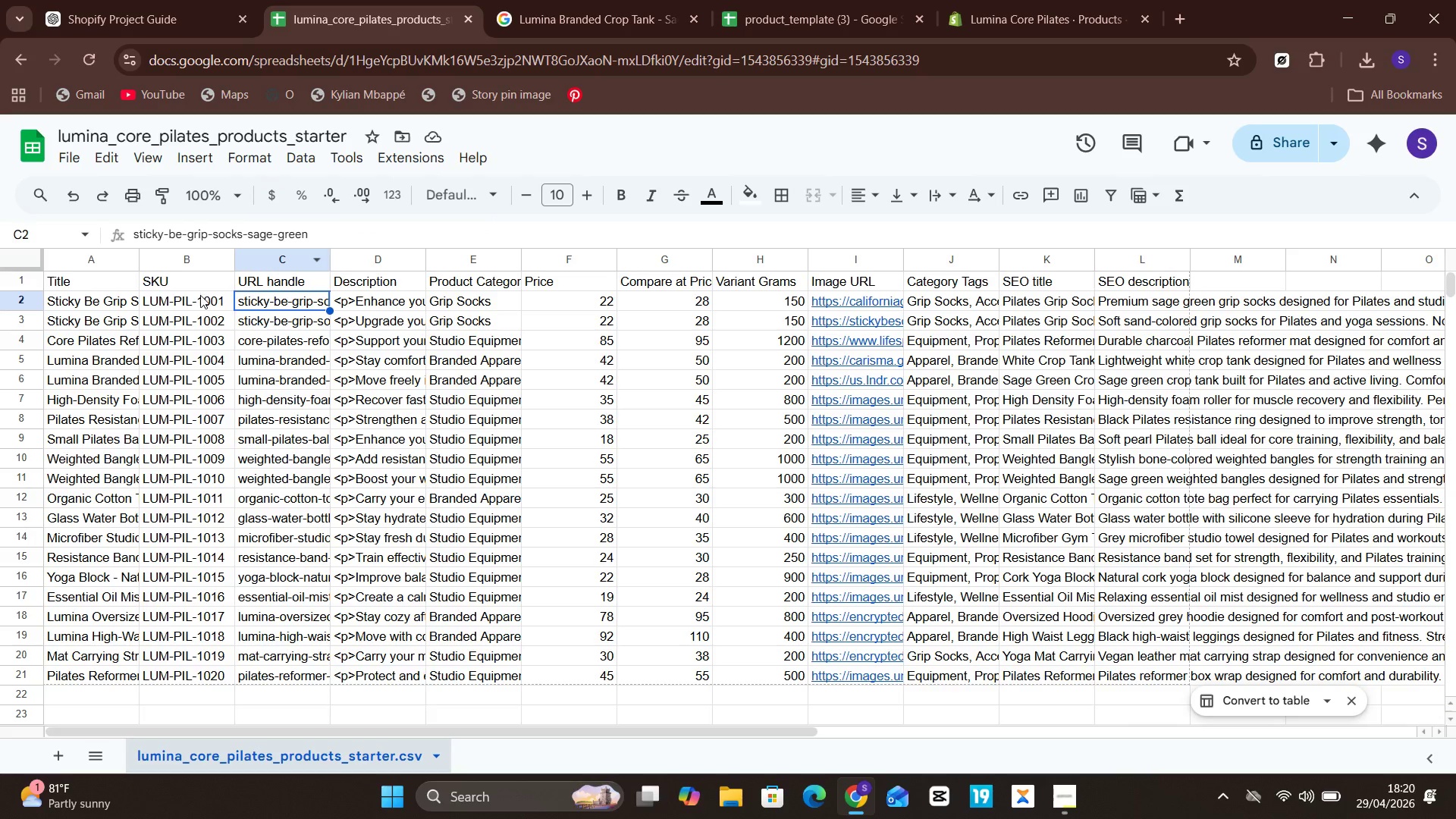 
left_click([199, 300])
 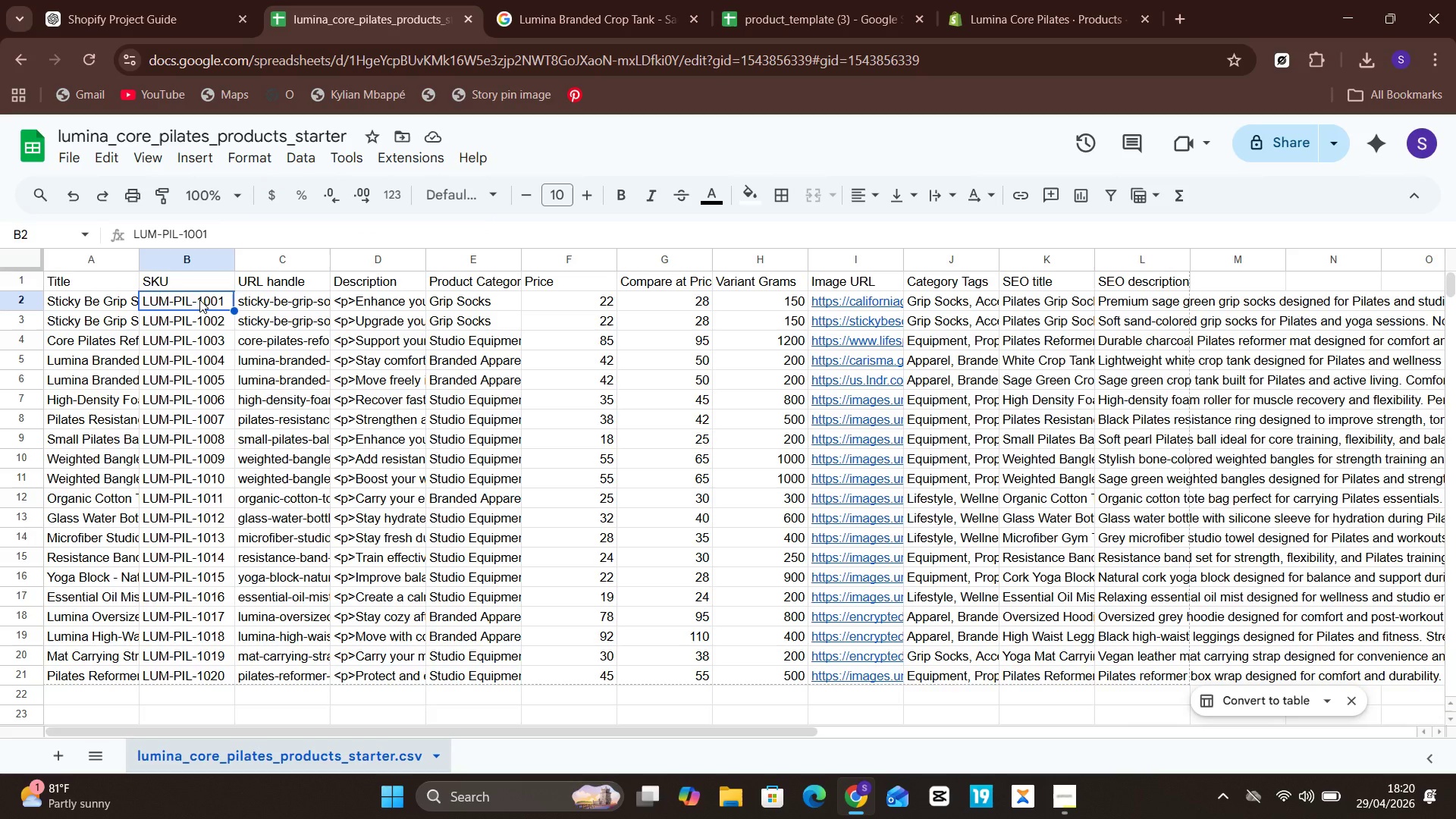 
key(Control+Shift+ArrowDown)
 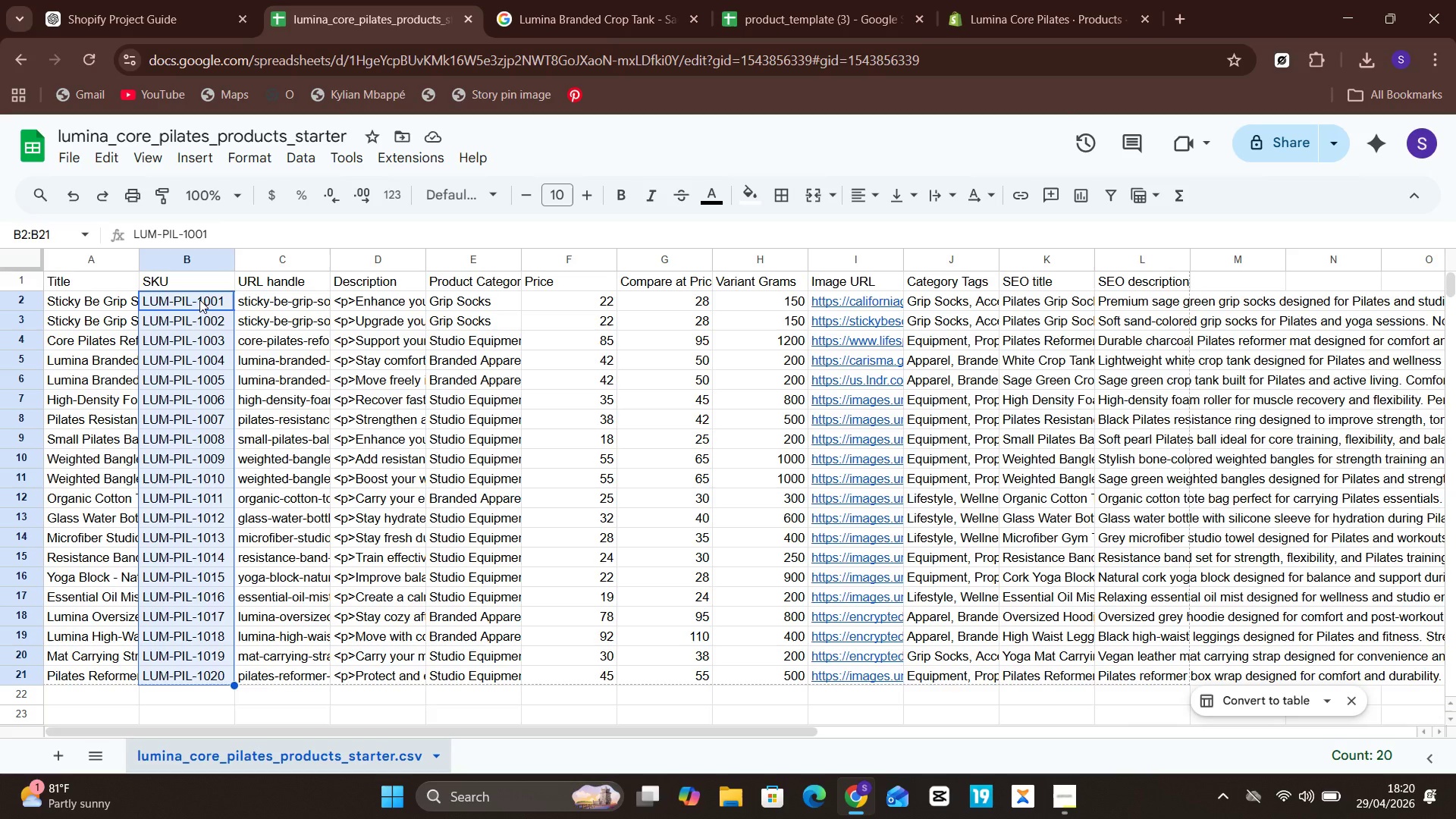 
hold_key(key=ControlLeft, duration=1.28)
 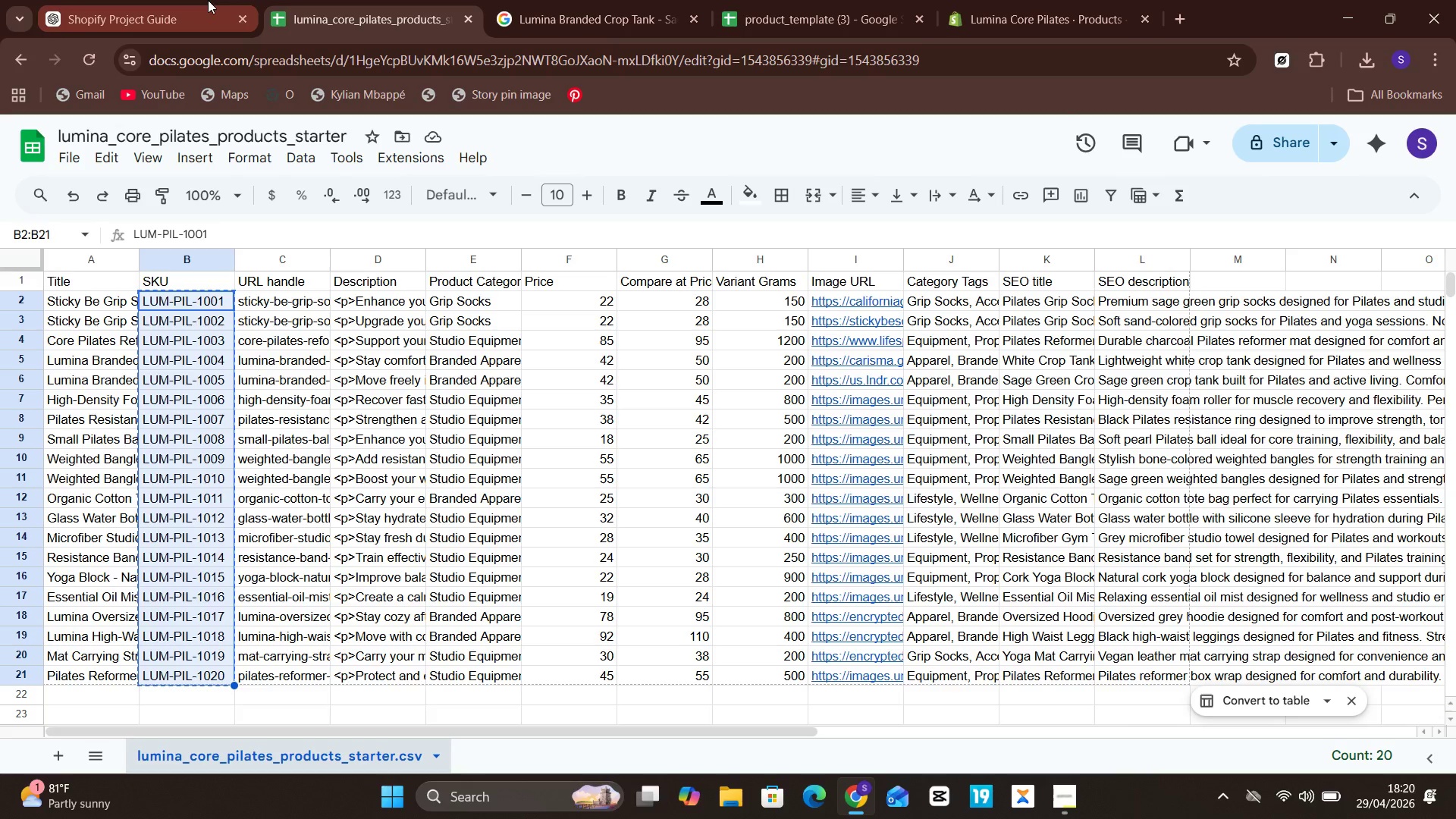 
hold_key(key=C, duration=0.33)
 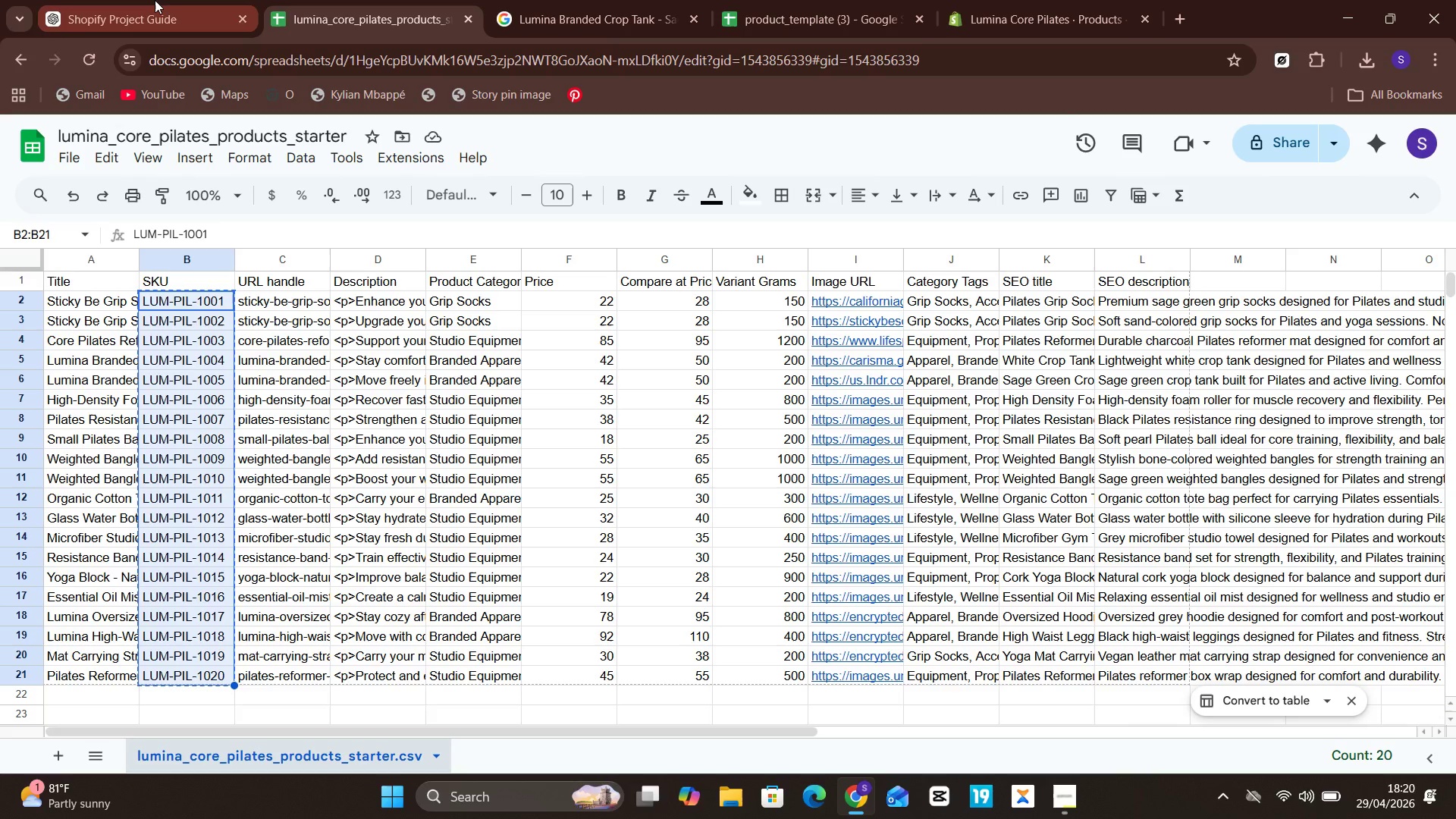 
left_click([153, 0])
 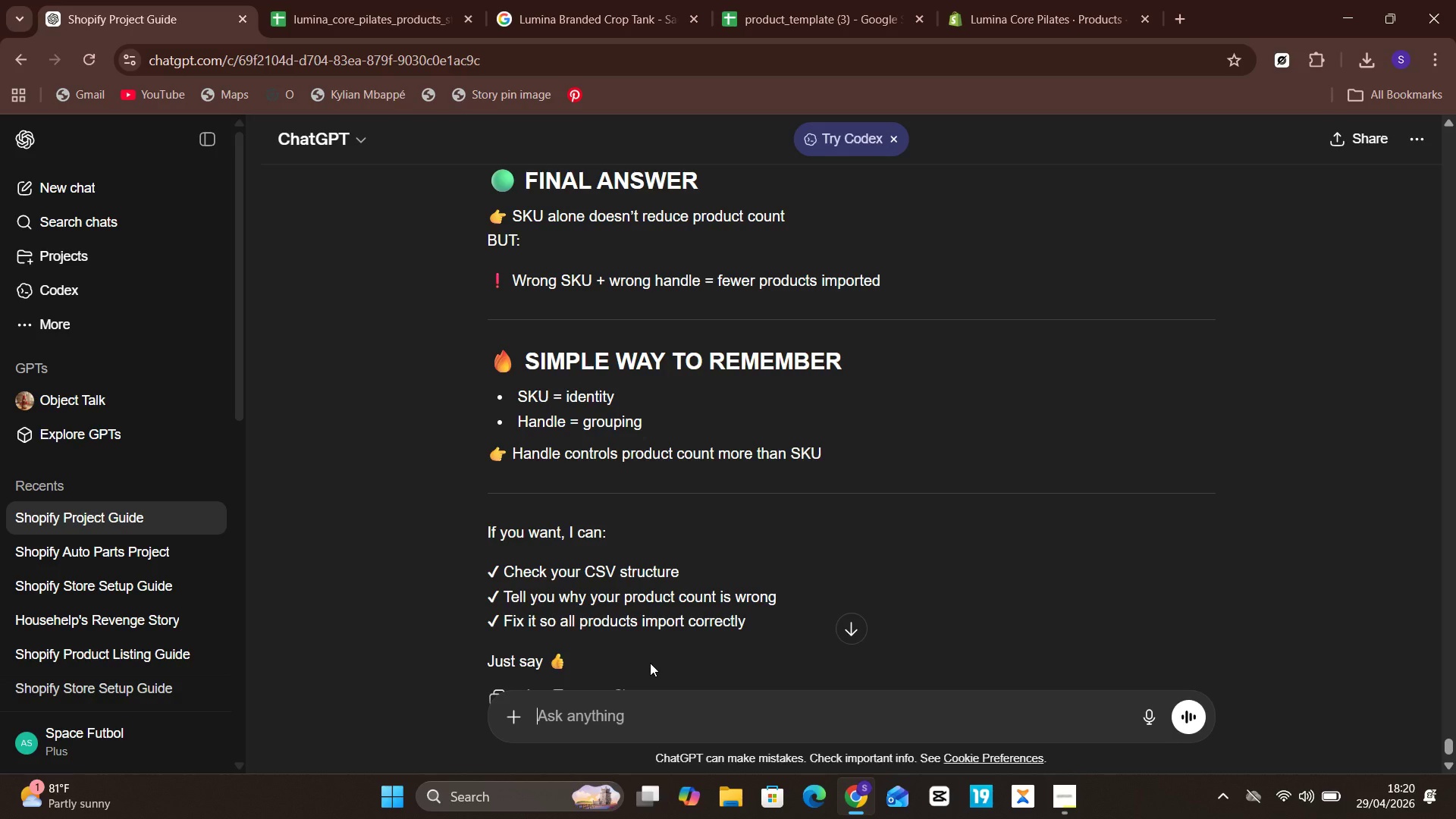 
type(IS THIS A CL)
key(Backspace)
type(ORRECT LIST OF SKU (_)
key(Backspace)
type())
 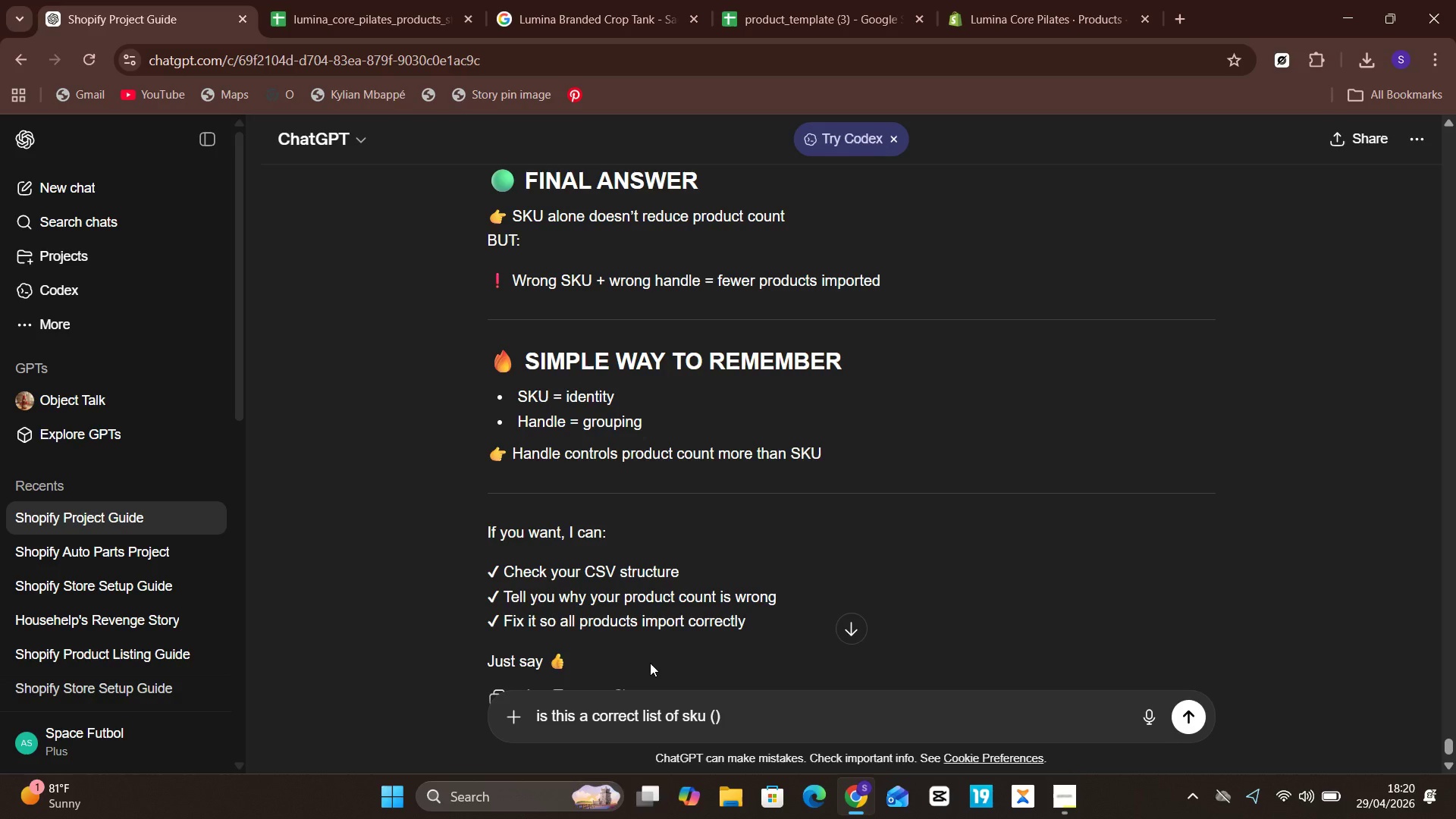 
key(Unknown)
 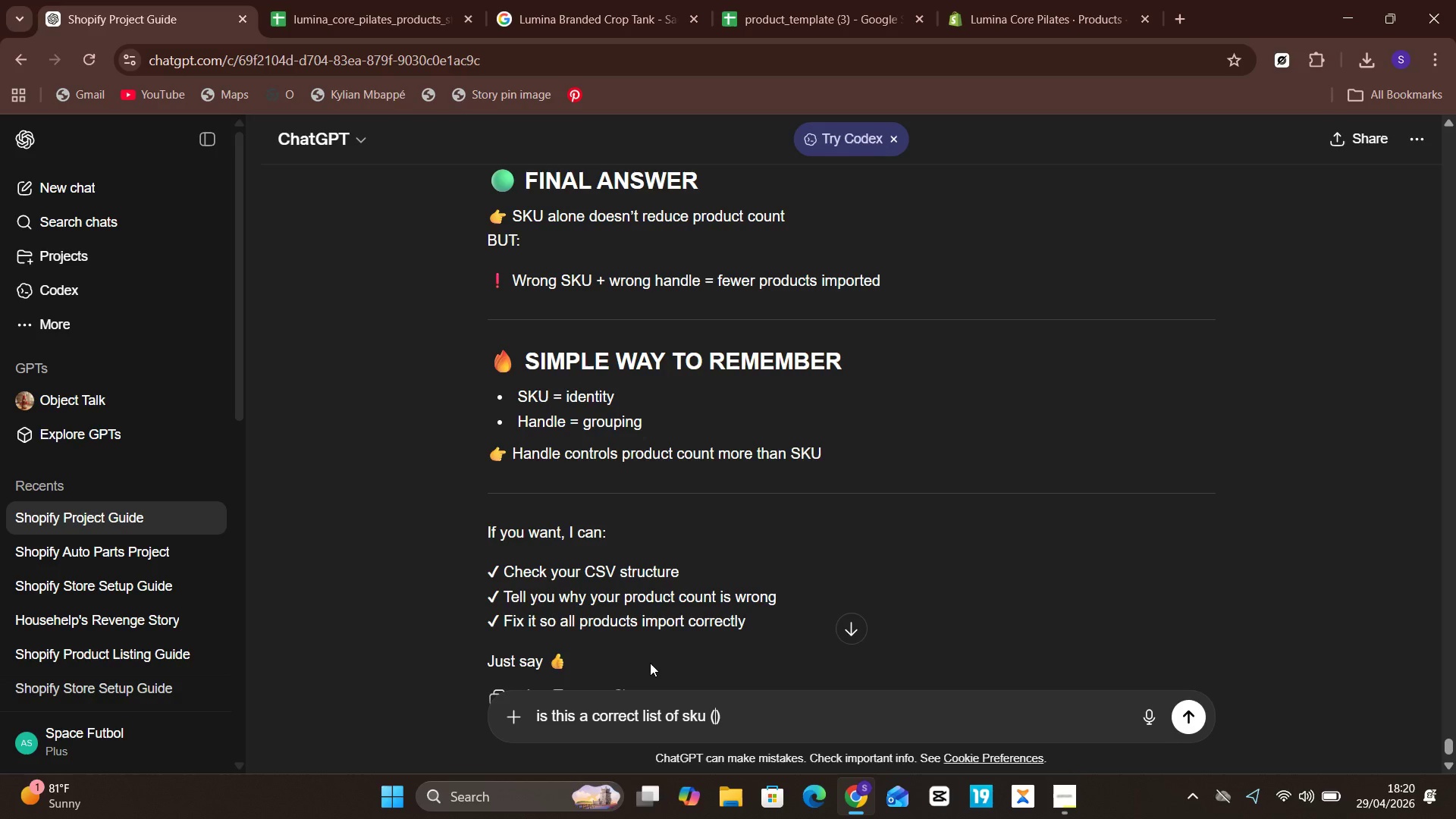 
key(ArrowLeft)
 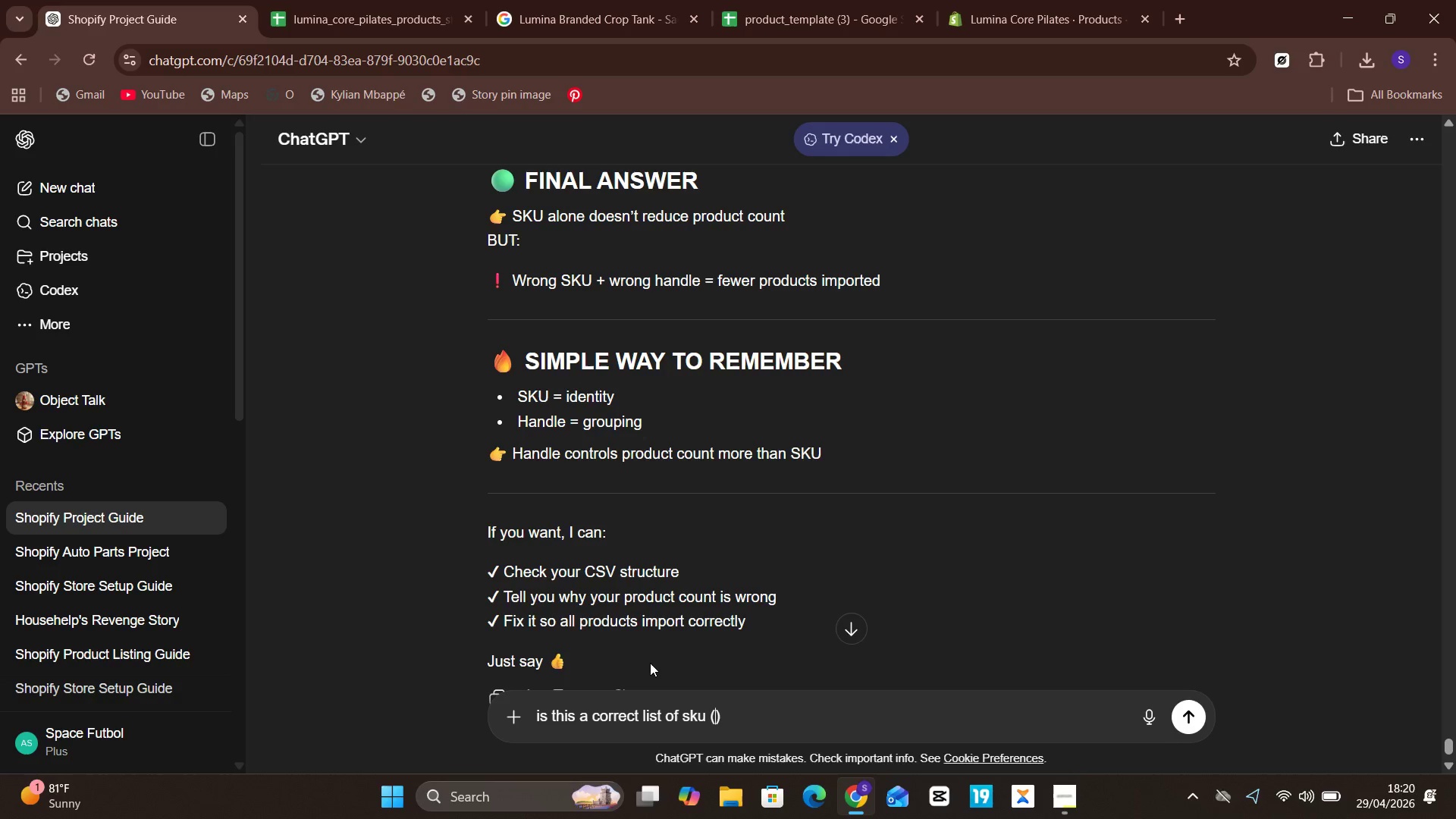 
key(Control+V)
 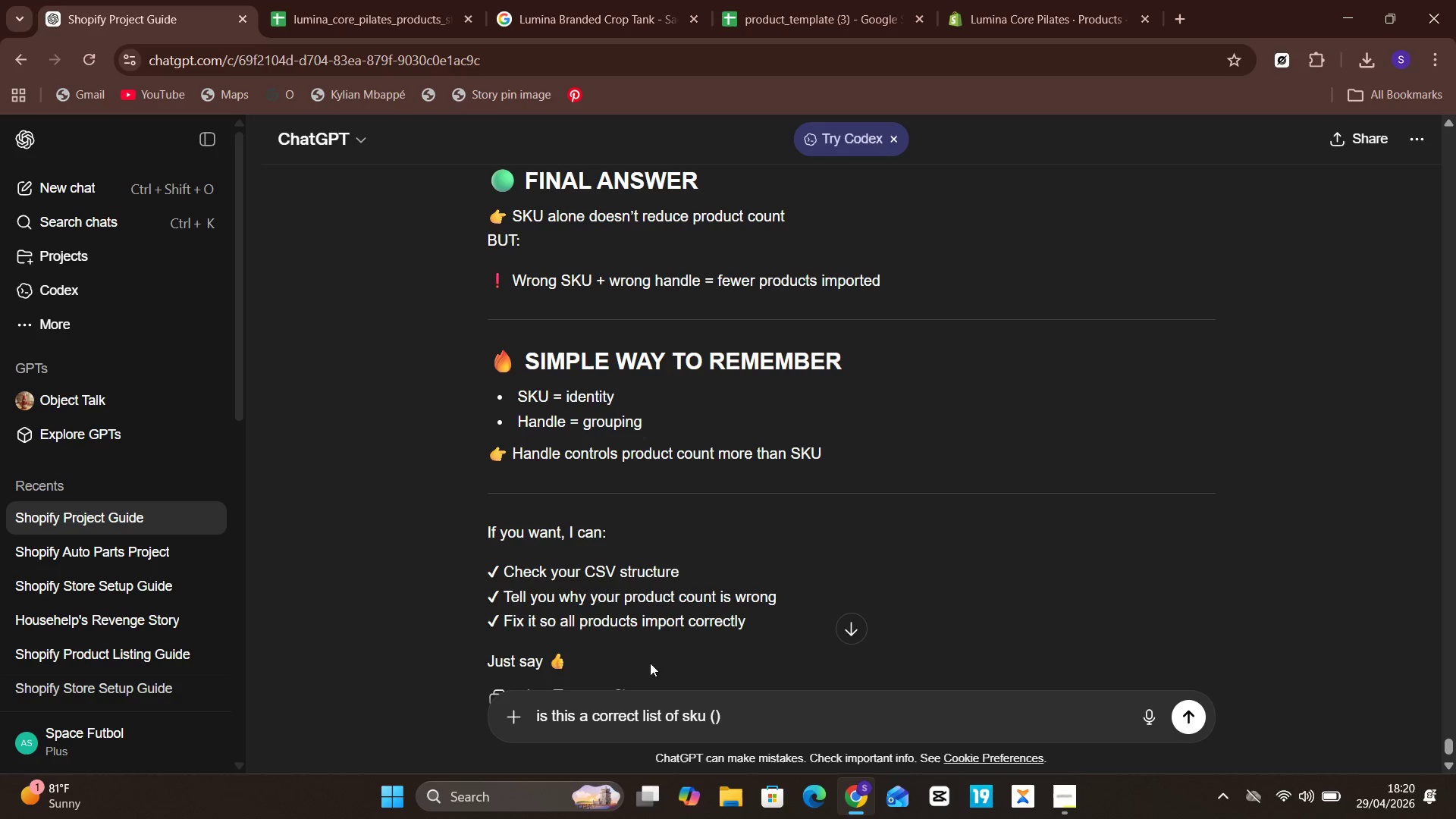 
left_click([650, 663])
 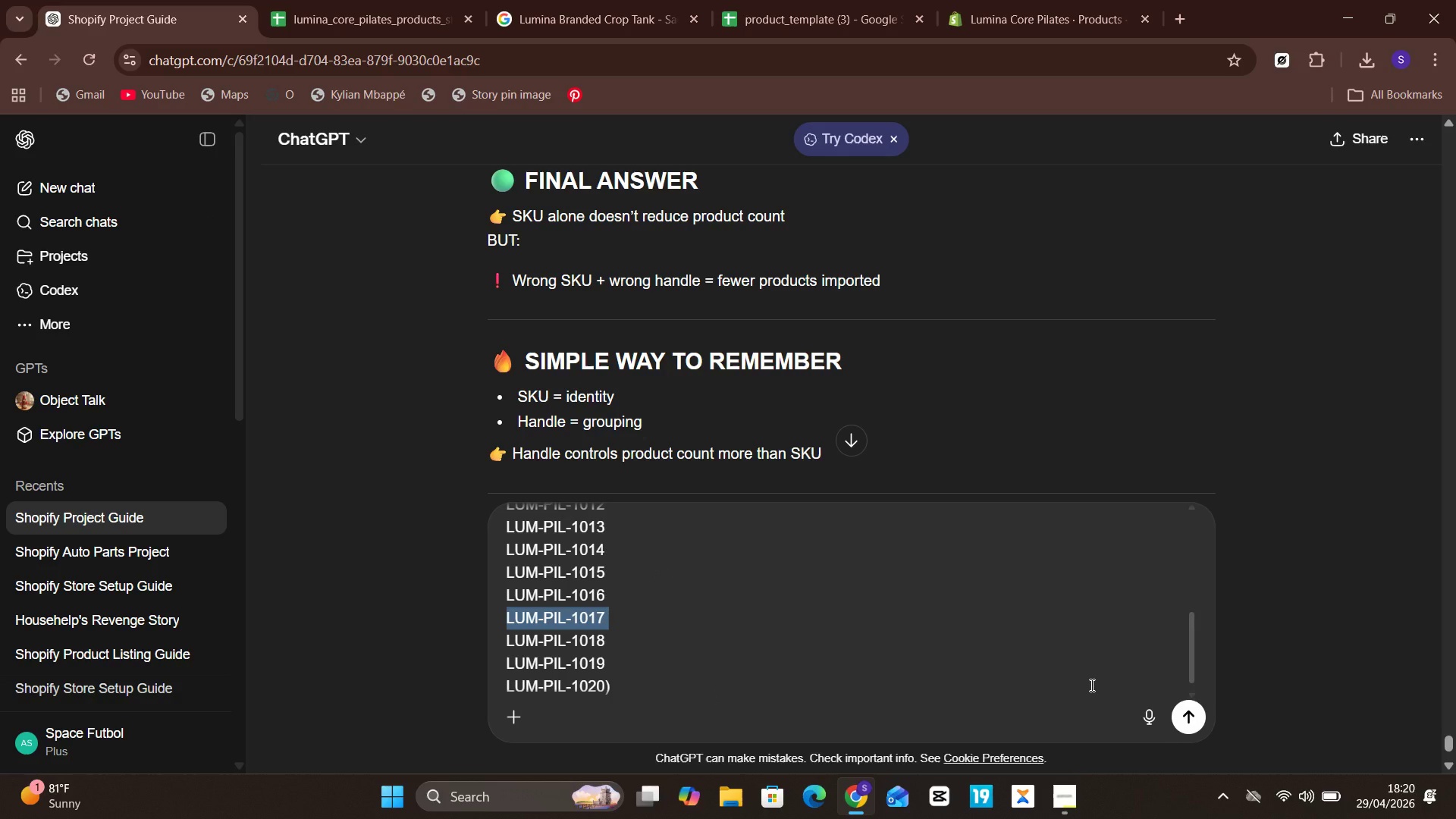 
key(Enter)
 